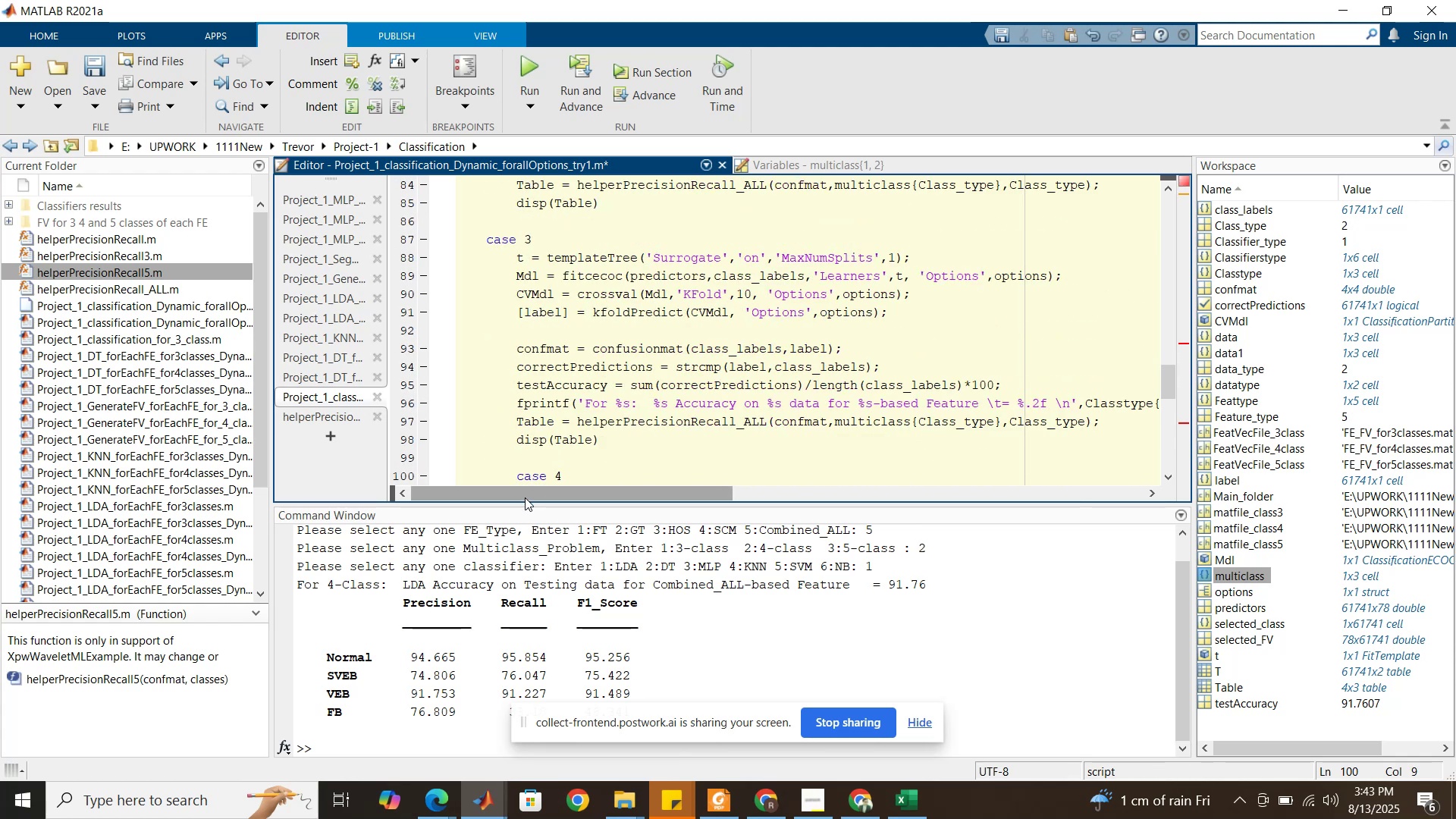 
key(Backspace)
 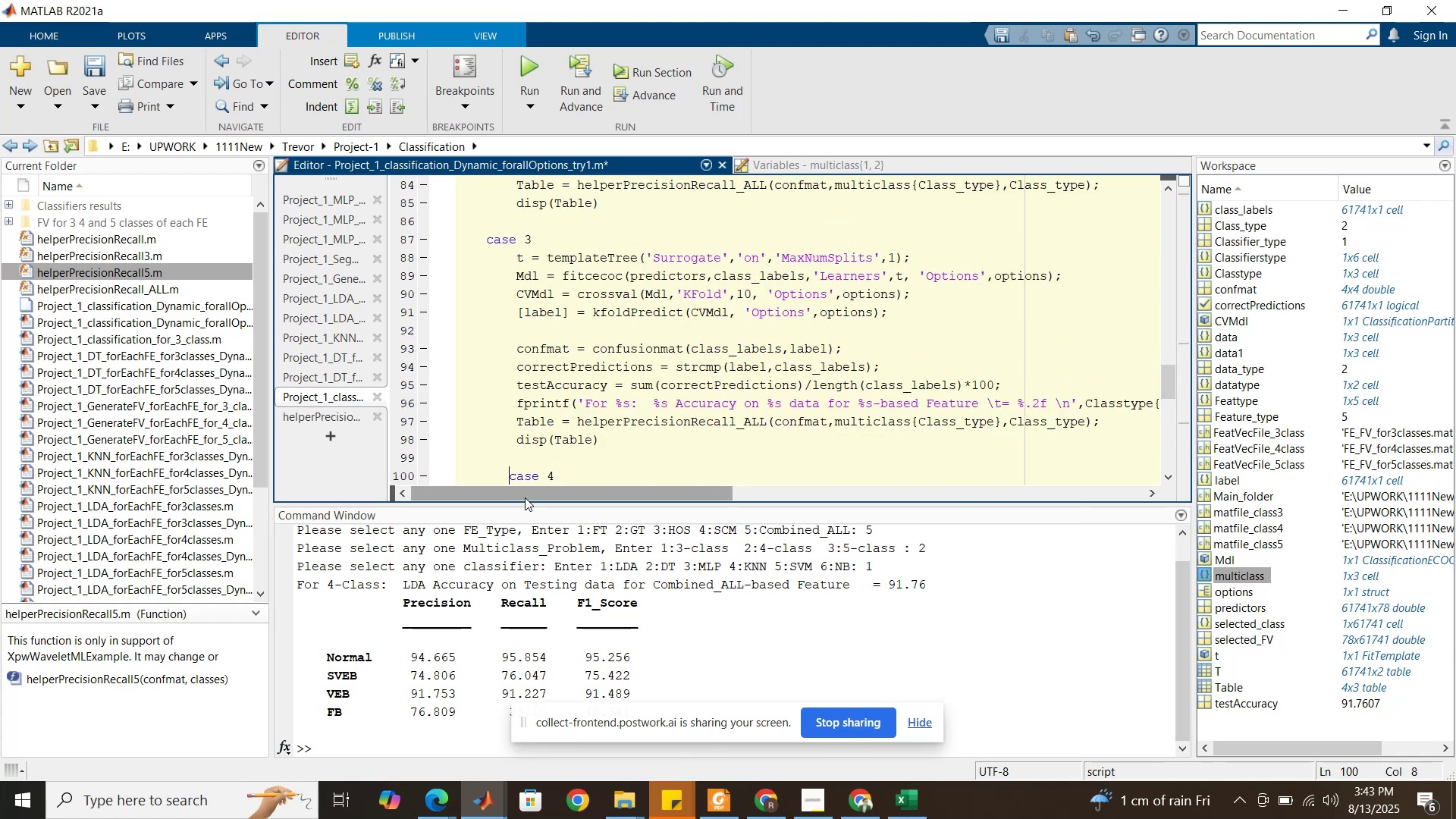 
key(Backspace)
 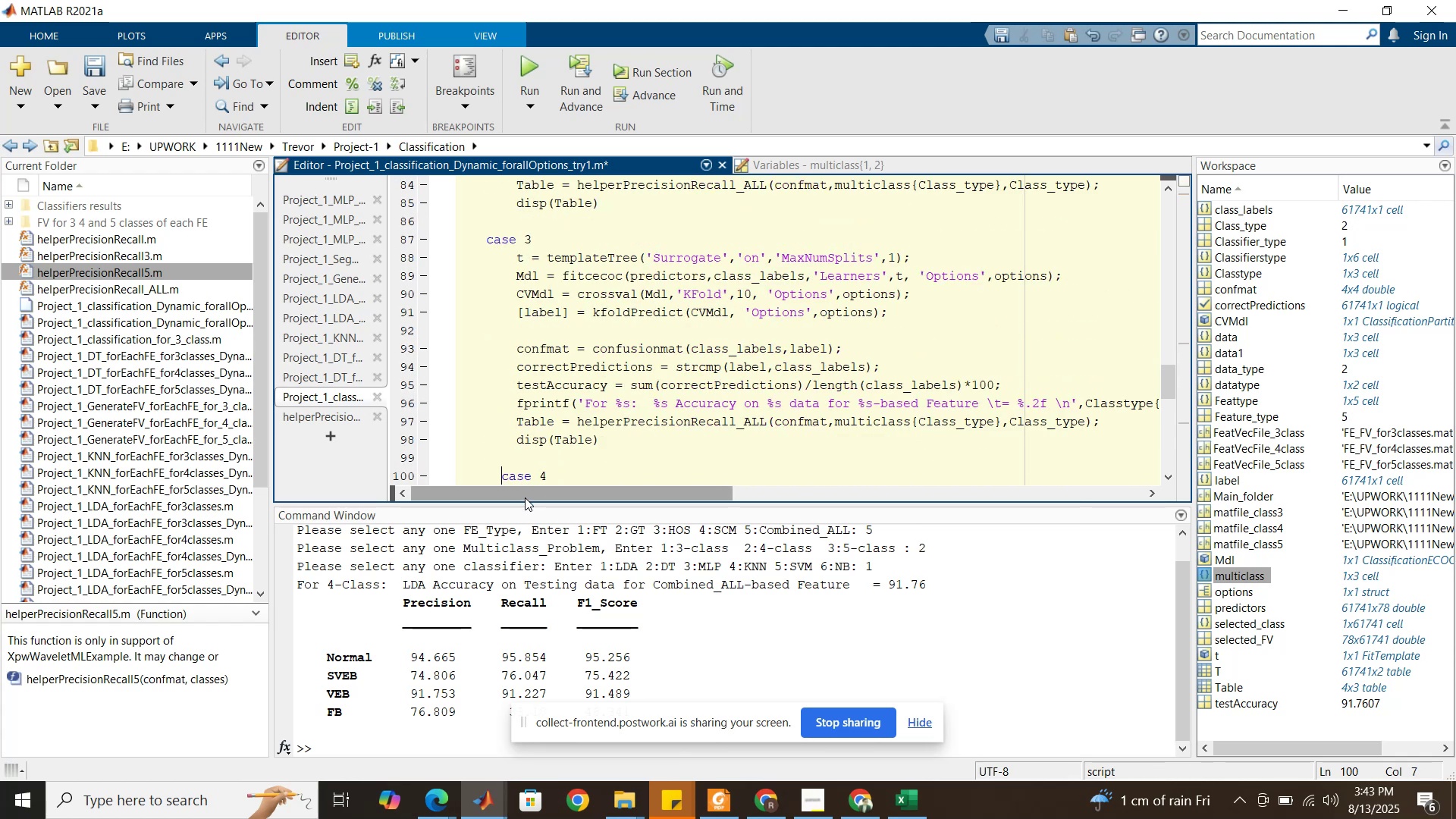 
key(Backspace)
 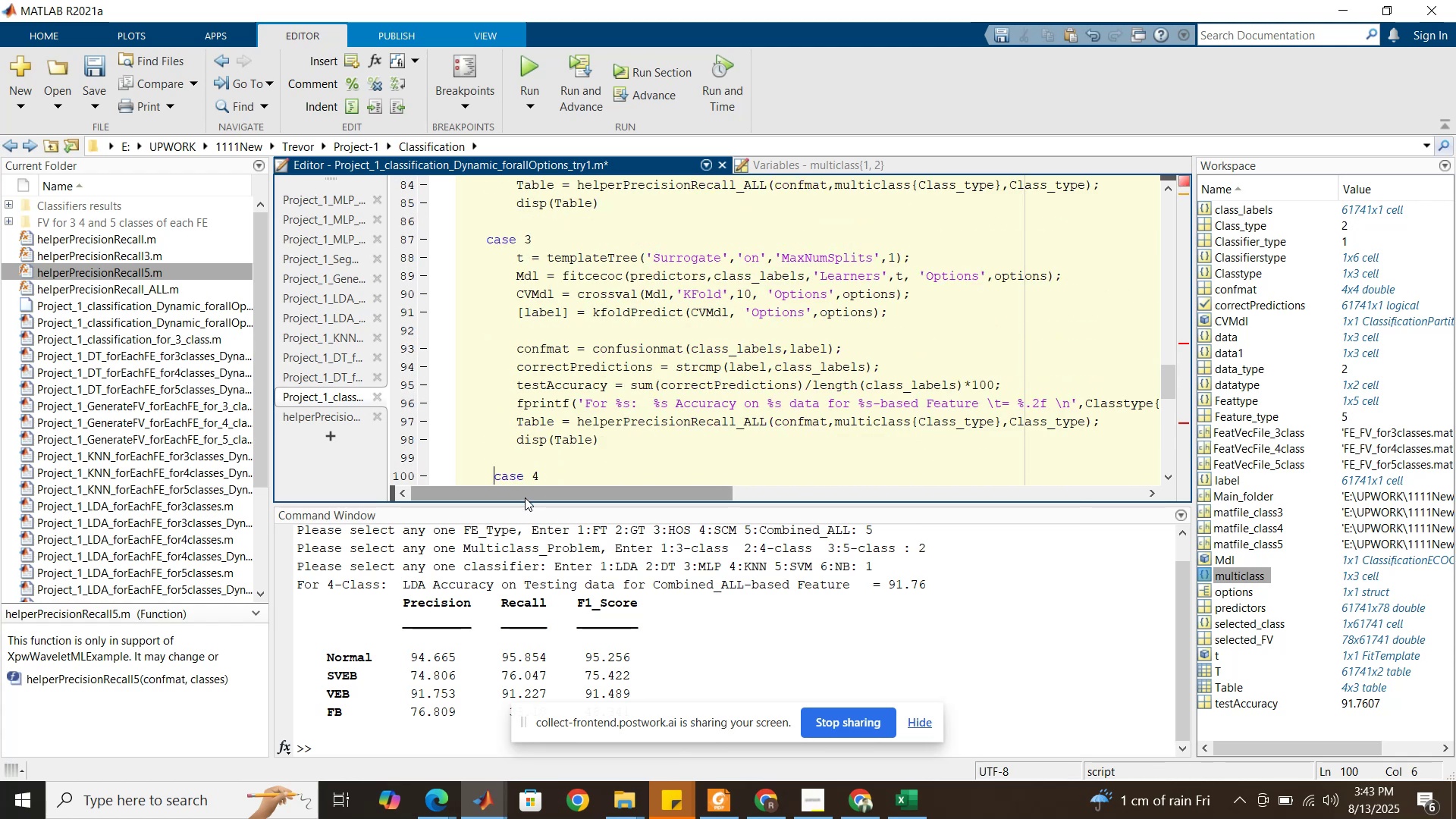 
key(Backspace)
 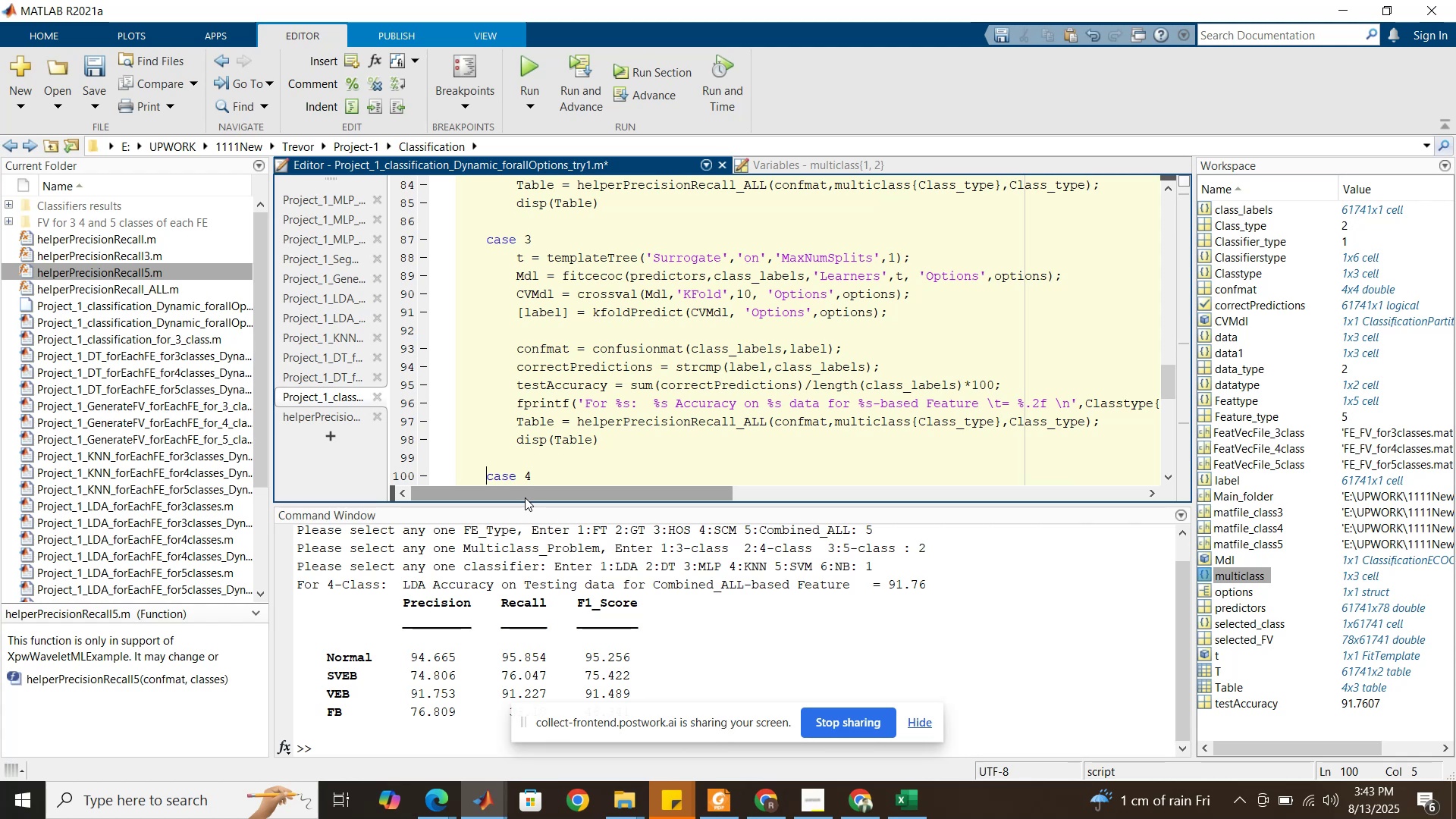 
scroll: coordinate [542, 411], scroll_direction: down, amount: 5.0
 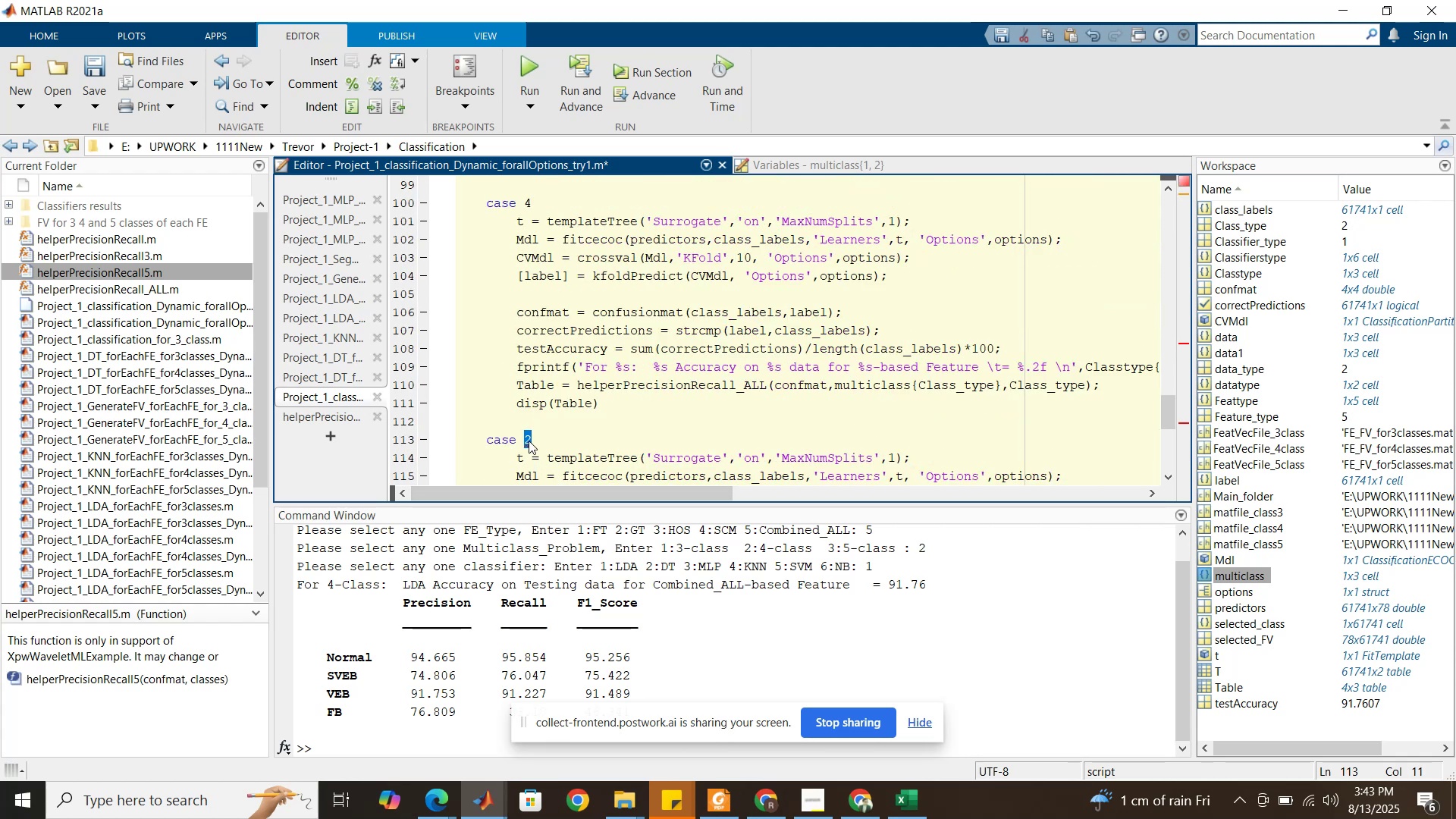 
key(5)
 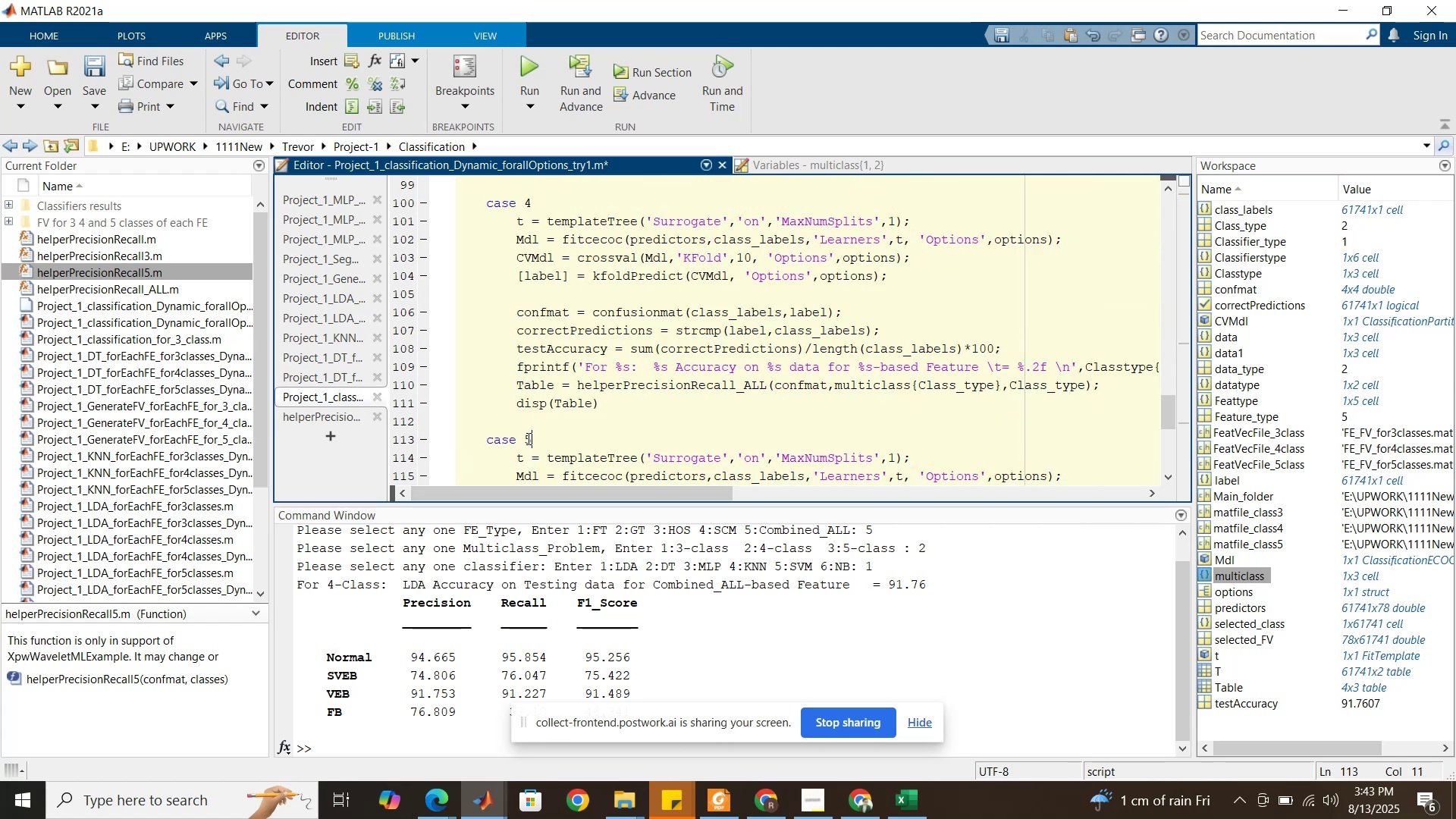 
scroll: coordinate [530, 435], scroll_direction: down, amount: 5.0
 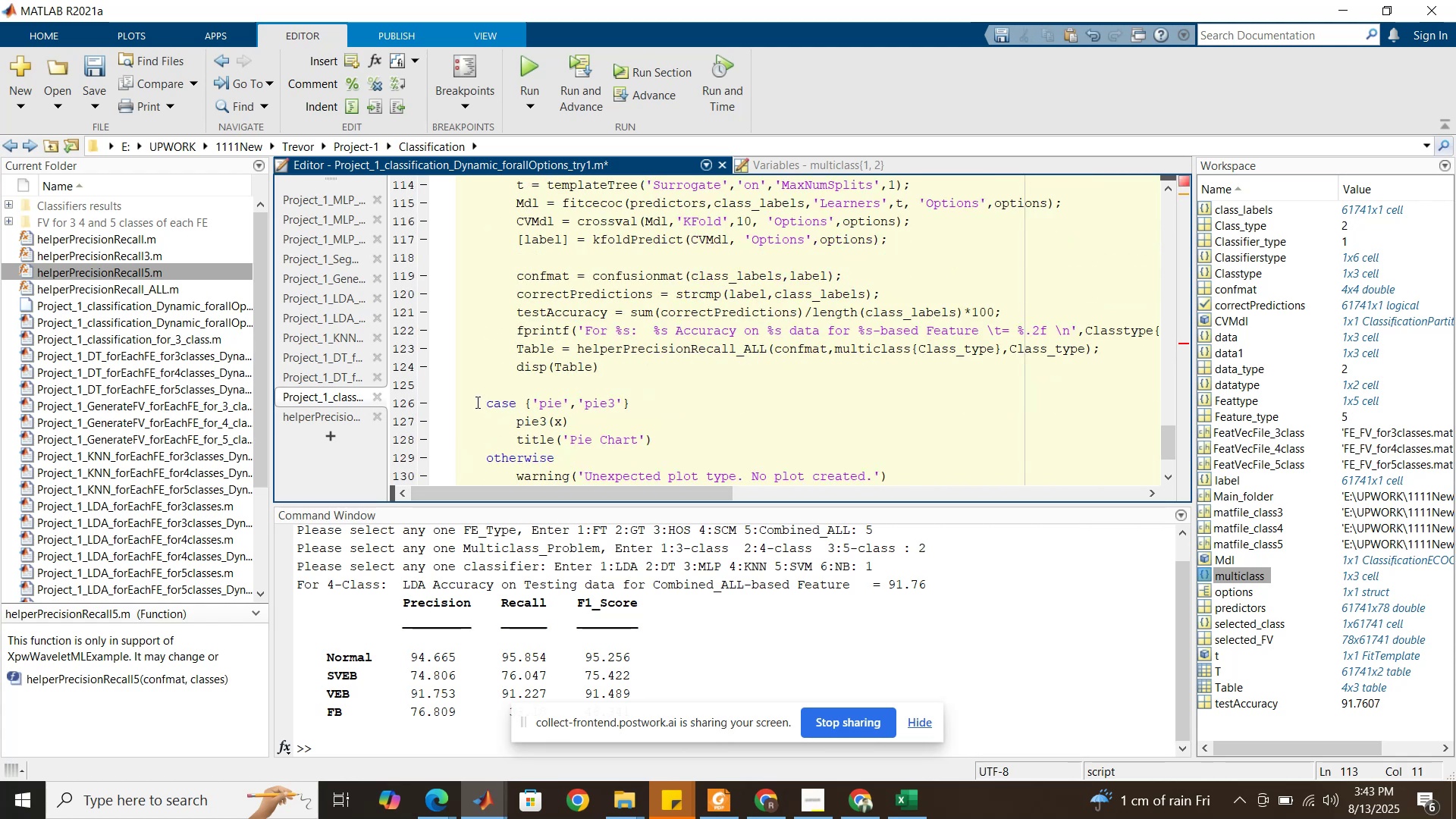 
left_click([463, 402])
 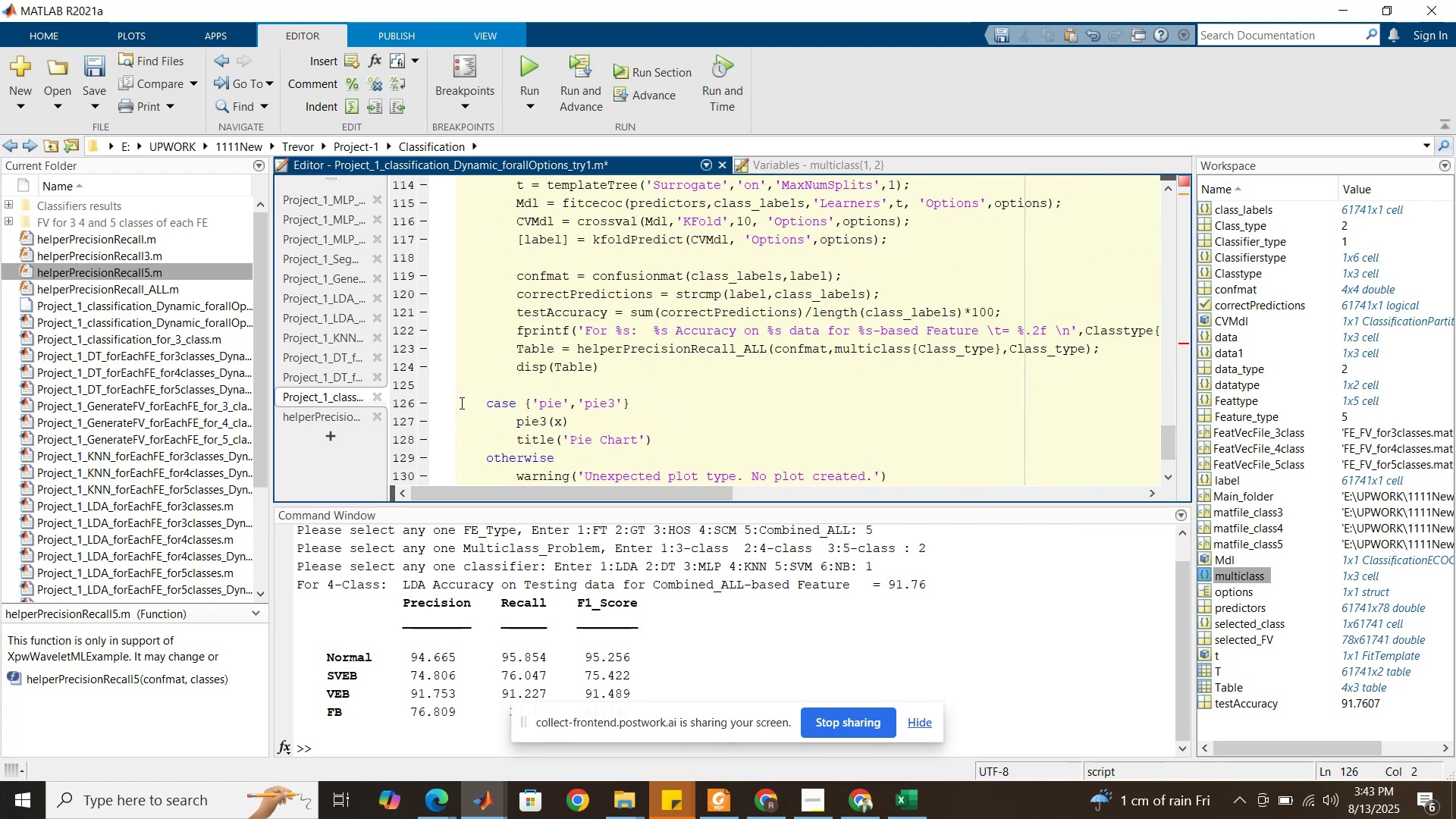 
left_click([460, 403])
 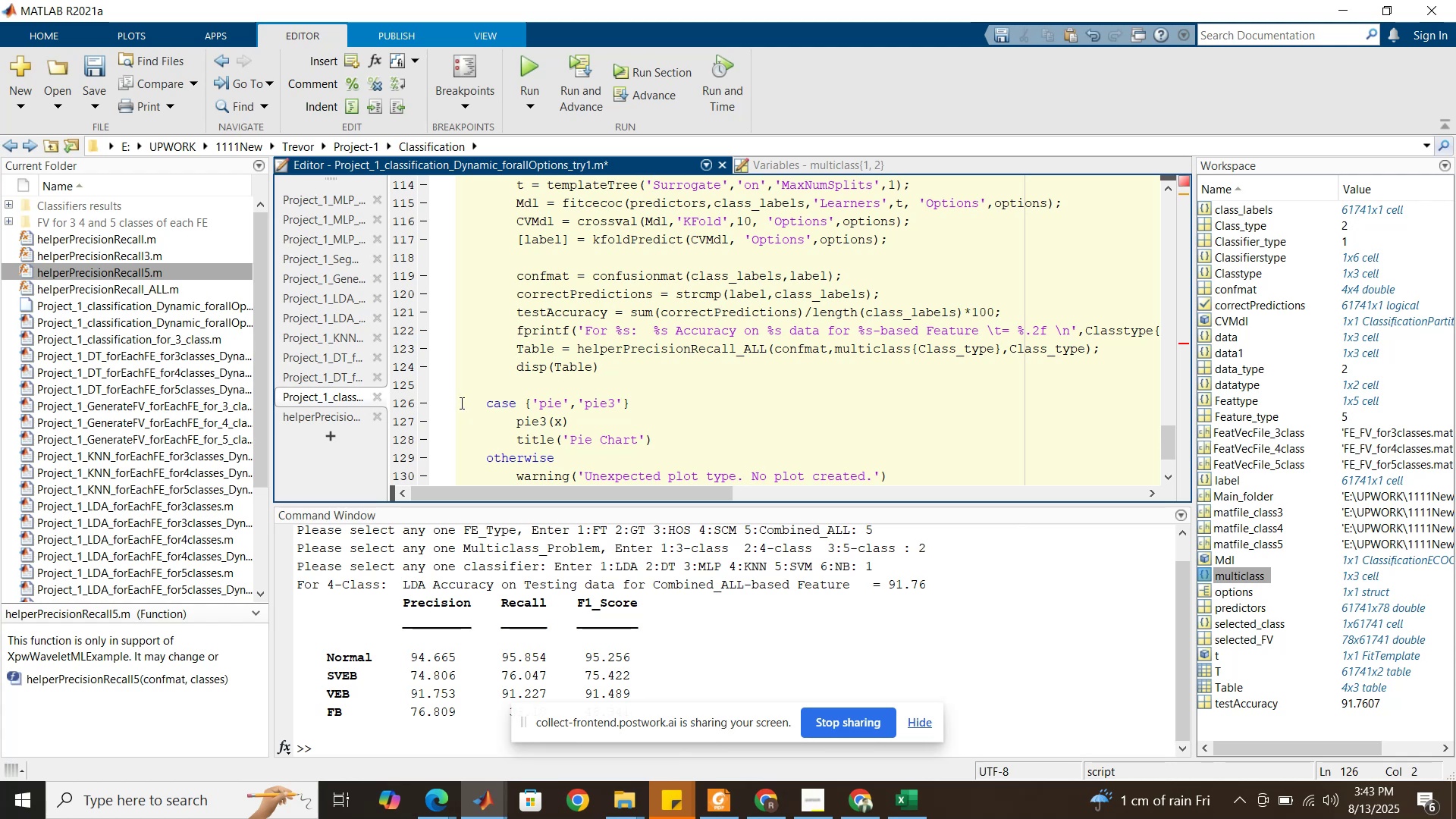 
left_click([457, 403])
 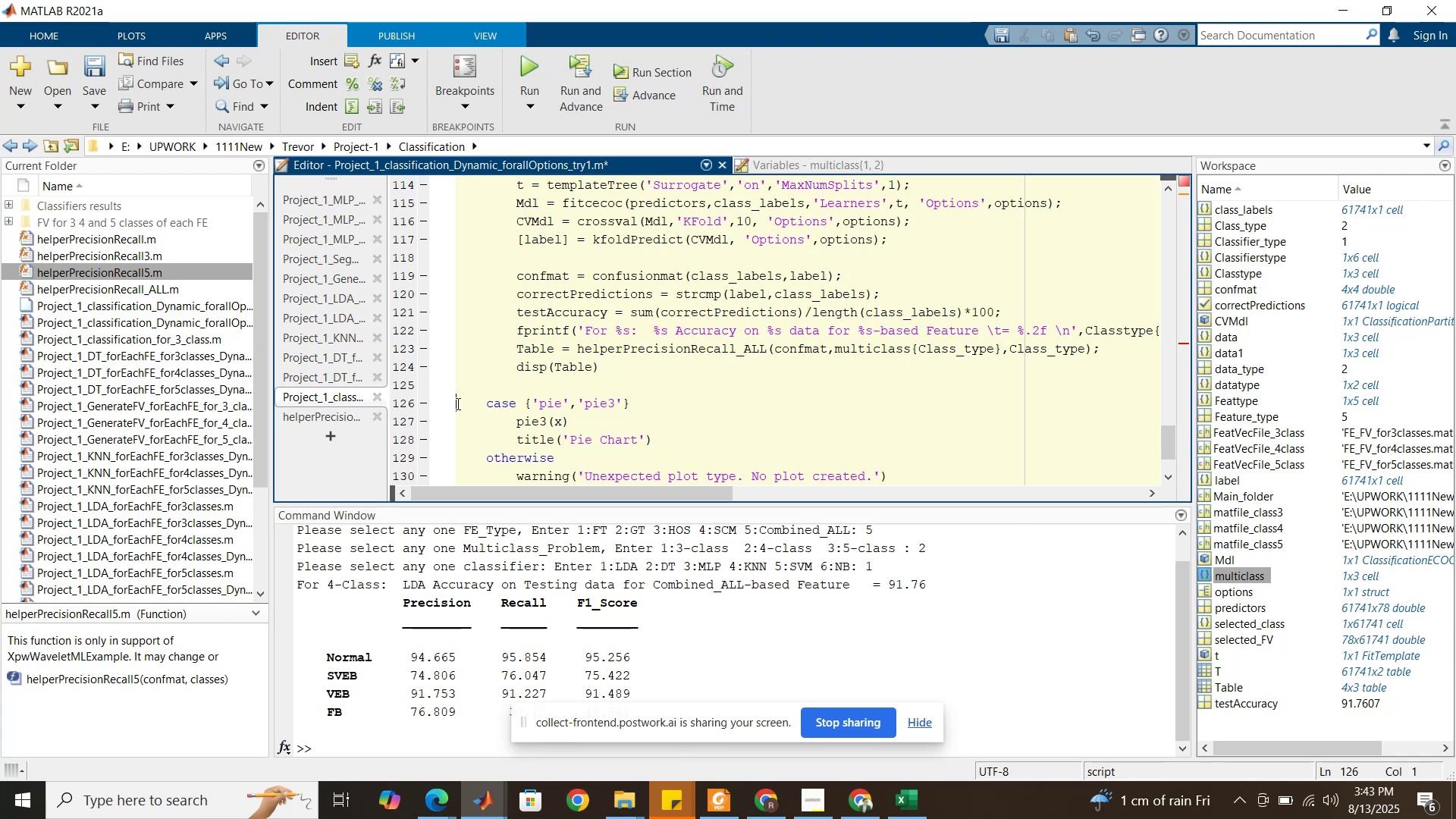 
key(Enter)
 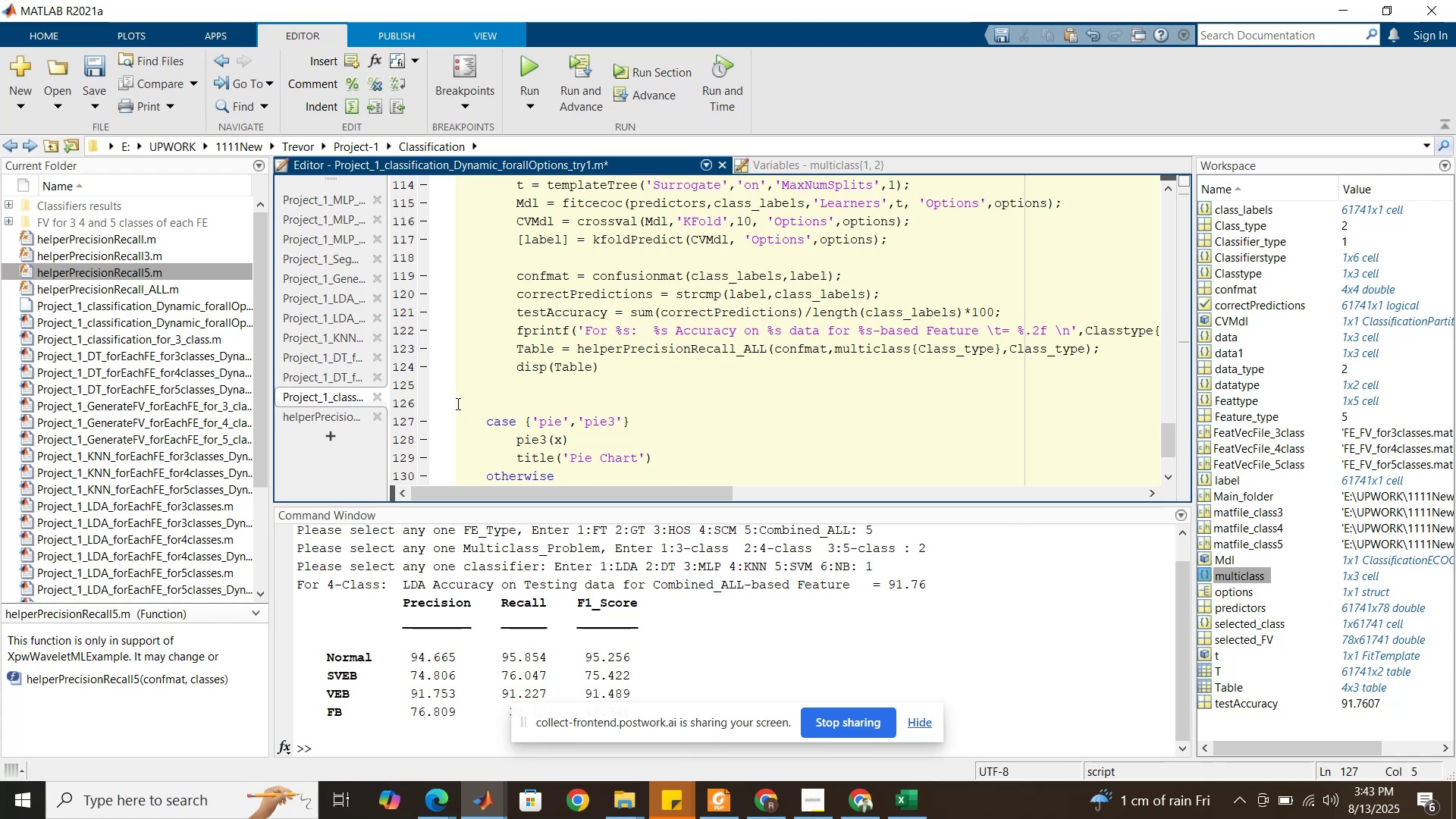 
left_click([457, 403])
 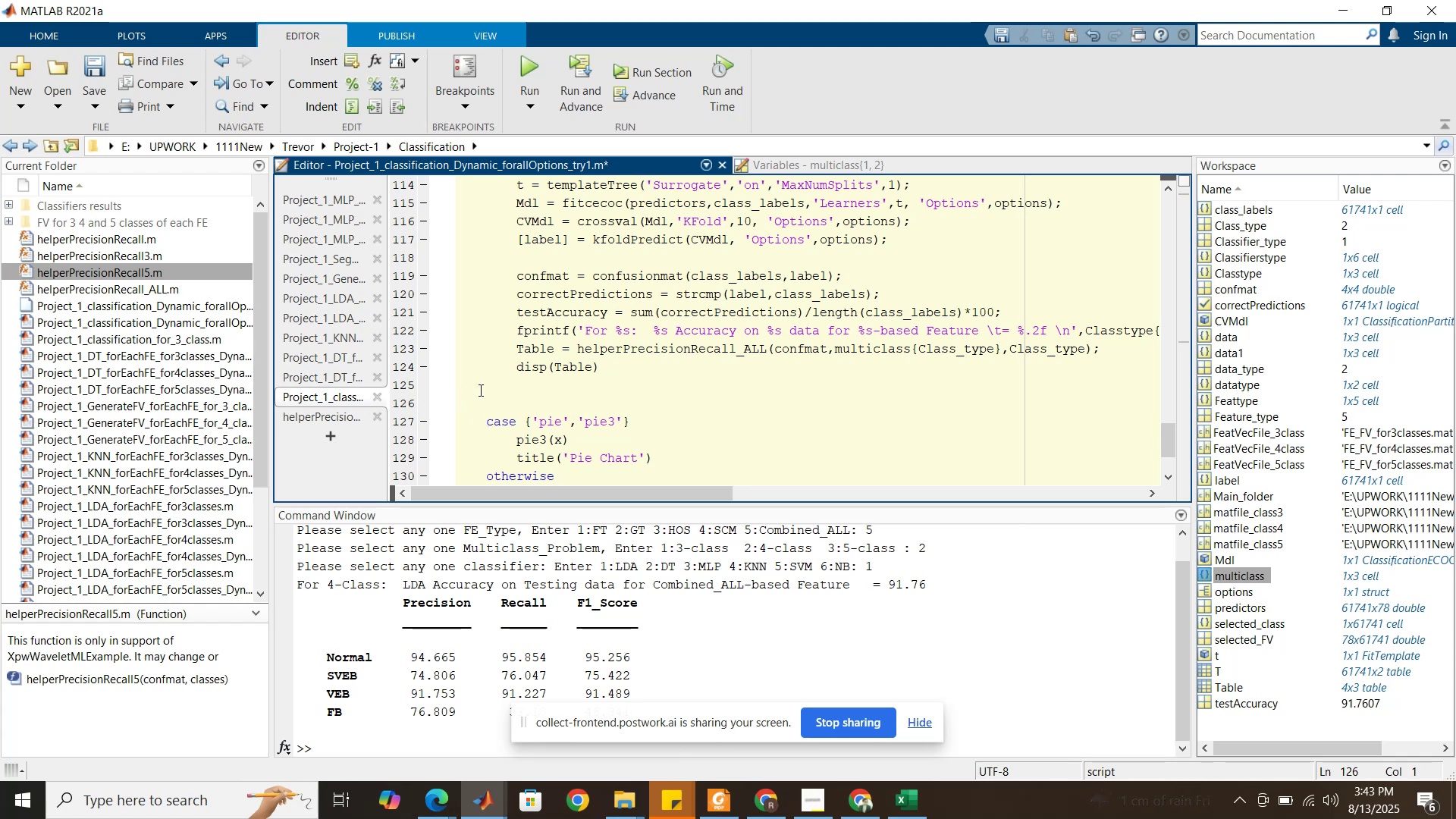 
scroll: coordinate [497, 379], scroll_direction: up, amount: 2.0
 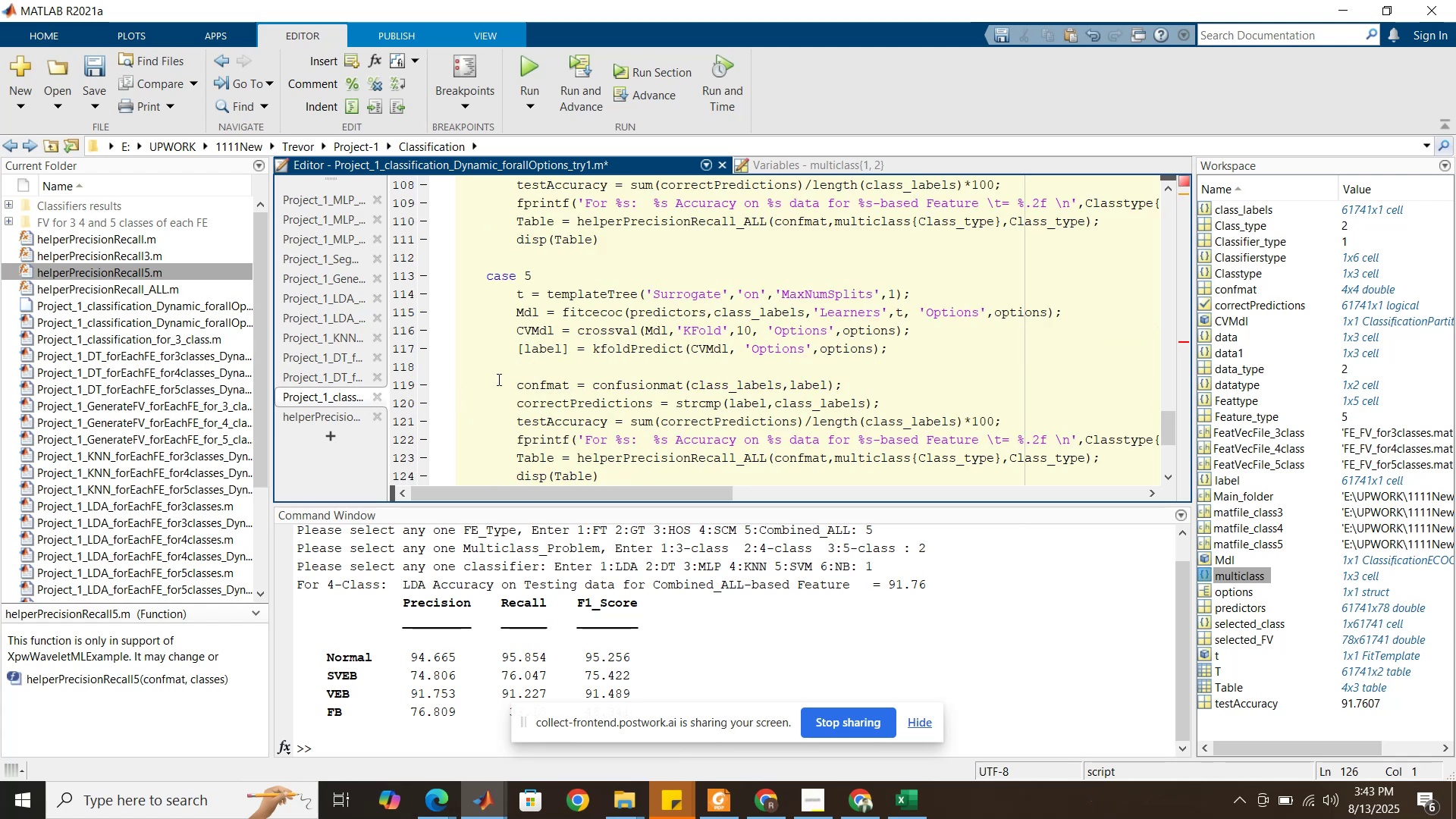 
scroll: coordinate [497, 379], scroll_direction: down, amount: 3.0
 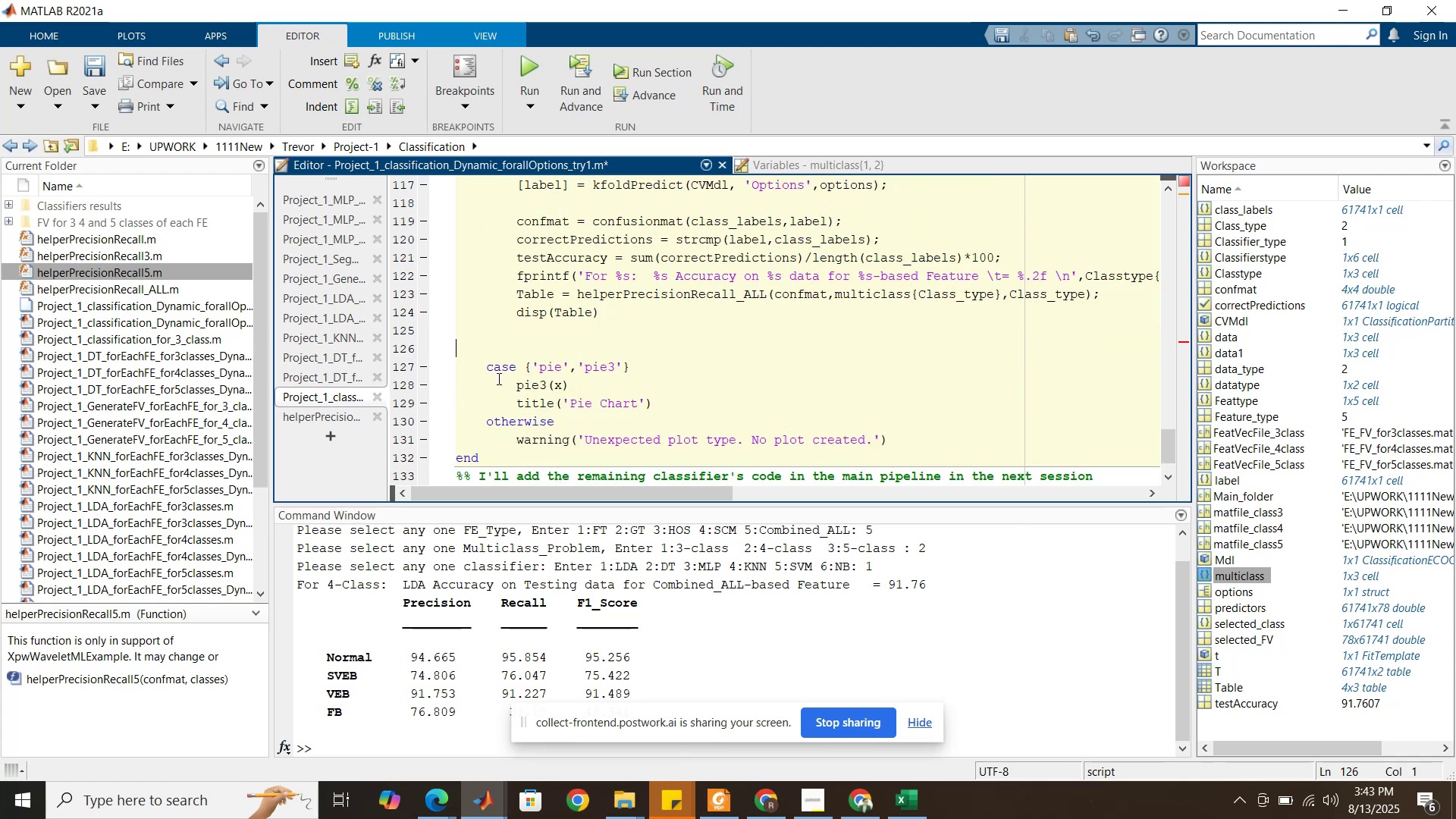 
key(Control+V)
 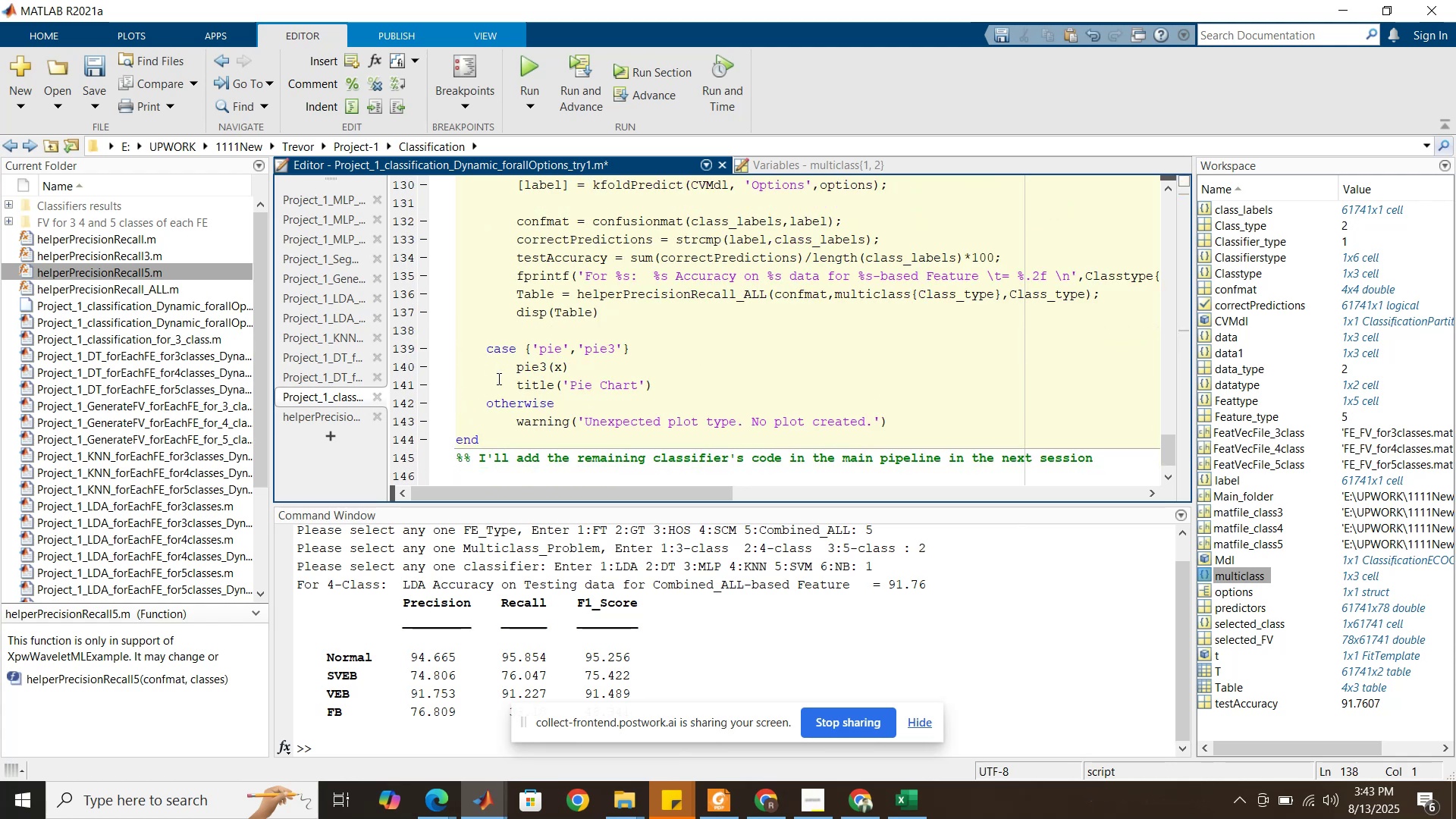 
scroll: coordinate [497, 378], scroll_direction: up, amount: 4.0
 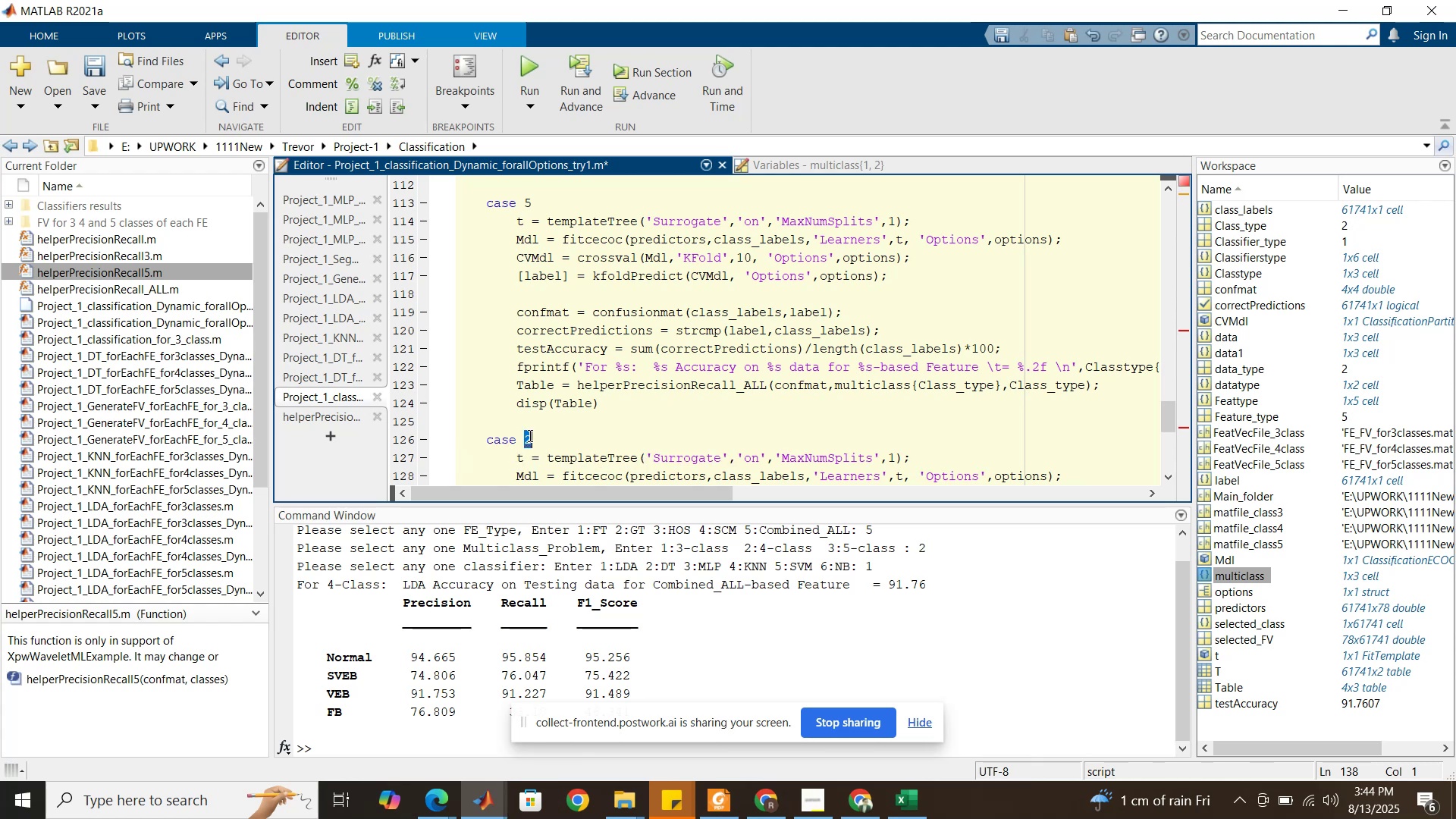 
key(6)
 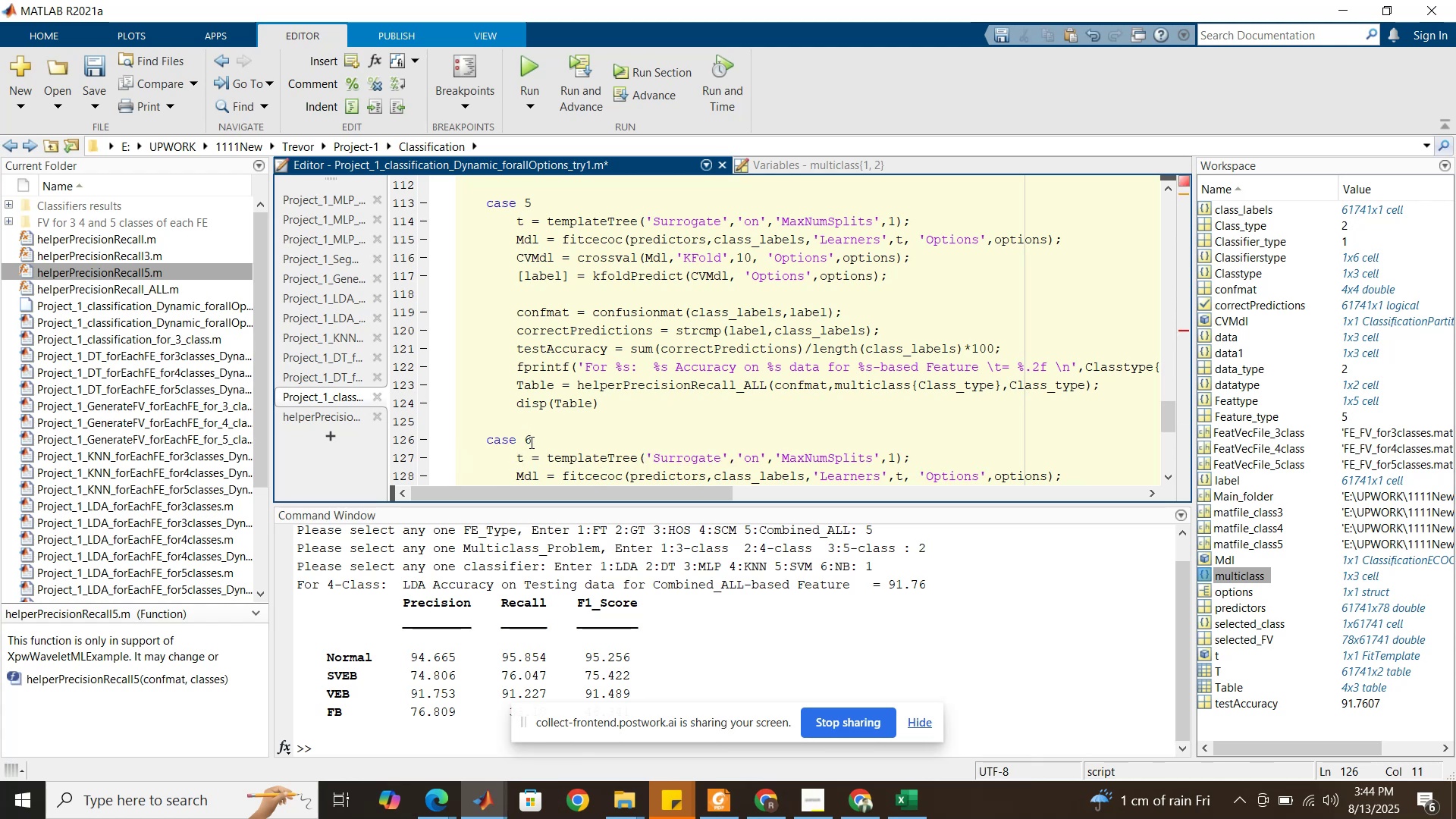 
scroll: coordinate [550, 391], scroll_direction: up, amount: 9.0
 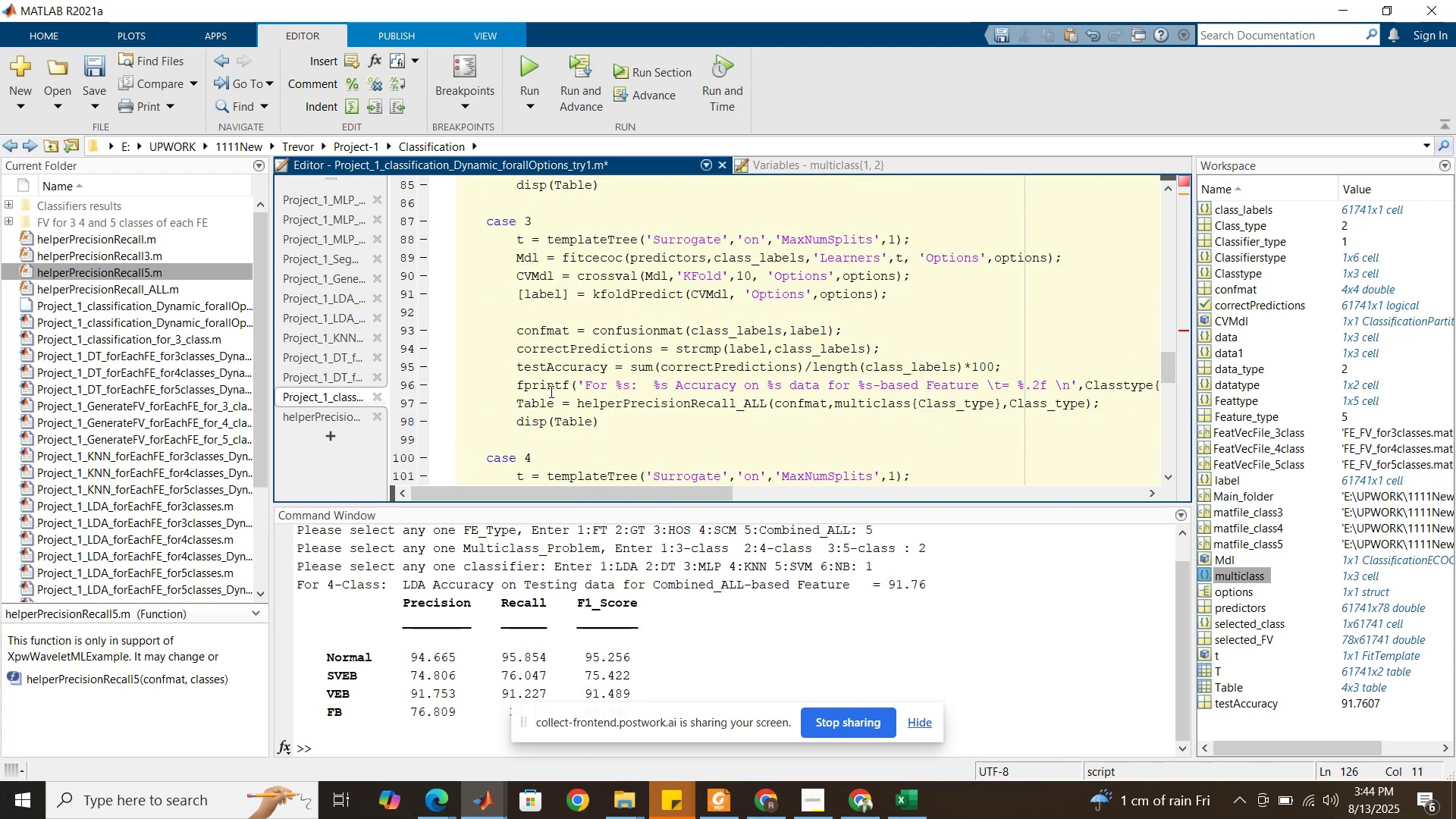 
scroll: coordinate [550, 391], scroll_direction: down, amount: 4.0
 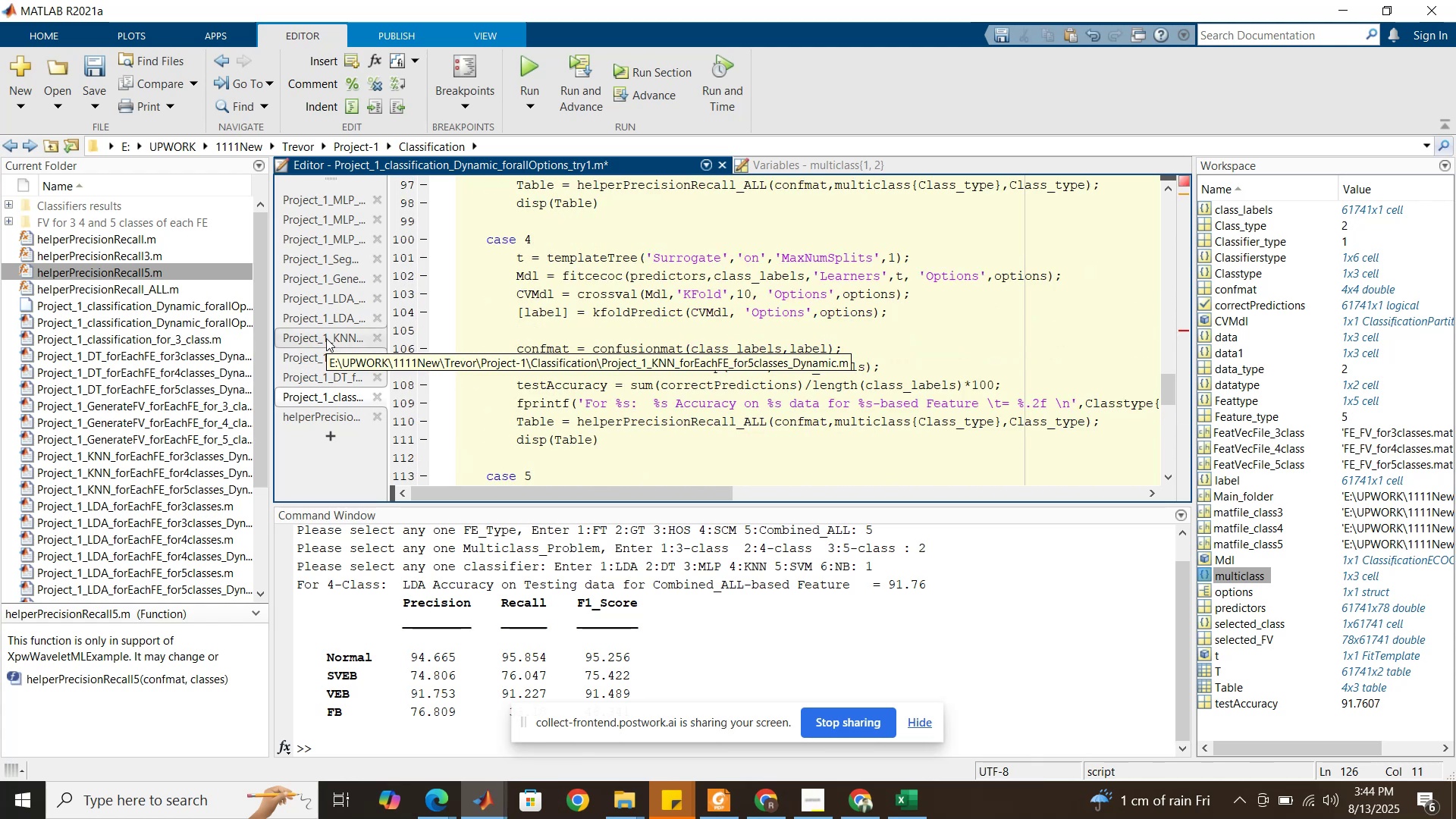 
left_click([326, 338])
 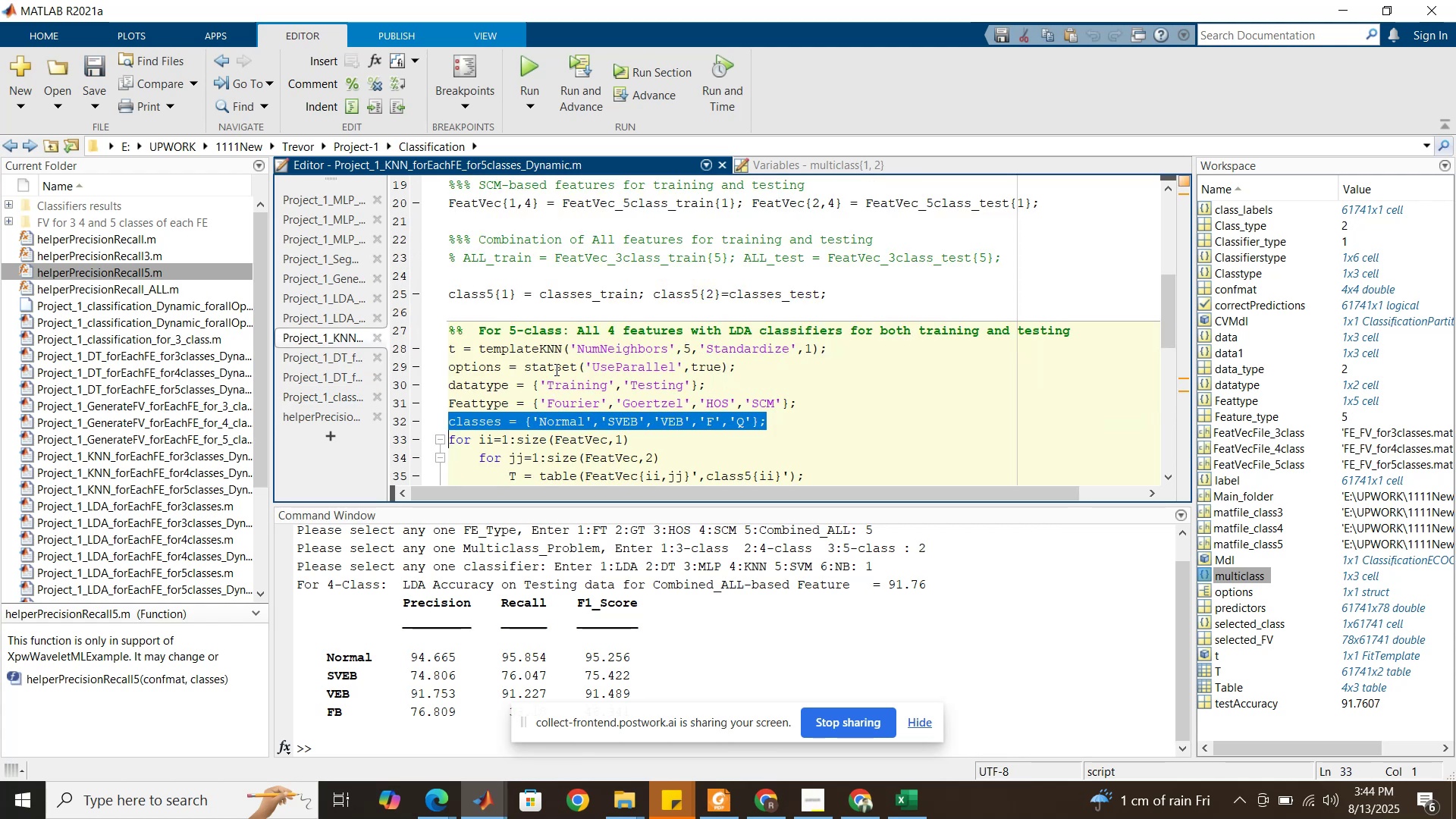 
double_click([547, 356])
 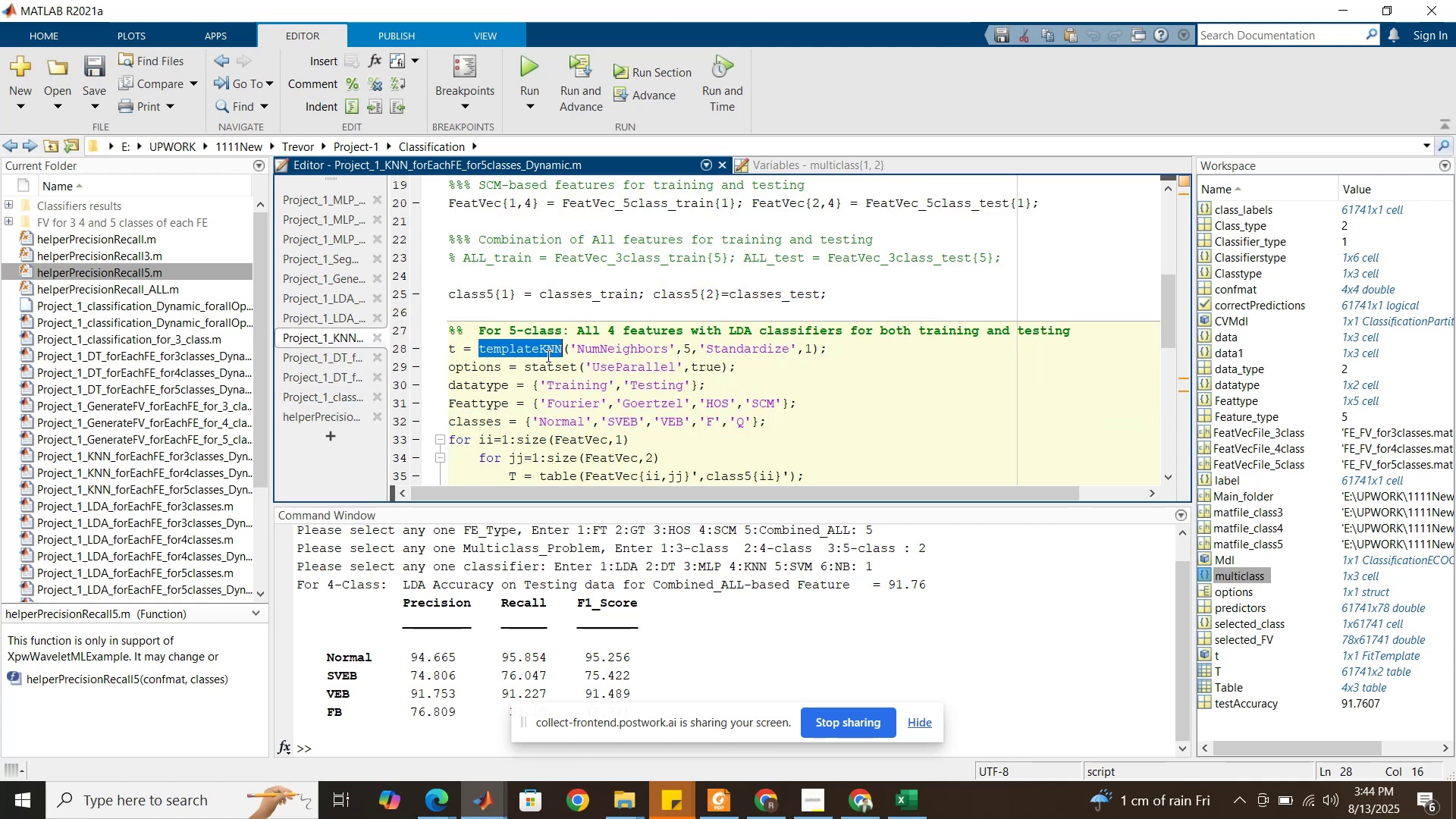 
triple_click([547, 356])
 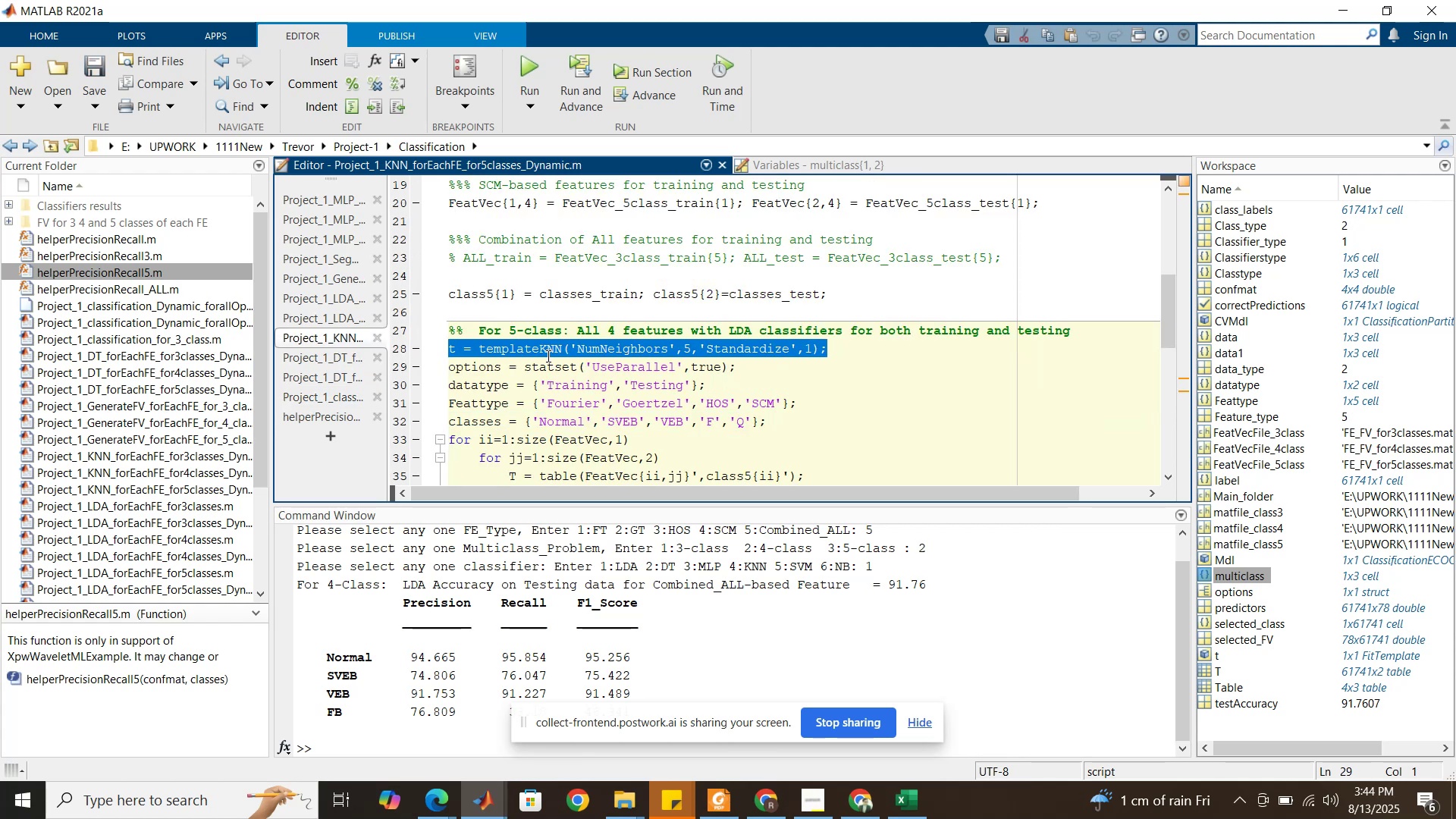 
hold_key(key=ControlLeft, duration=0.79)
 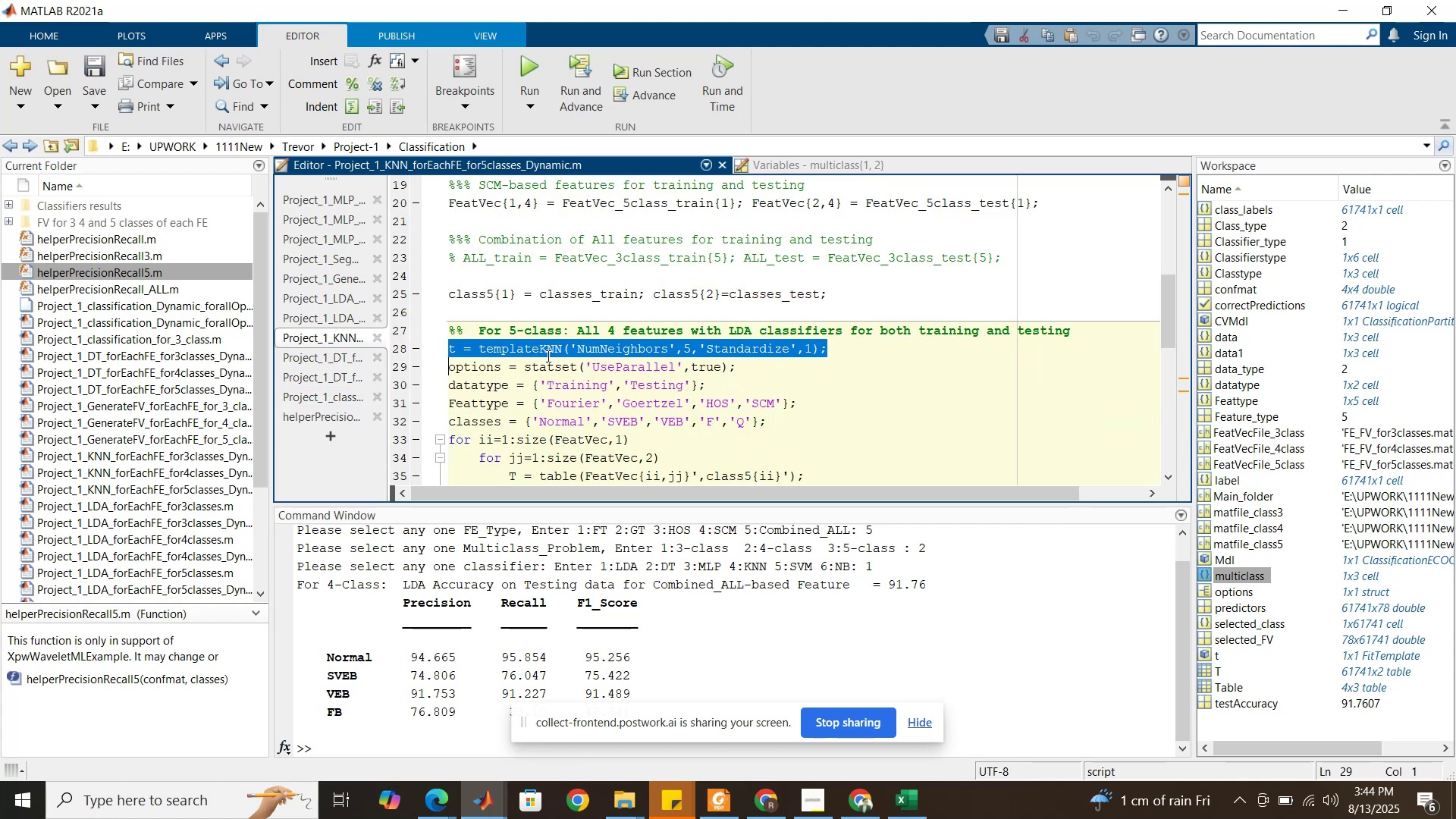 
hold_key(key=C, duration=0.32)
 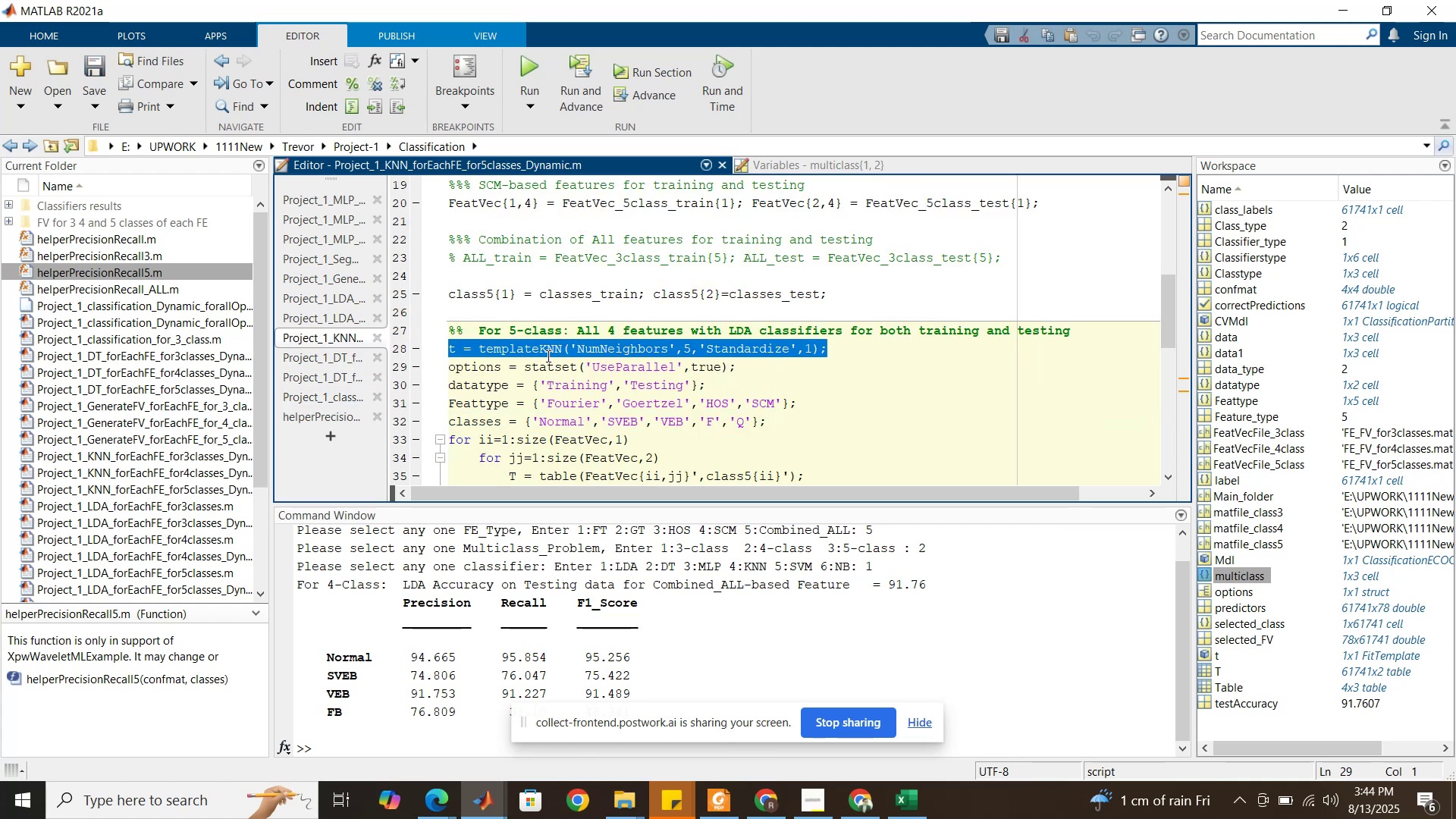 
scroll: coordinate [547, 356], scroll_direction: down, amount: 3.0
 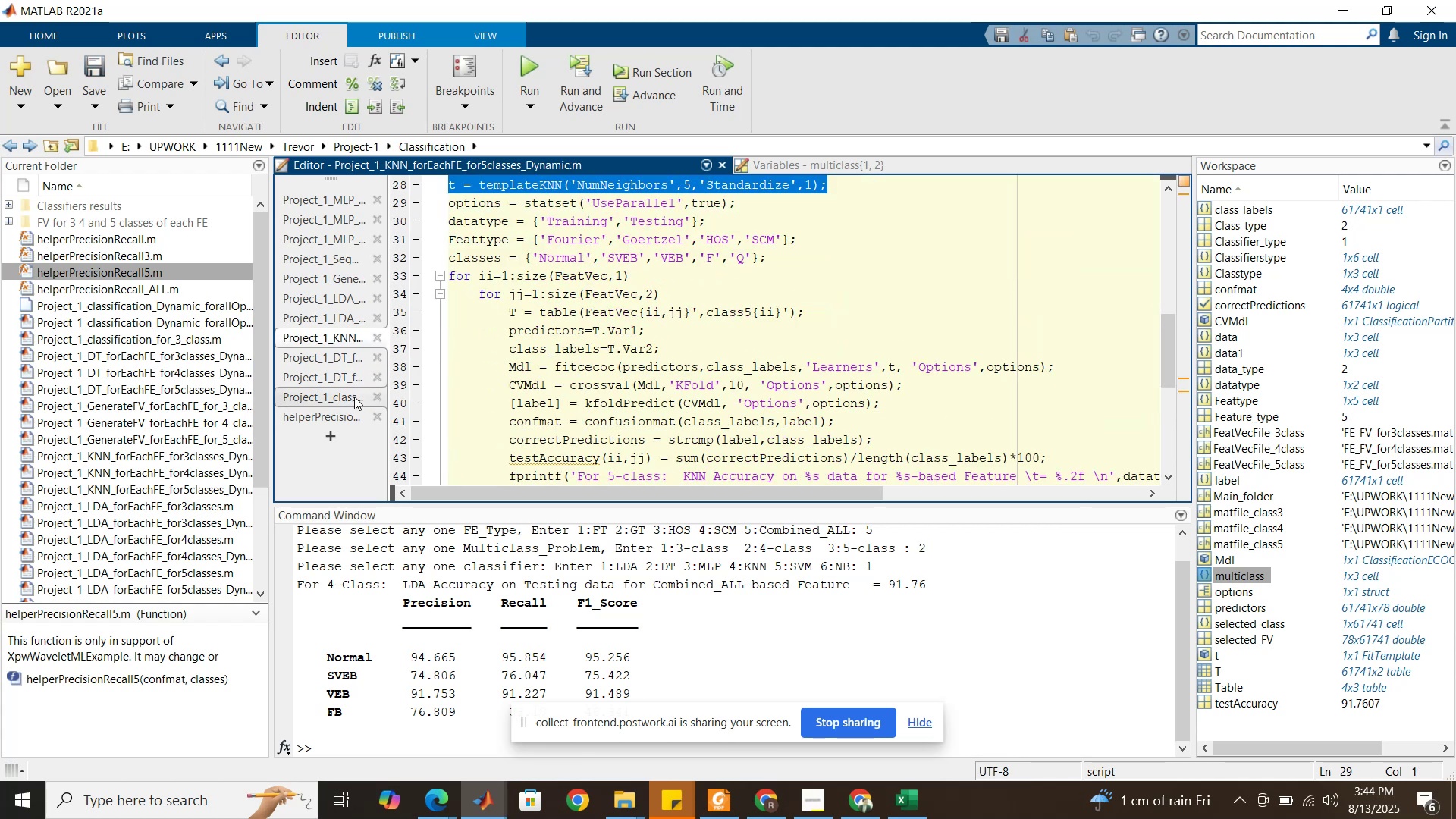 
left_click([345, 398])
 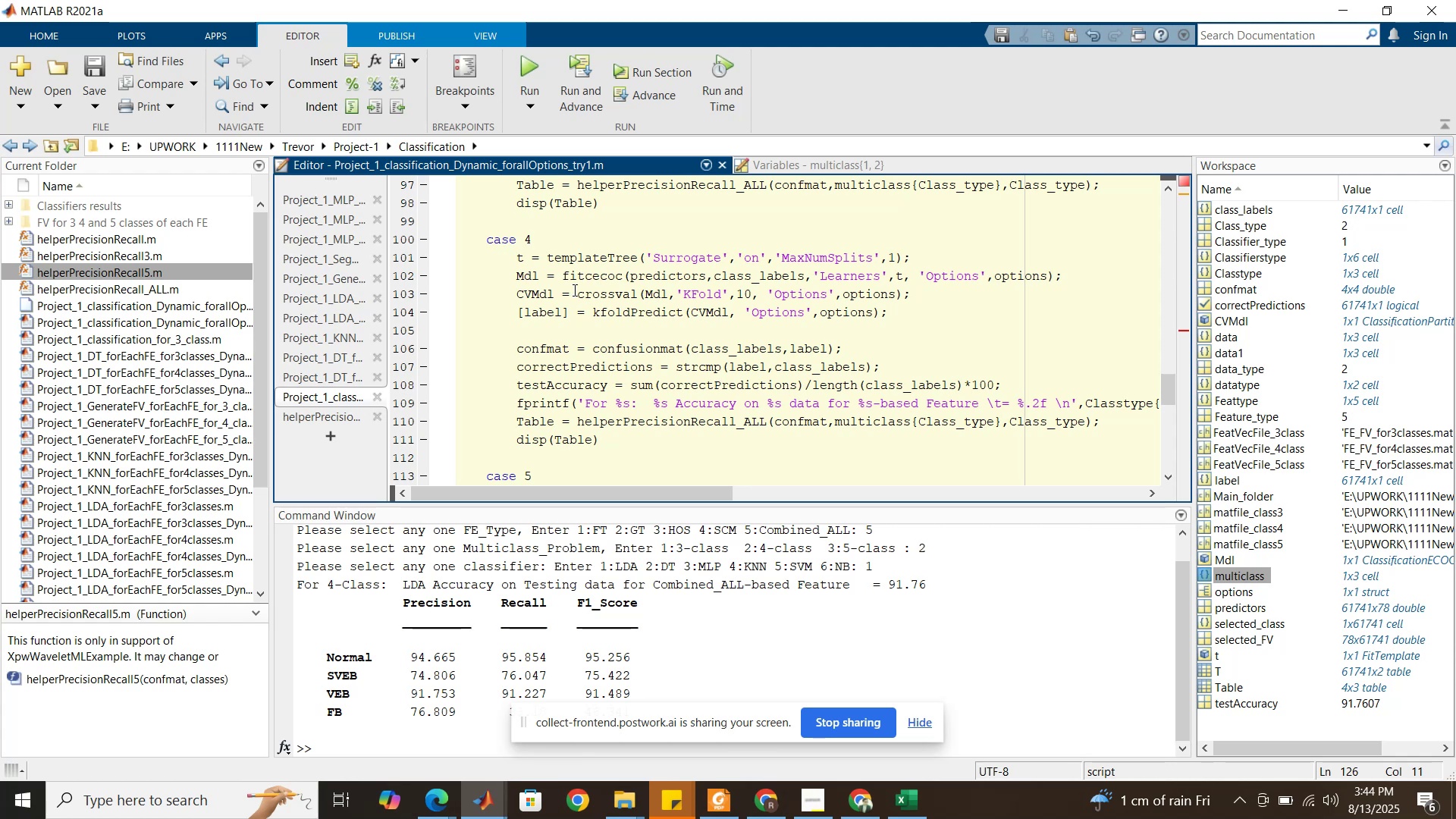 
wait(25.2)
 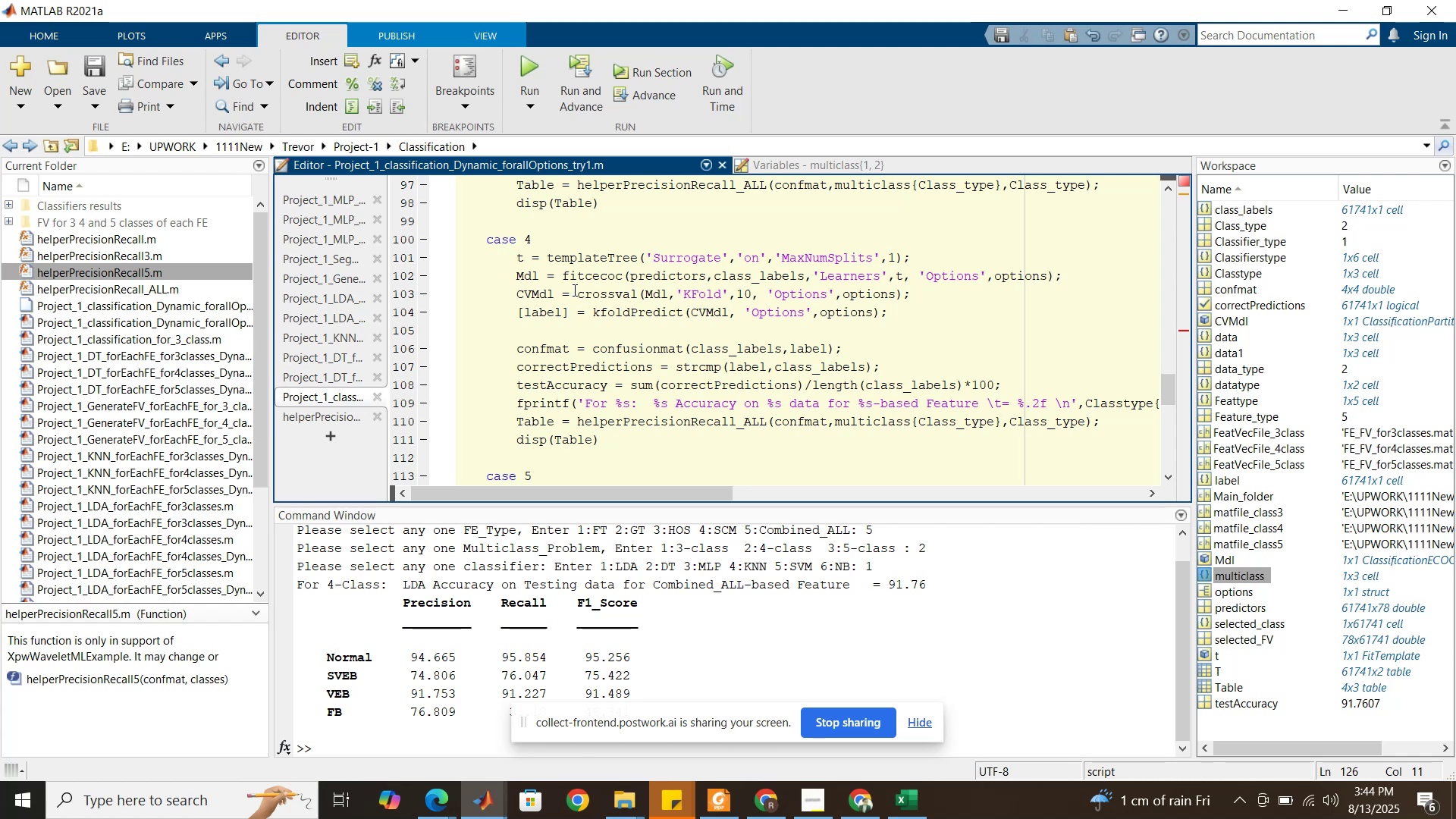 
scroll: coordinate [615, 282], scroll_direction: down, amount: 6.0
 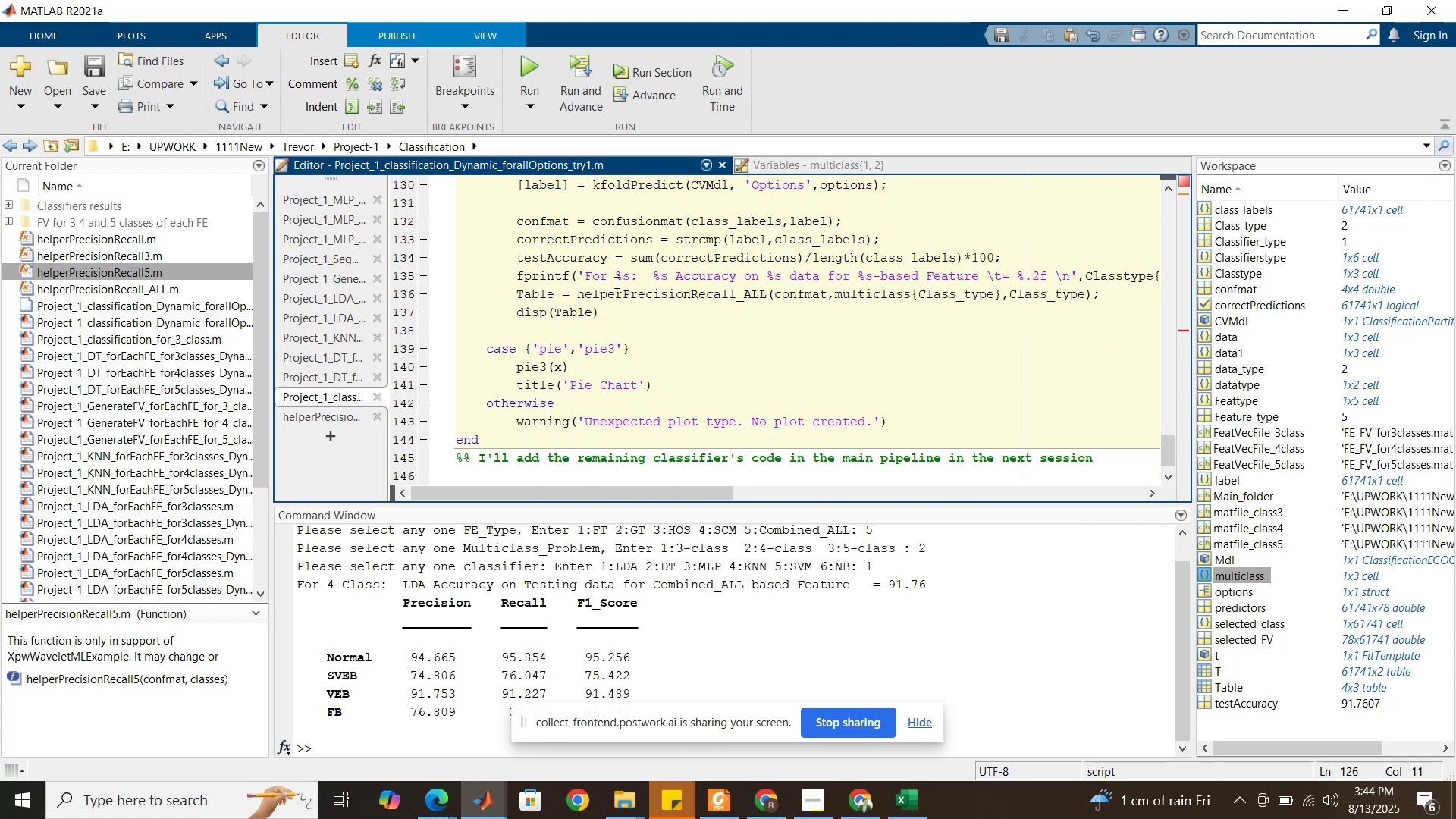 
scroll: coordinate [615, 282], scroll_direction: up, amount: 13.0
 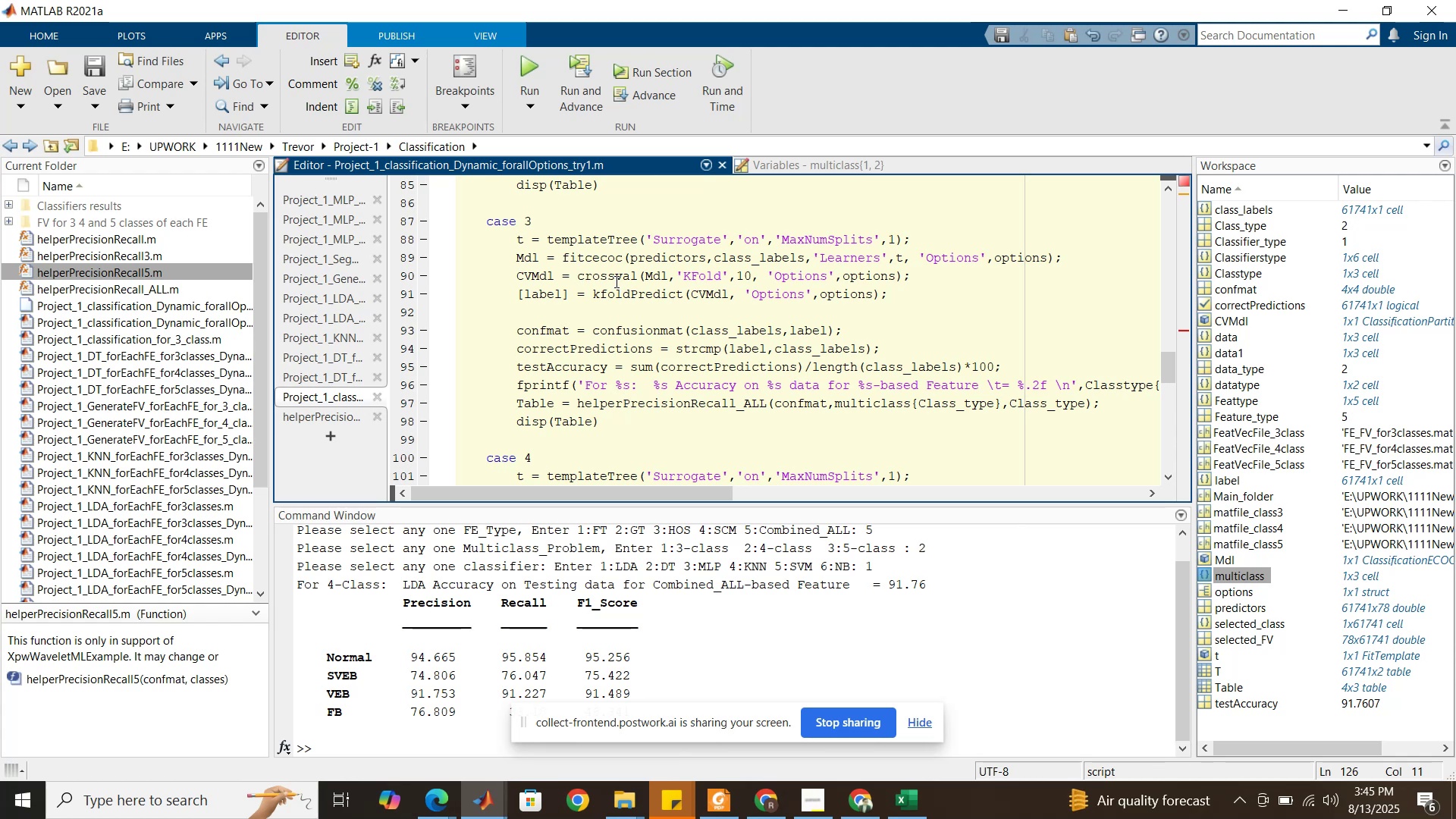 
wait(17.85)
 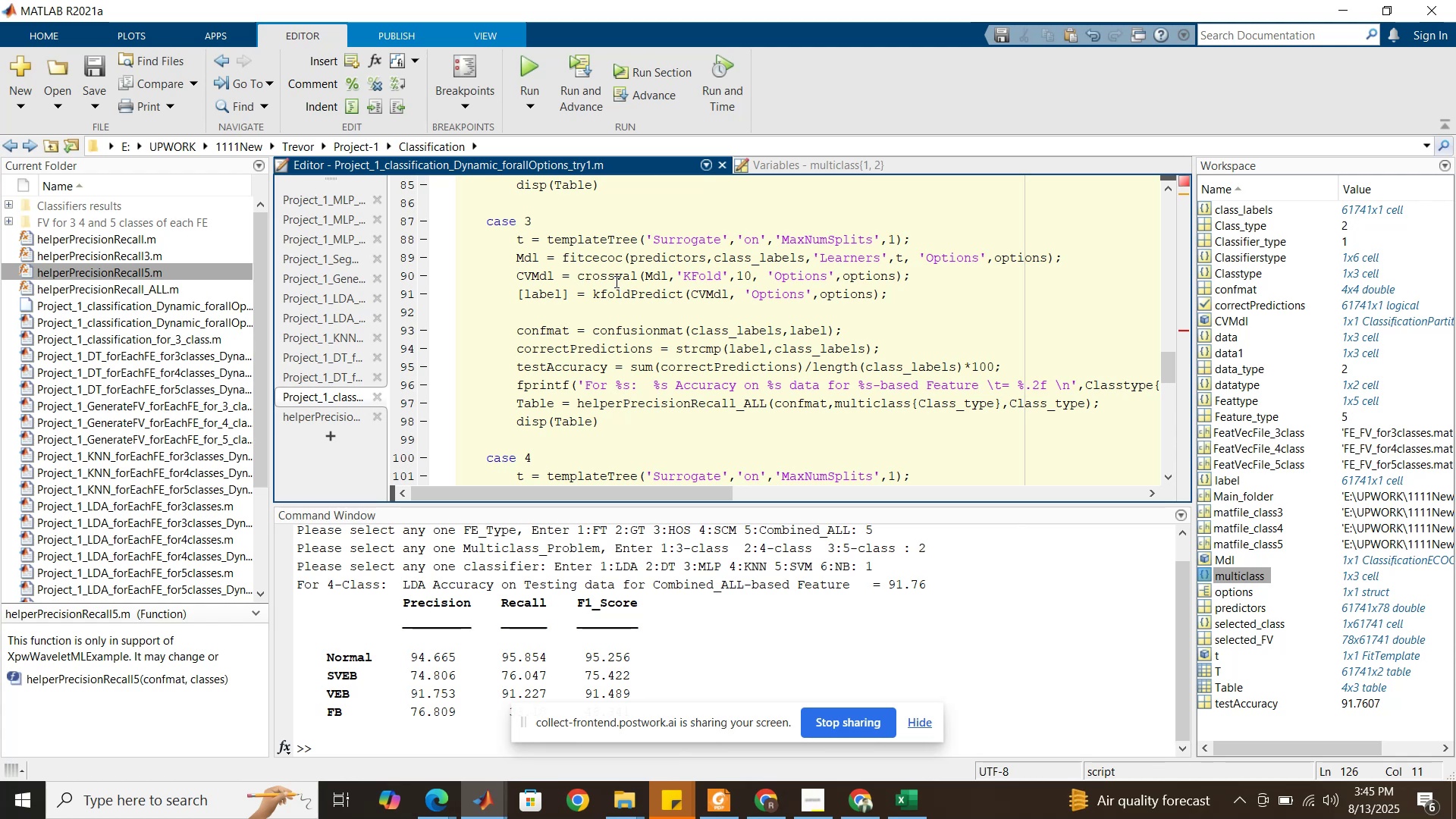 
scroll: coordinate [615, 281], scroll_direction: up, amount: 14.0
 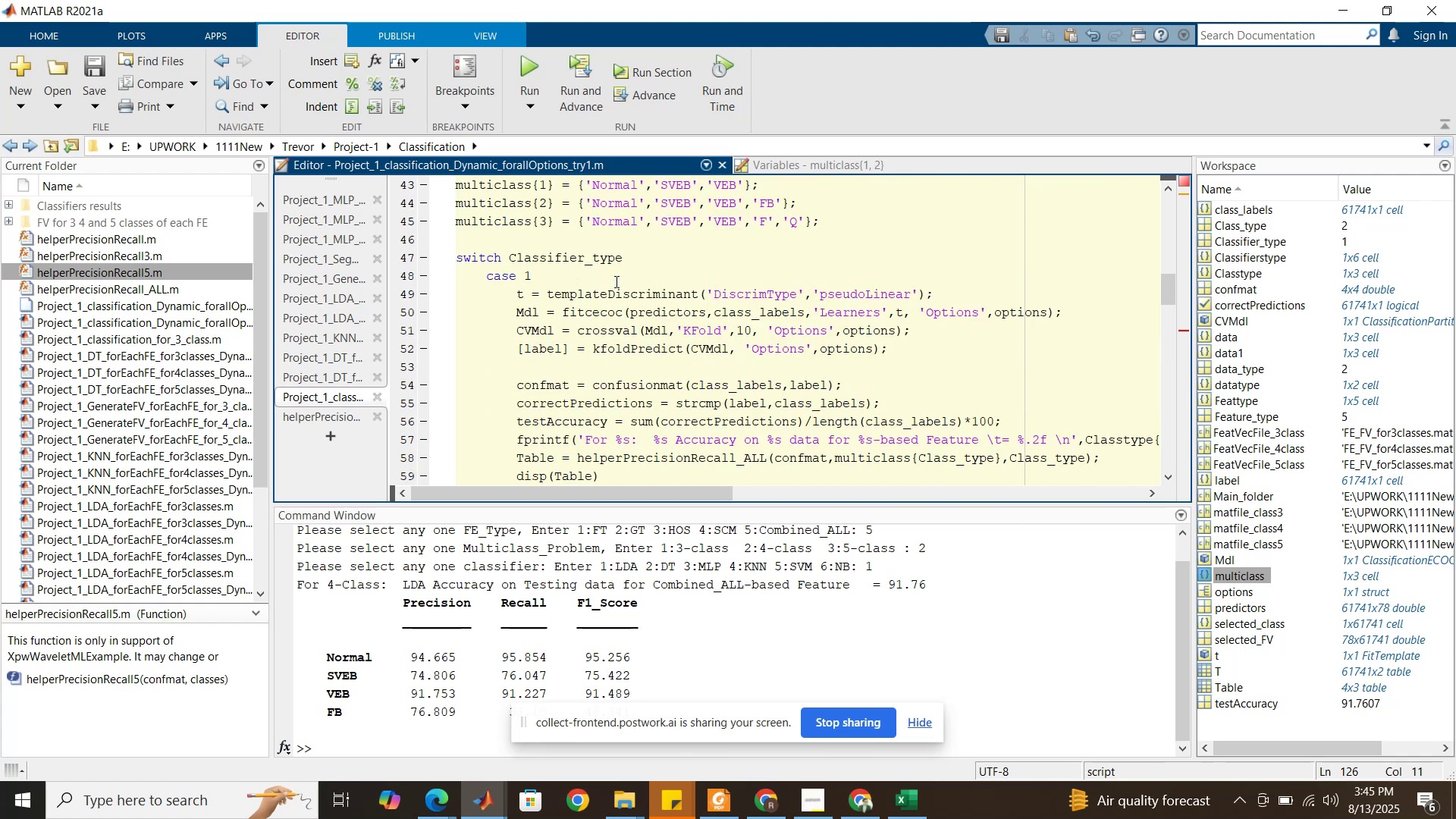 
wait(9.24)
 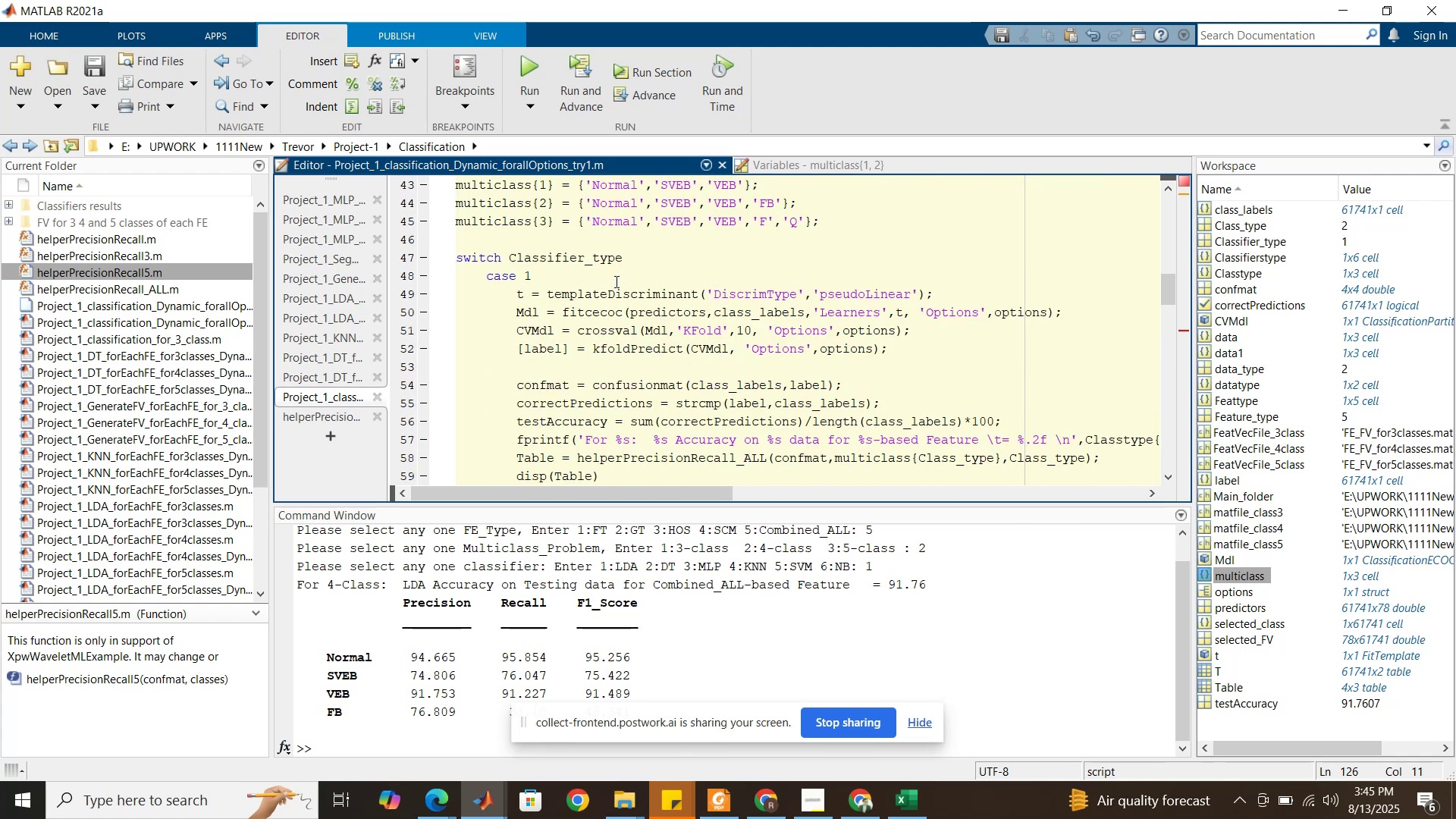 
scroll: coordinate [615, 281], scroll_direction: down, amount: 1.0
 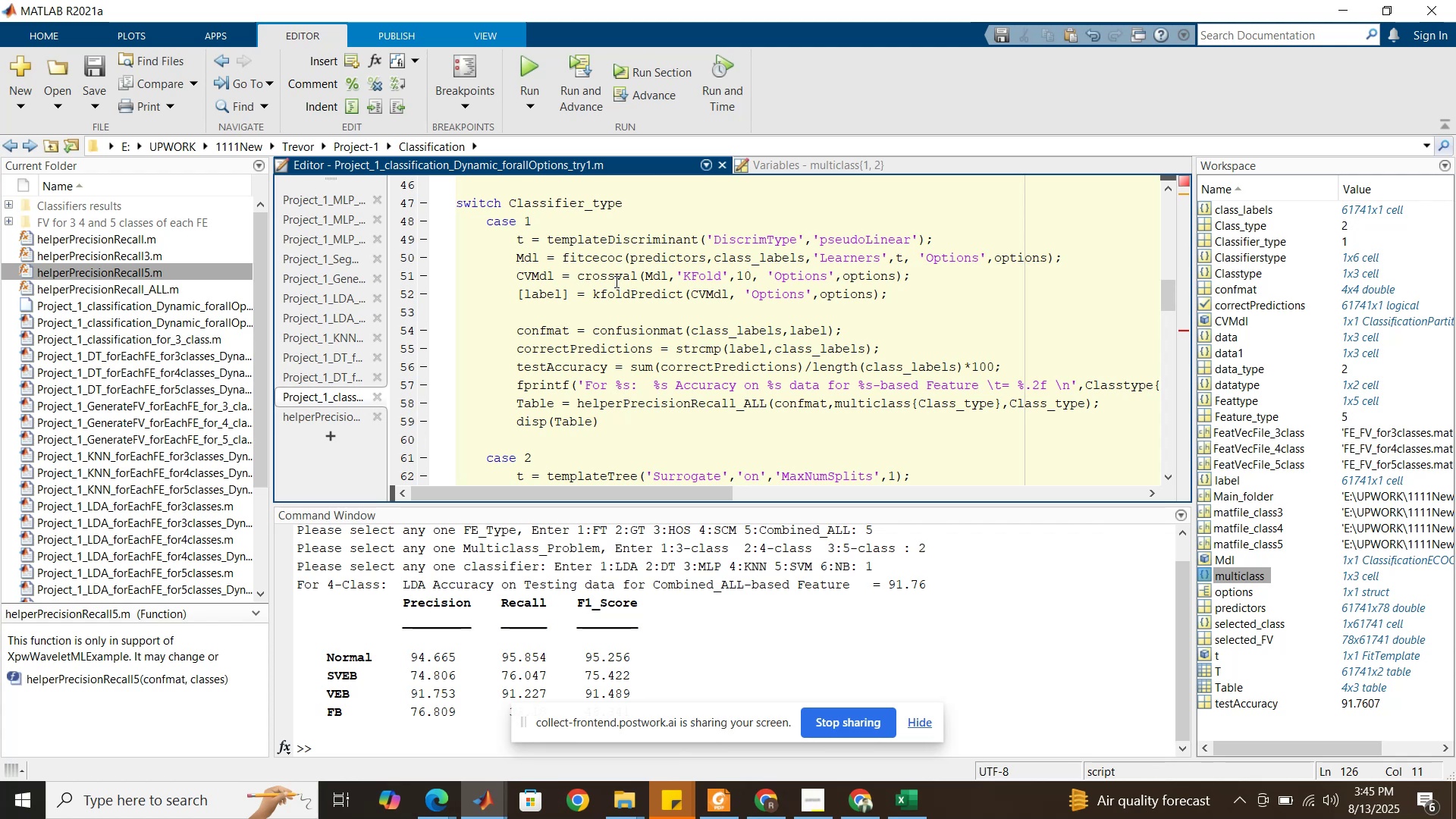 
wait(22.25)
 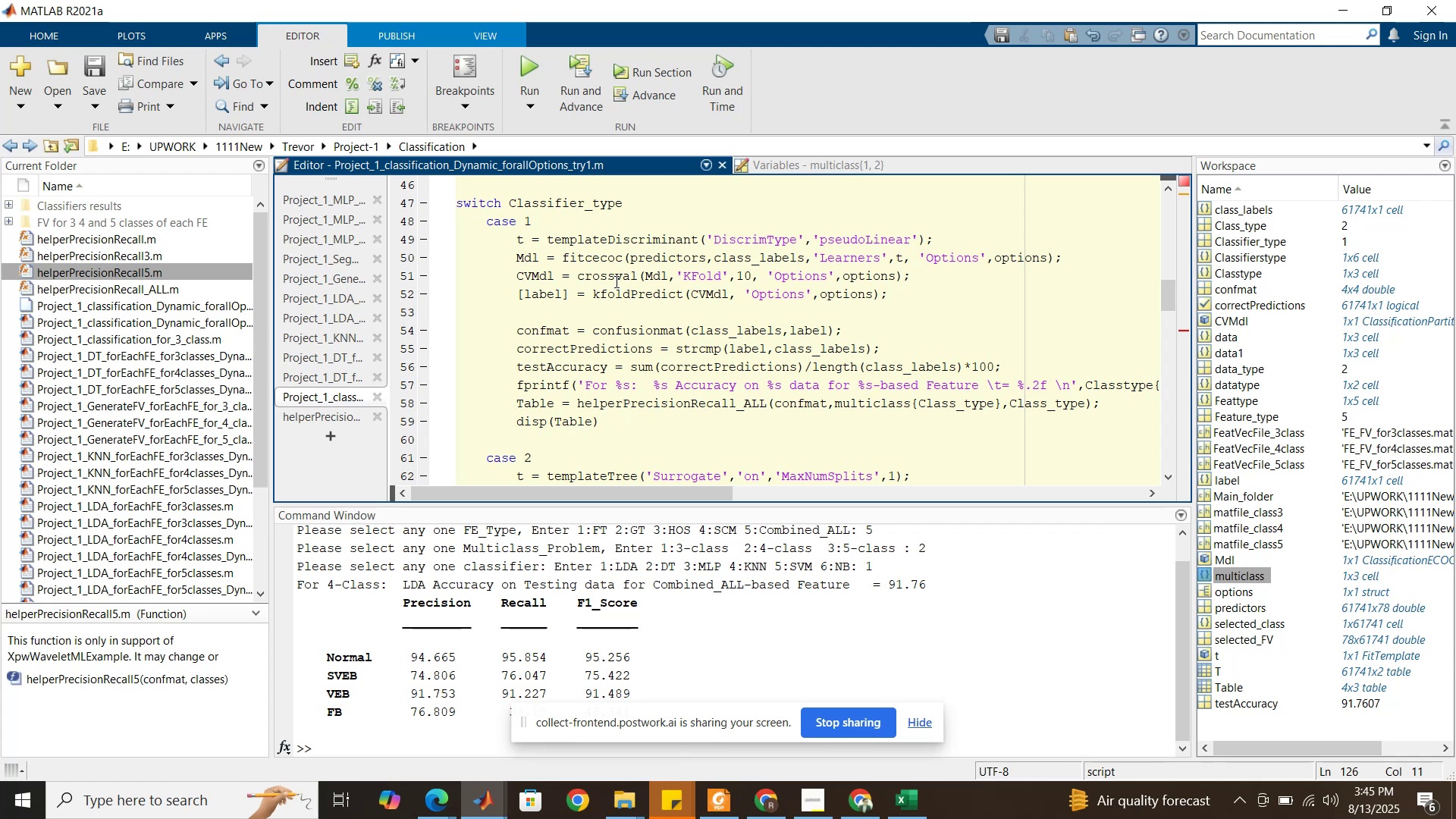 
scroll: coordinate [615, 281], scroll_direction: up, amount: 11.0
 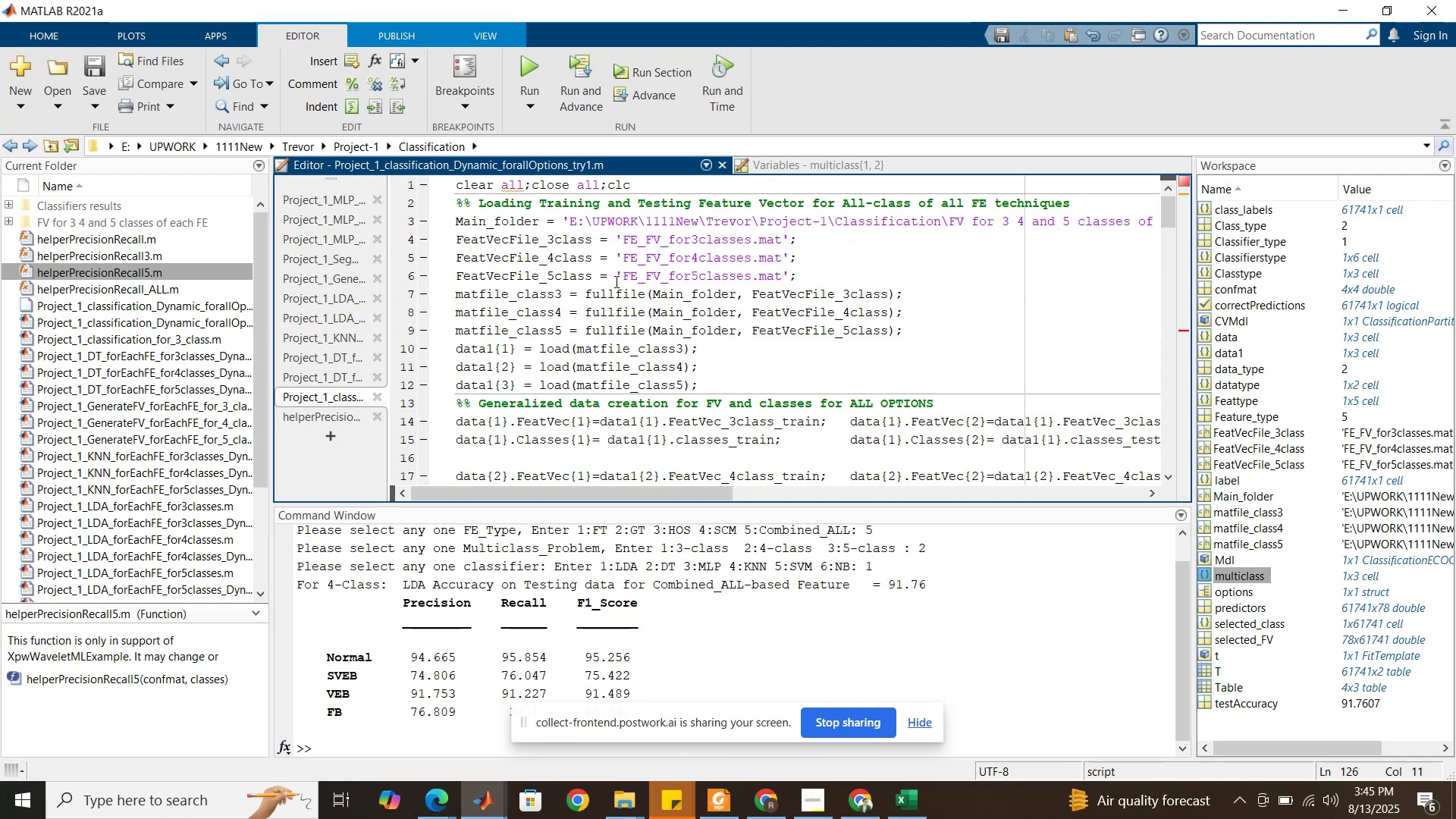 
scroll: coordinate [615, 281], scroll_direction: down, amount: 15.0
 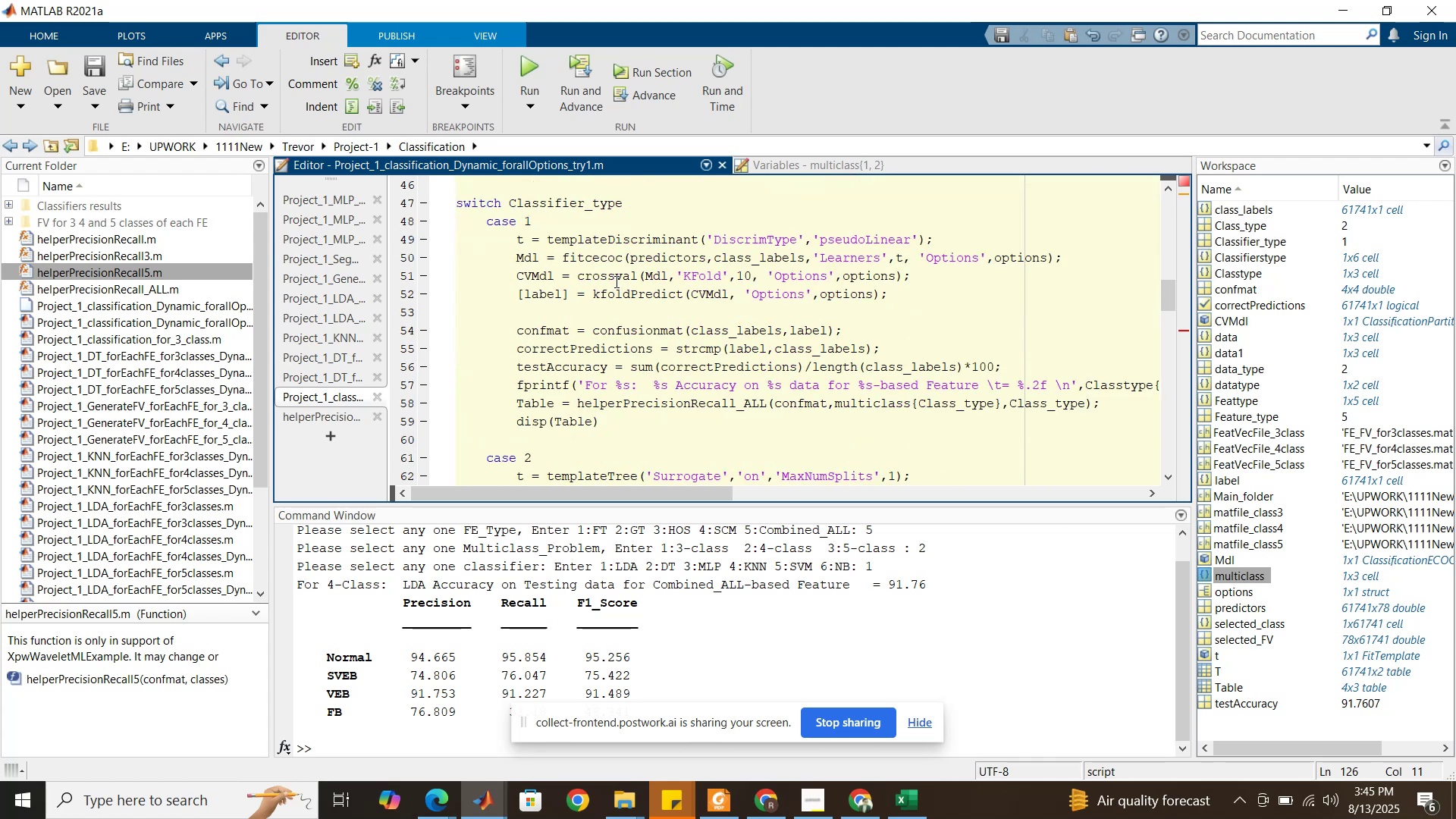 
scroll: coordinate [614, 281], scroll_direction: up, amount: 3.0
 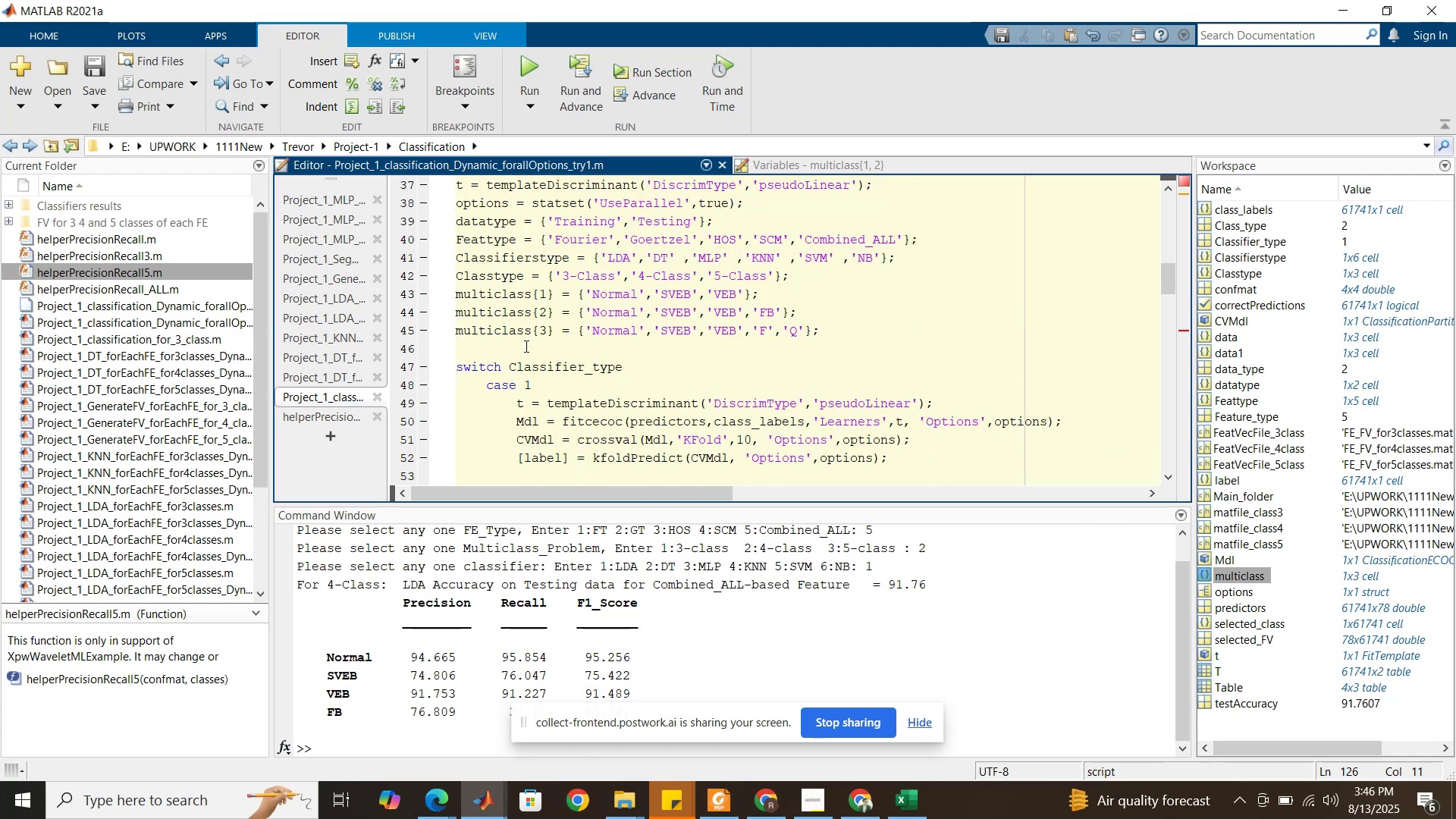 
left_click([525, 346])
 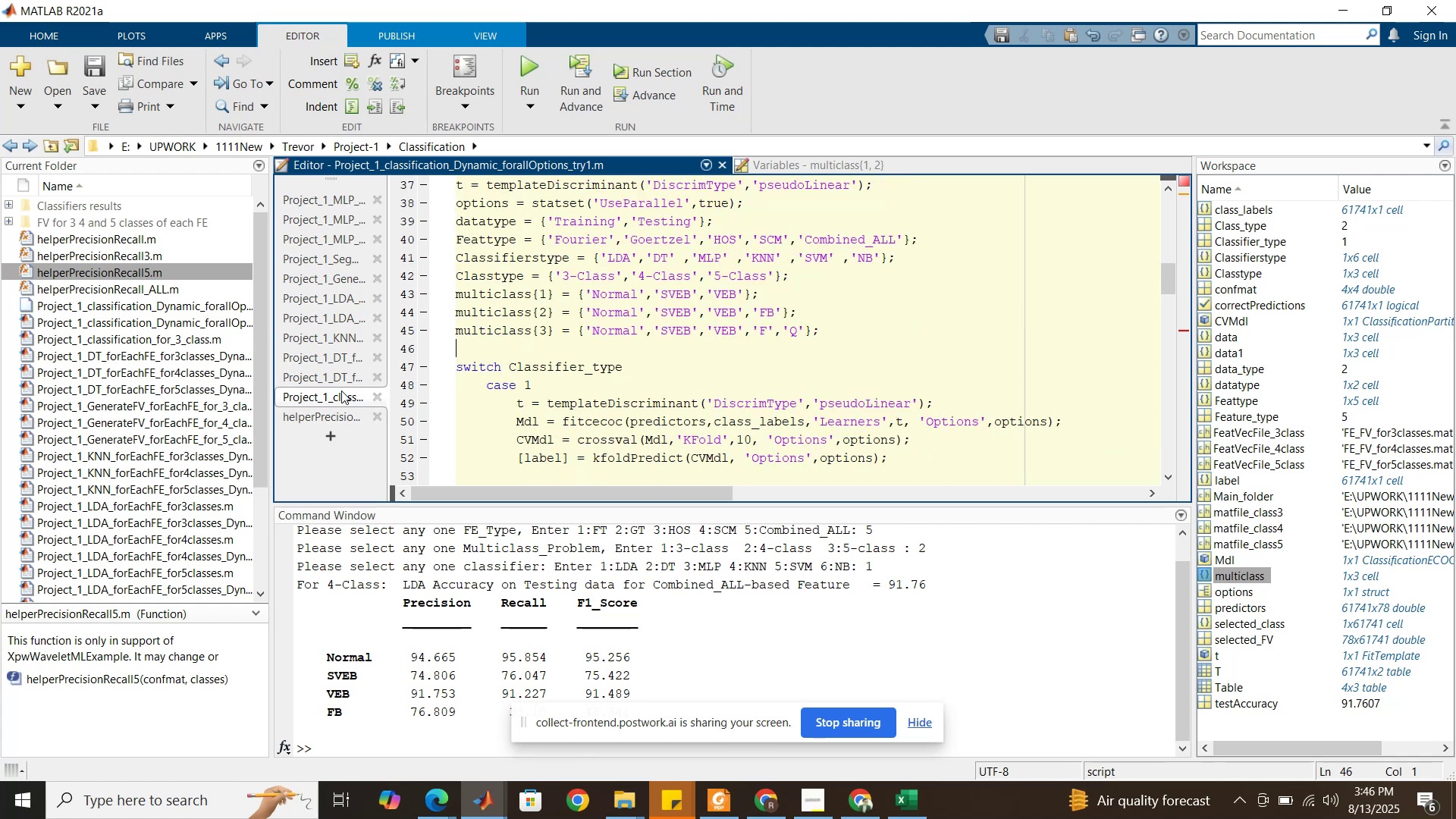 
wait(5.7)
 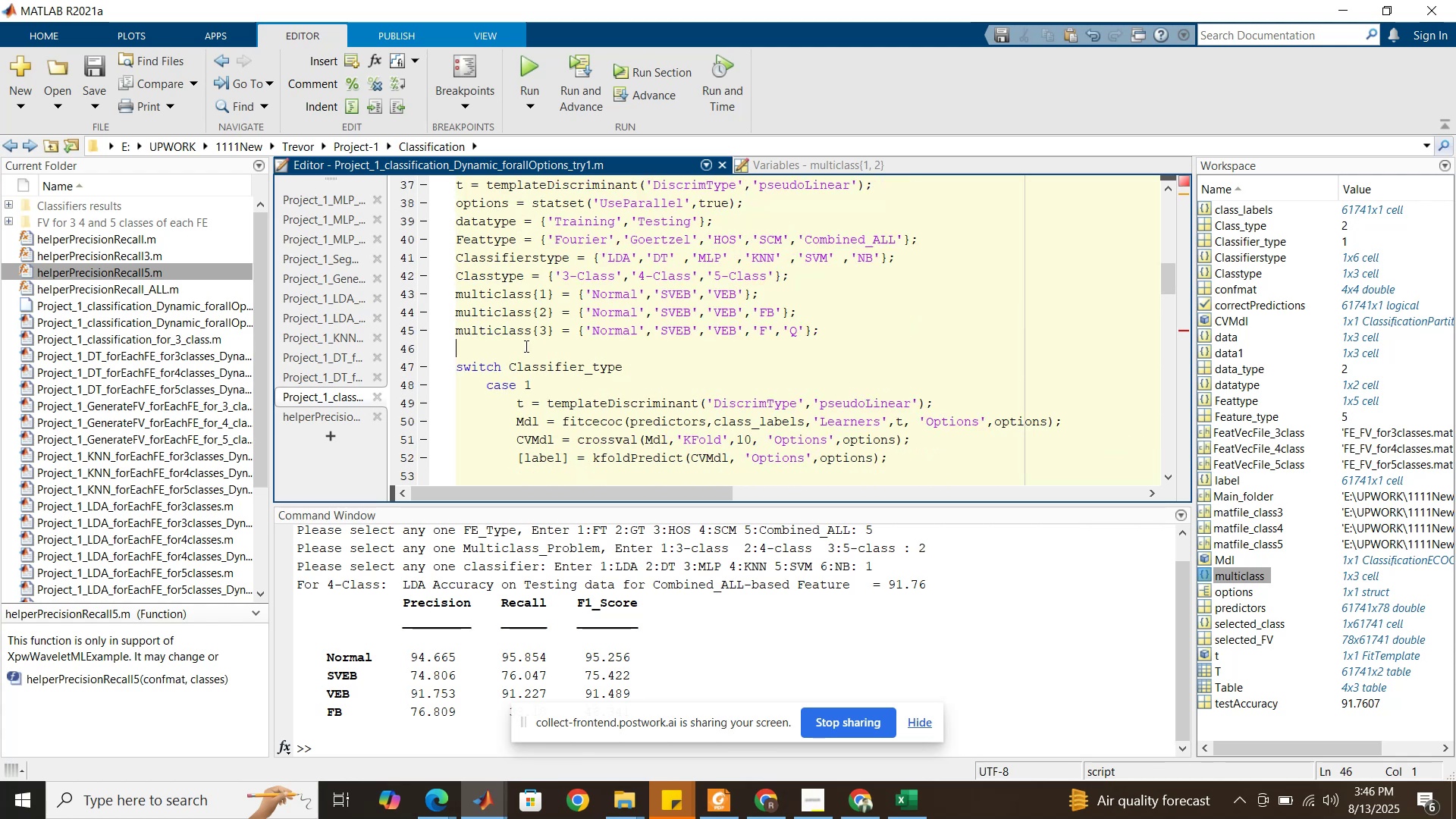 
key(Control+S)
 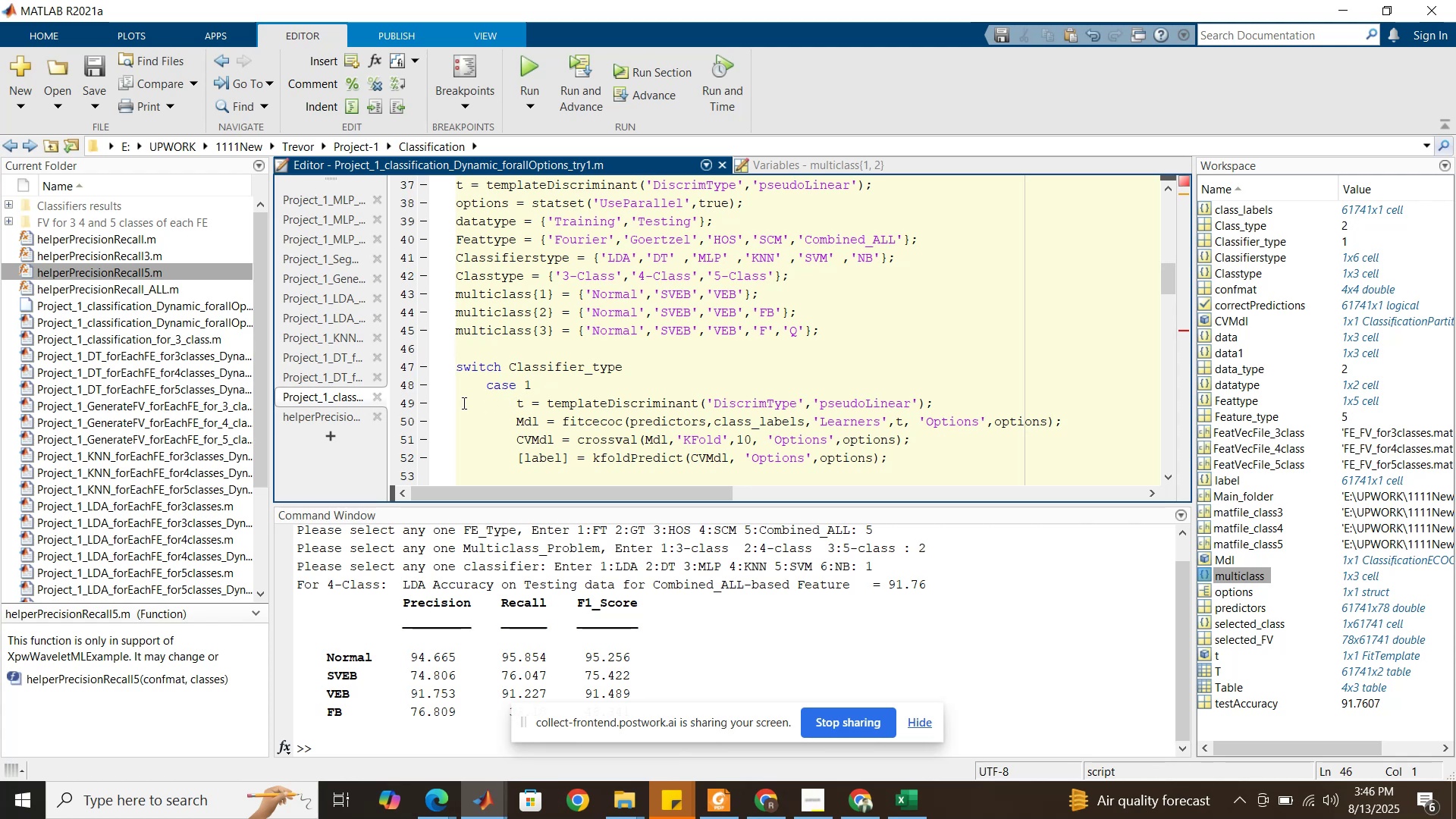 
wait(6.03)
 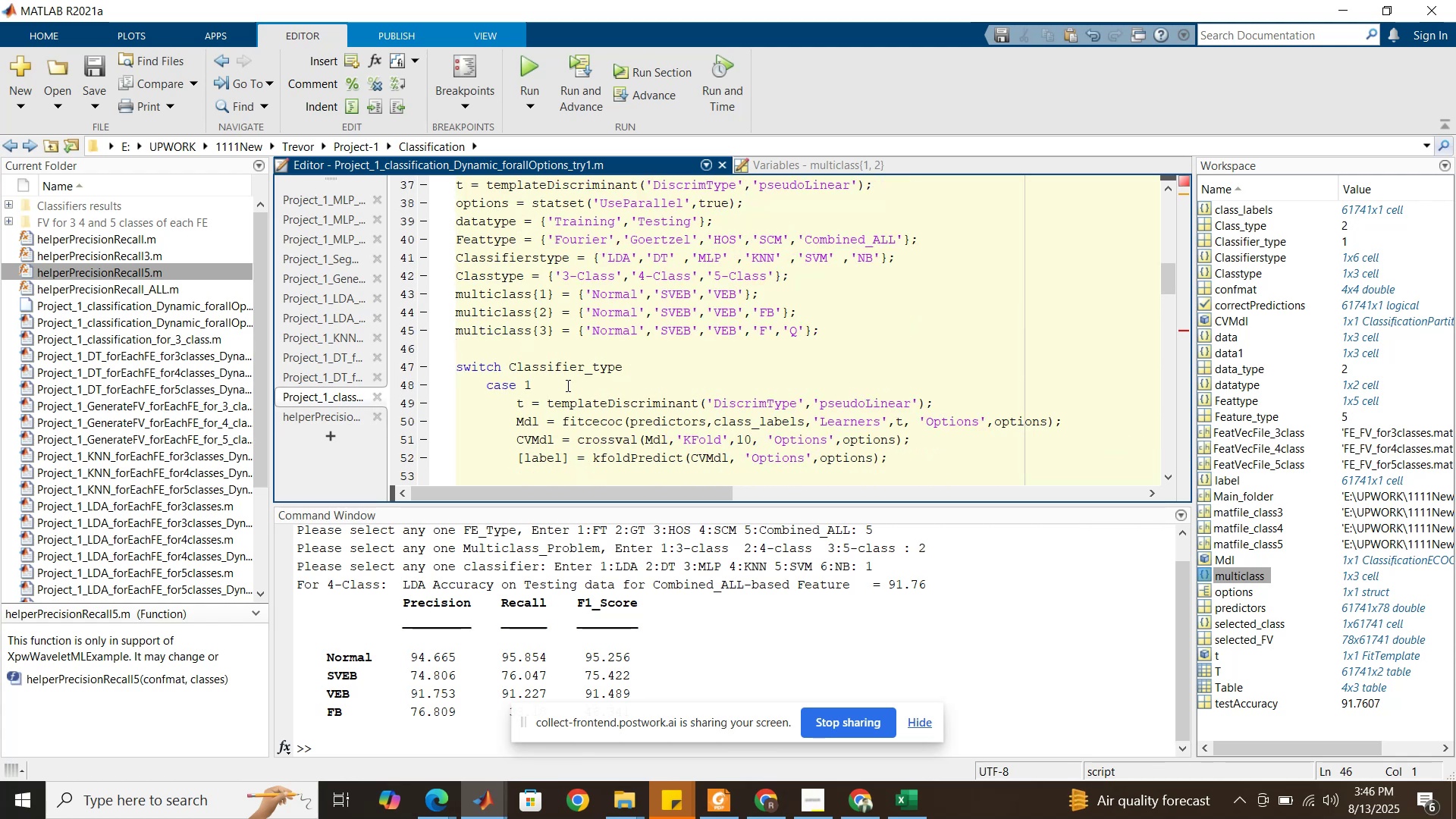 
scroll: coordinate [491, 379], scroll_direction: down, amount: 5.0
 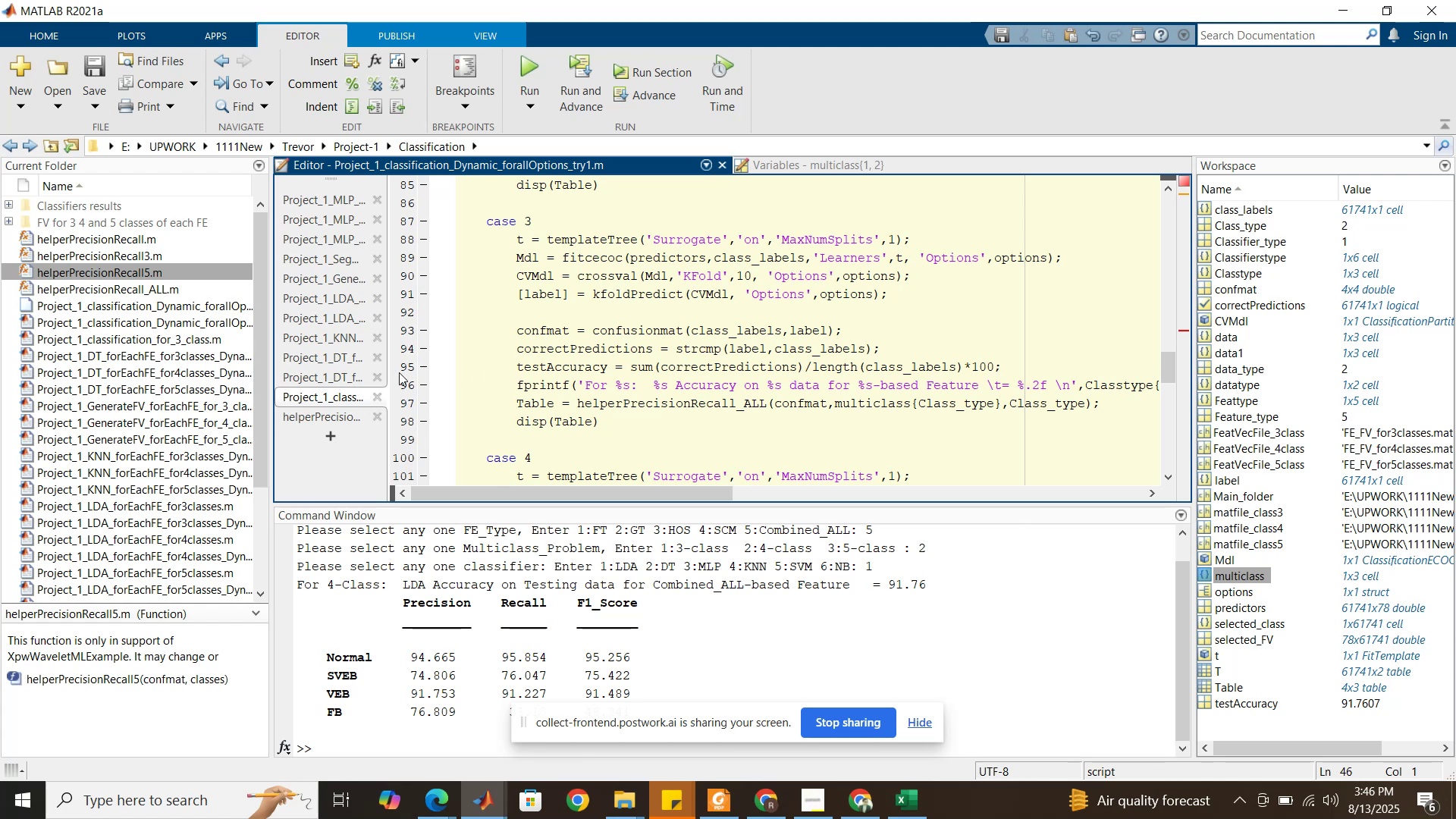 
left_click([309, 347])
 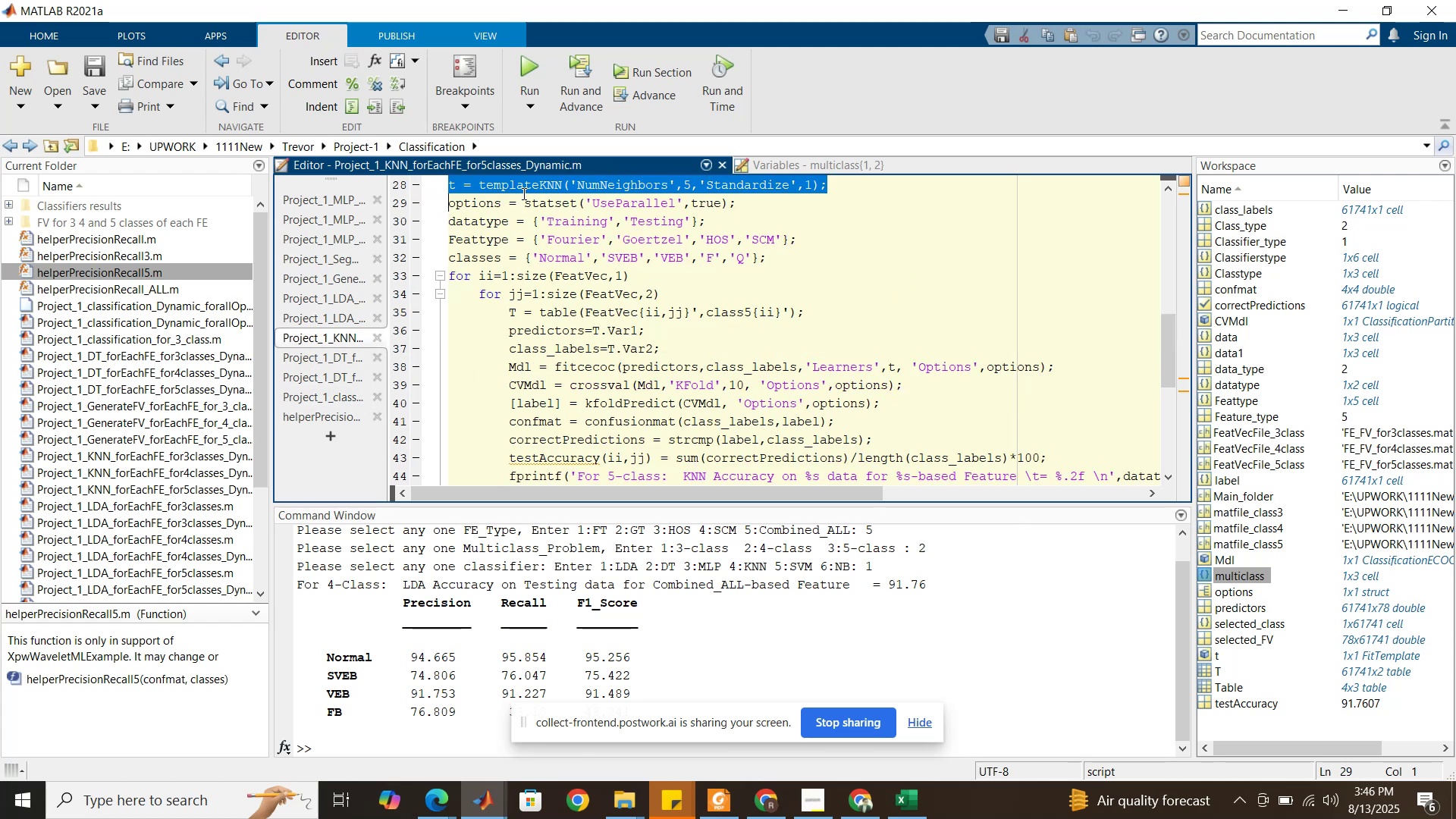 
right_click([525, 186])
 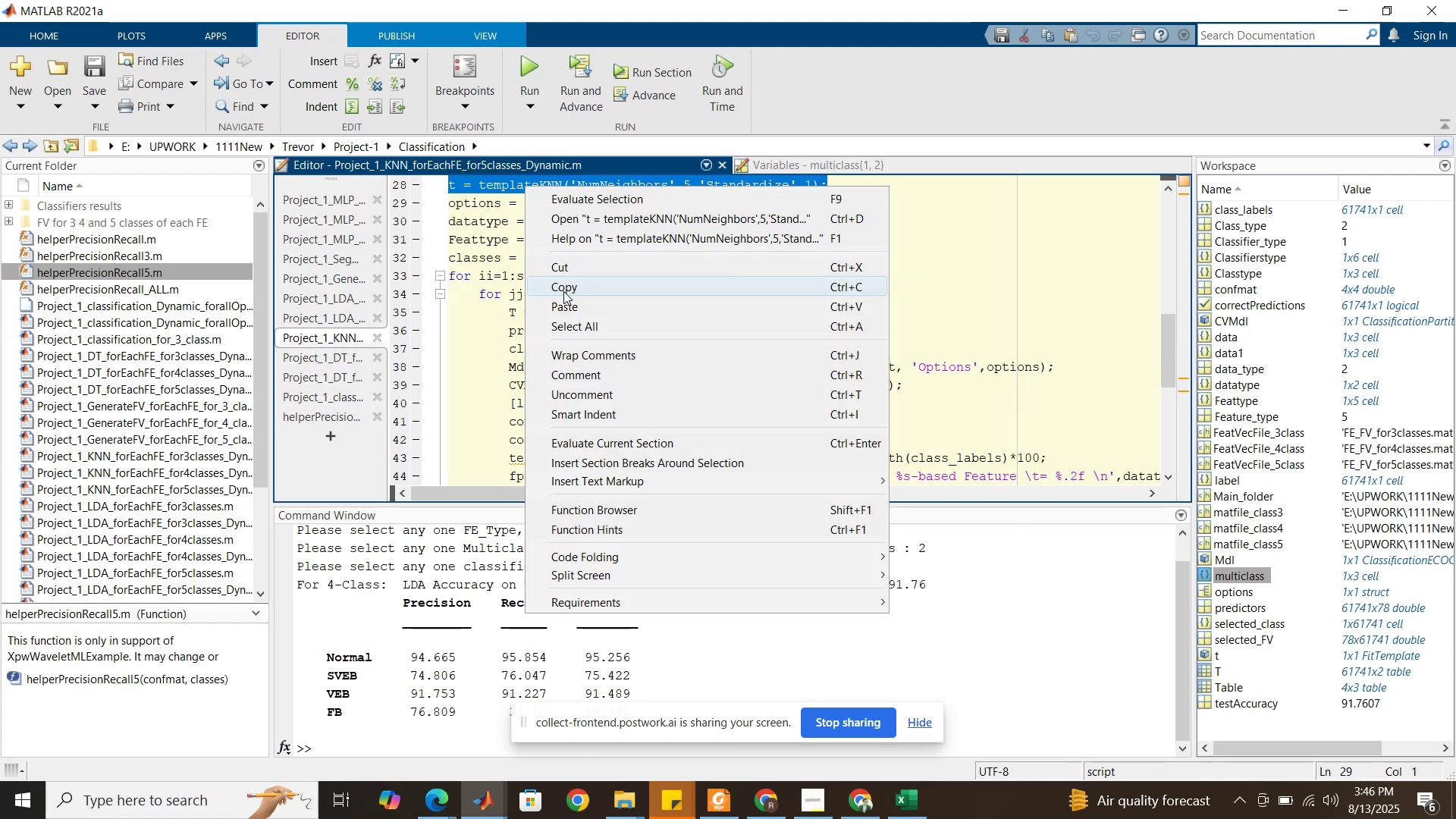 
left_click([563, 291])
 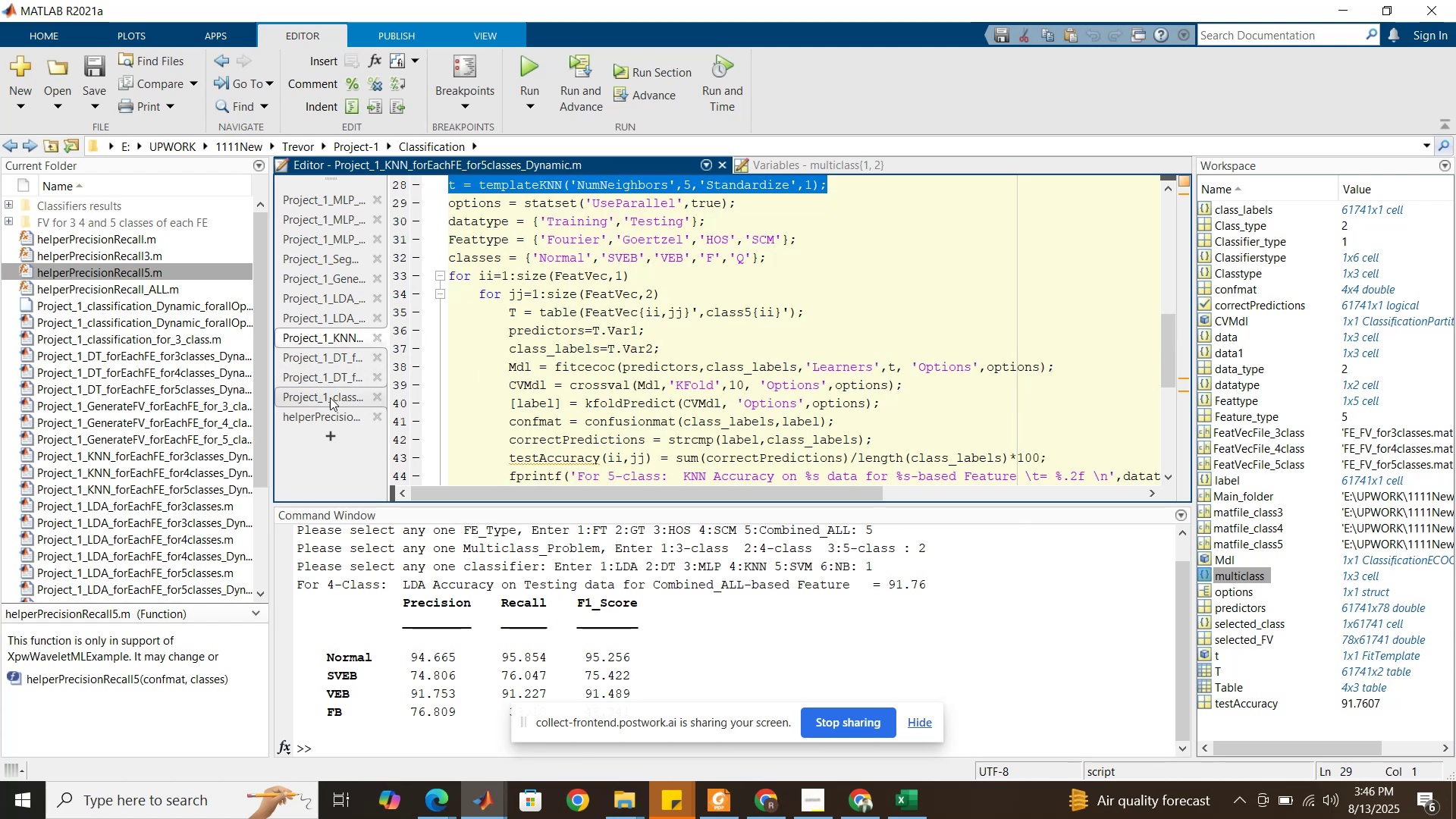 
left_click([321, 402])
 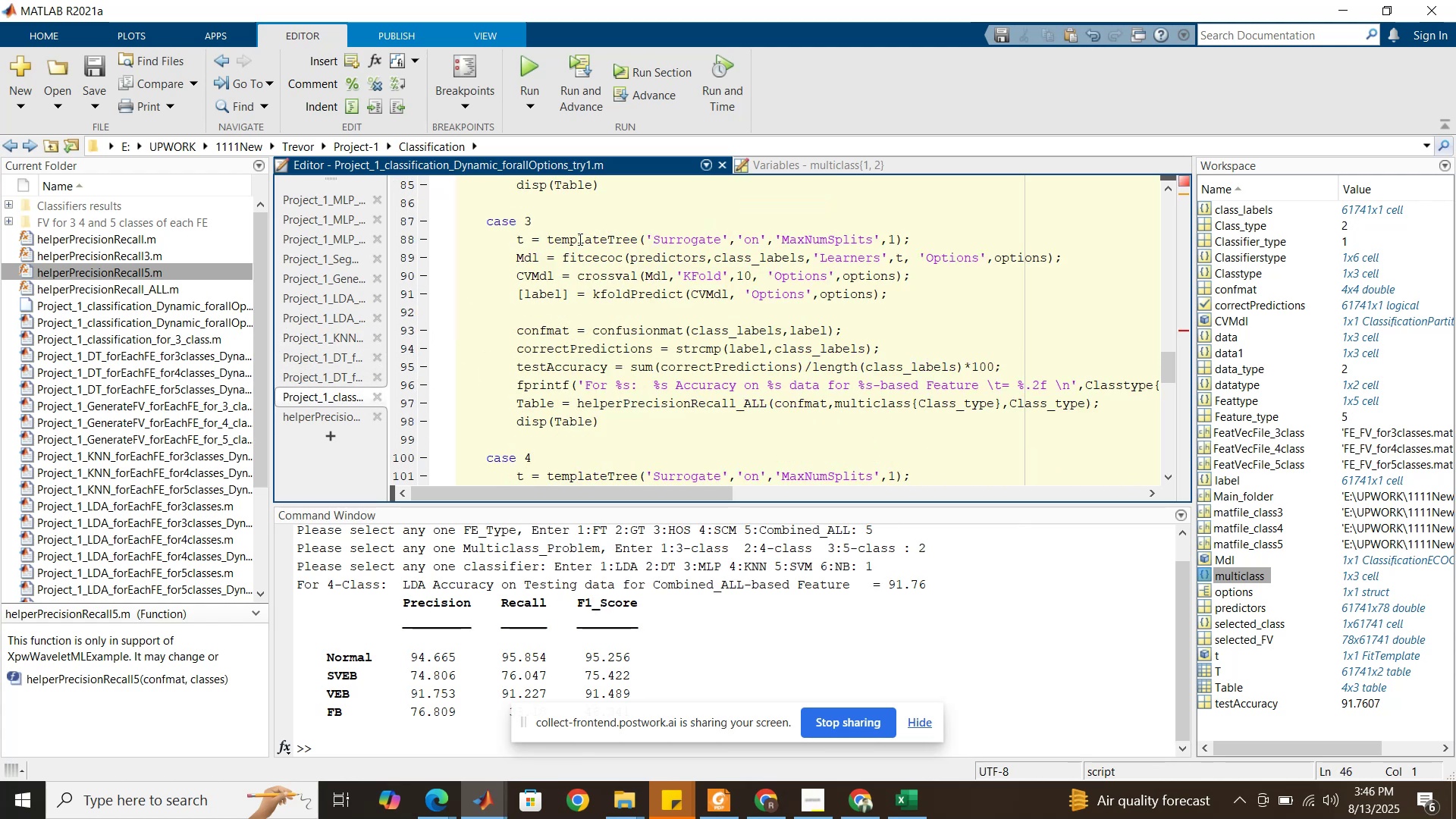 
scroll: coordinate [561, 416], scroll_direction: down, amount: 2.0
 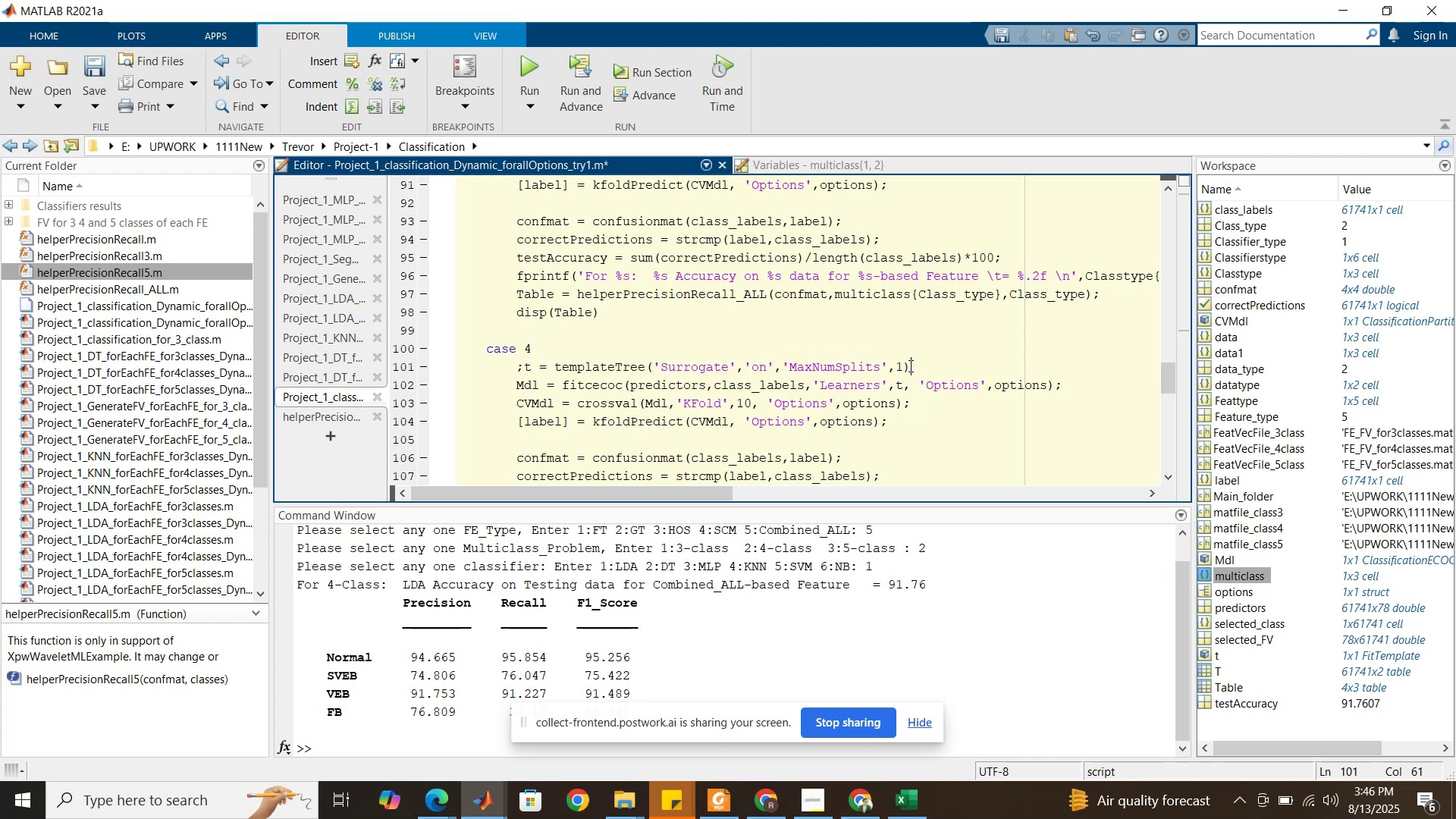 
key(Control+Z)
 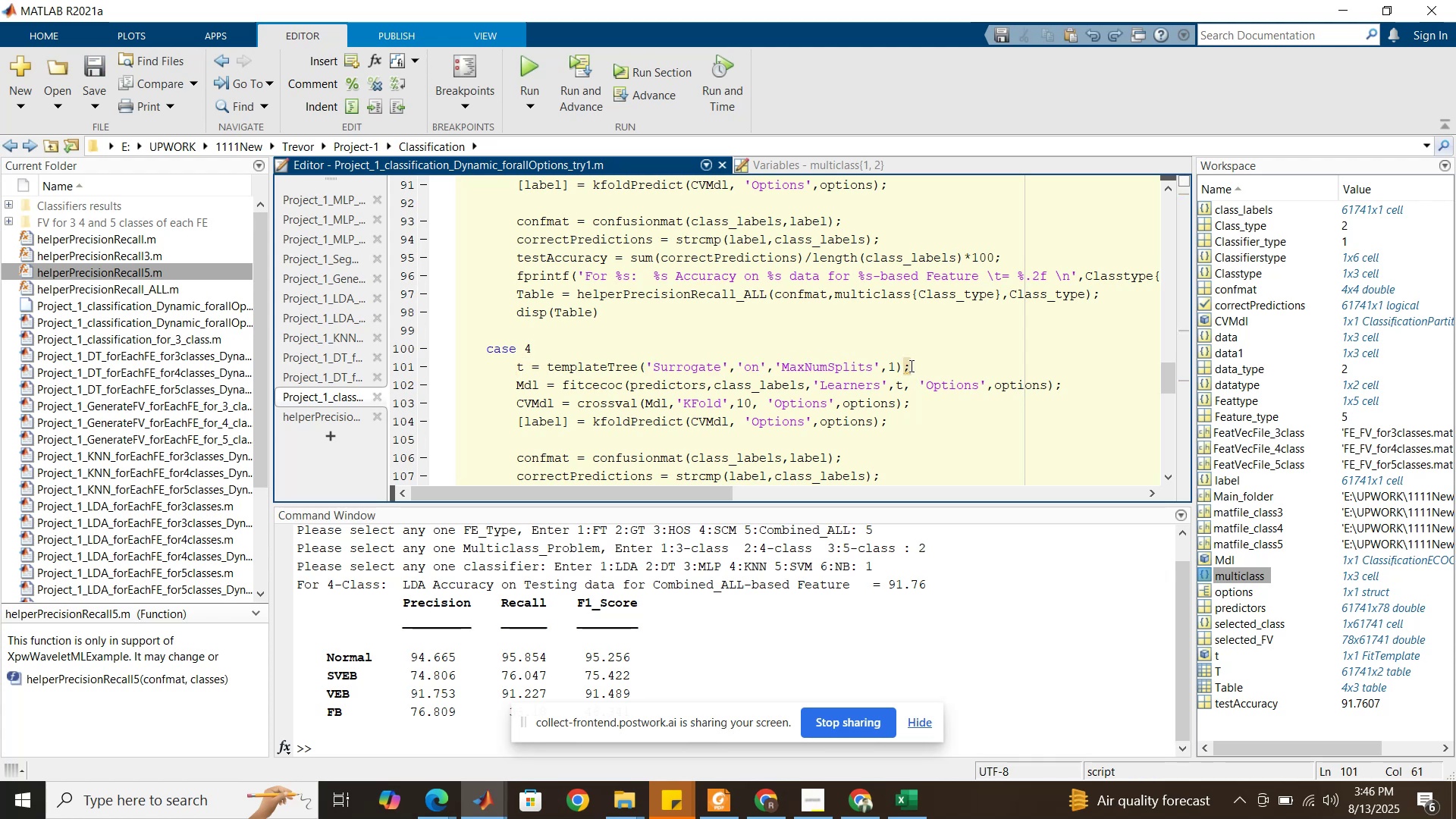 
left_click_drag(start_coordinate=[910, 366], to_coordinate=[514, 372])
 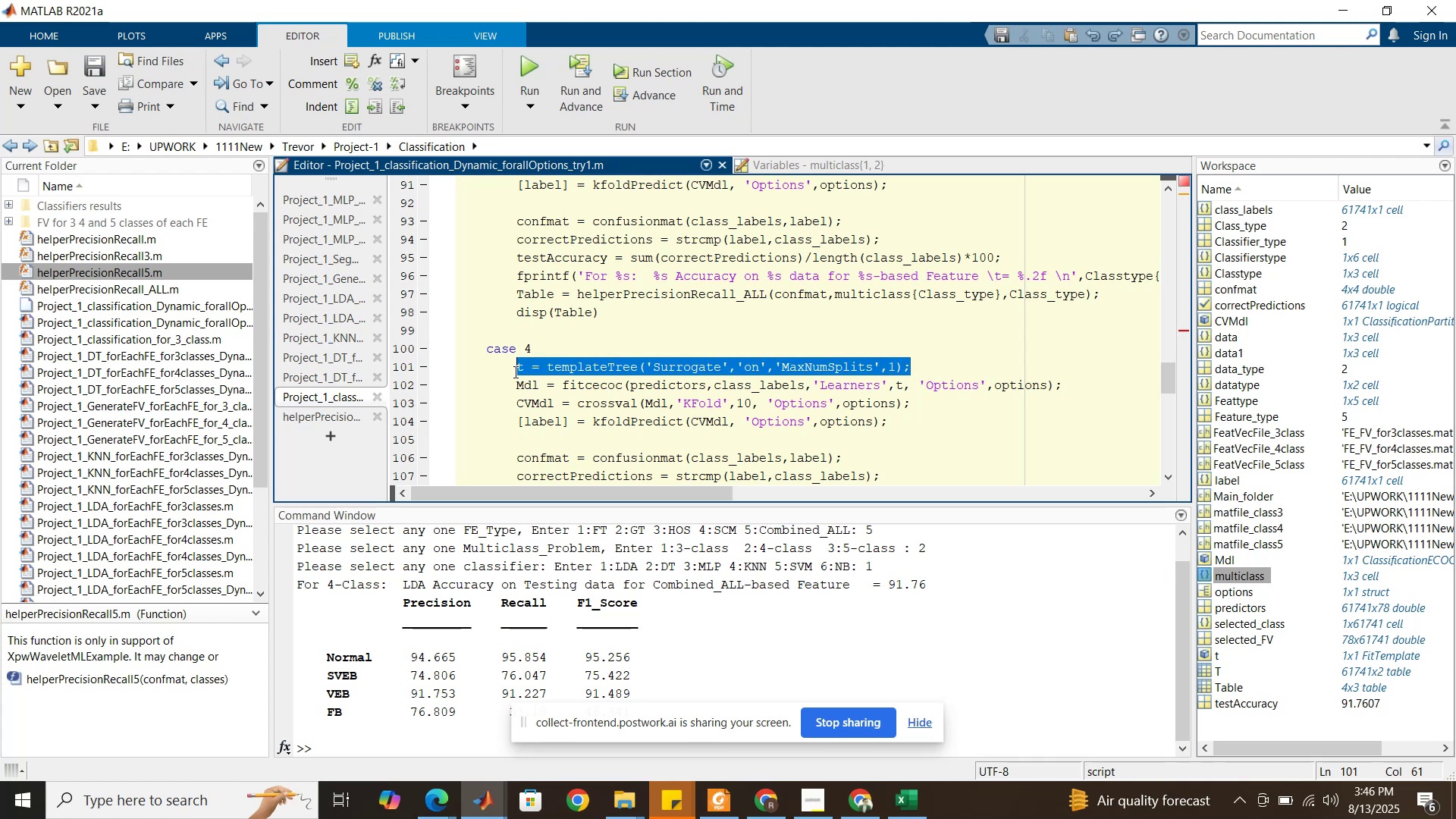 
key(Control+V)
 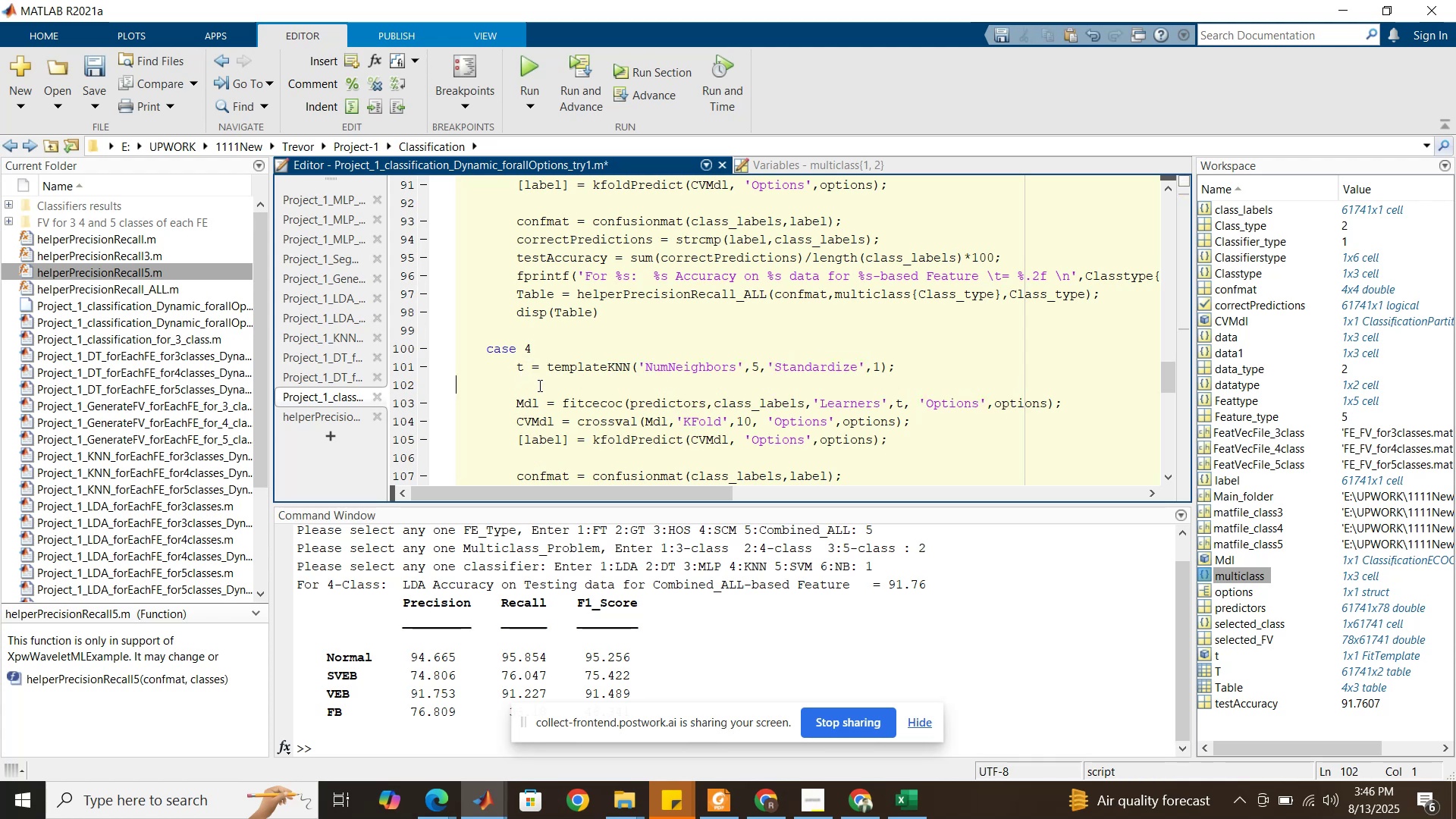 
key(Backspace)
 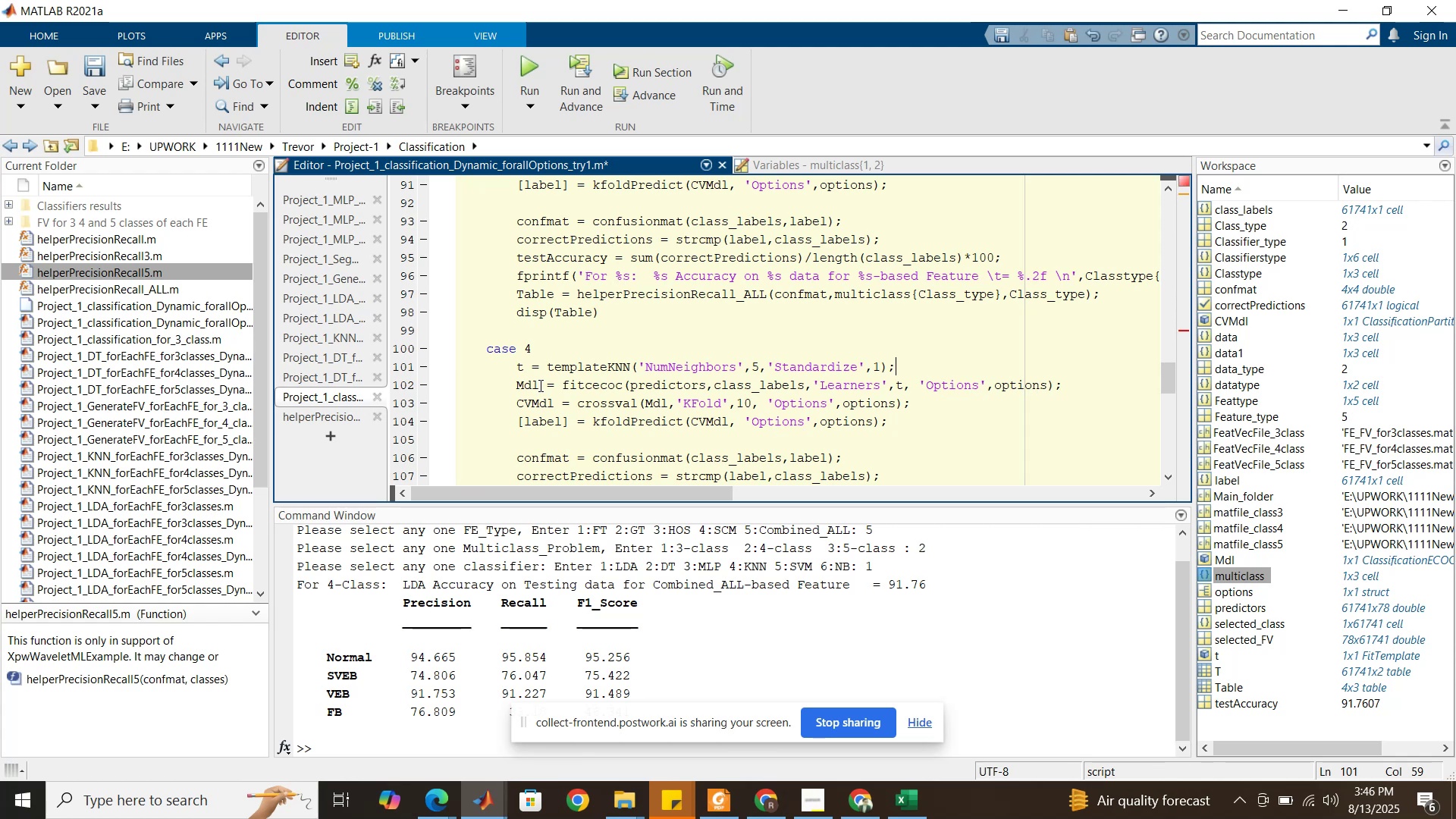 
wait(9.53)
 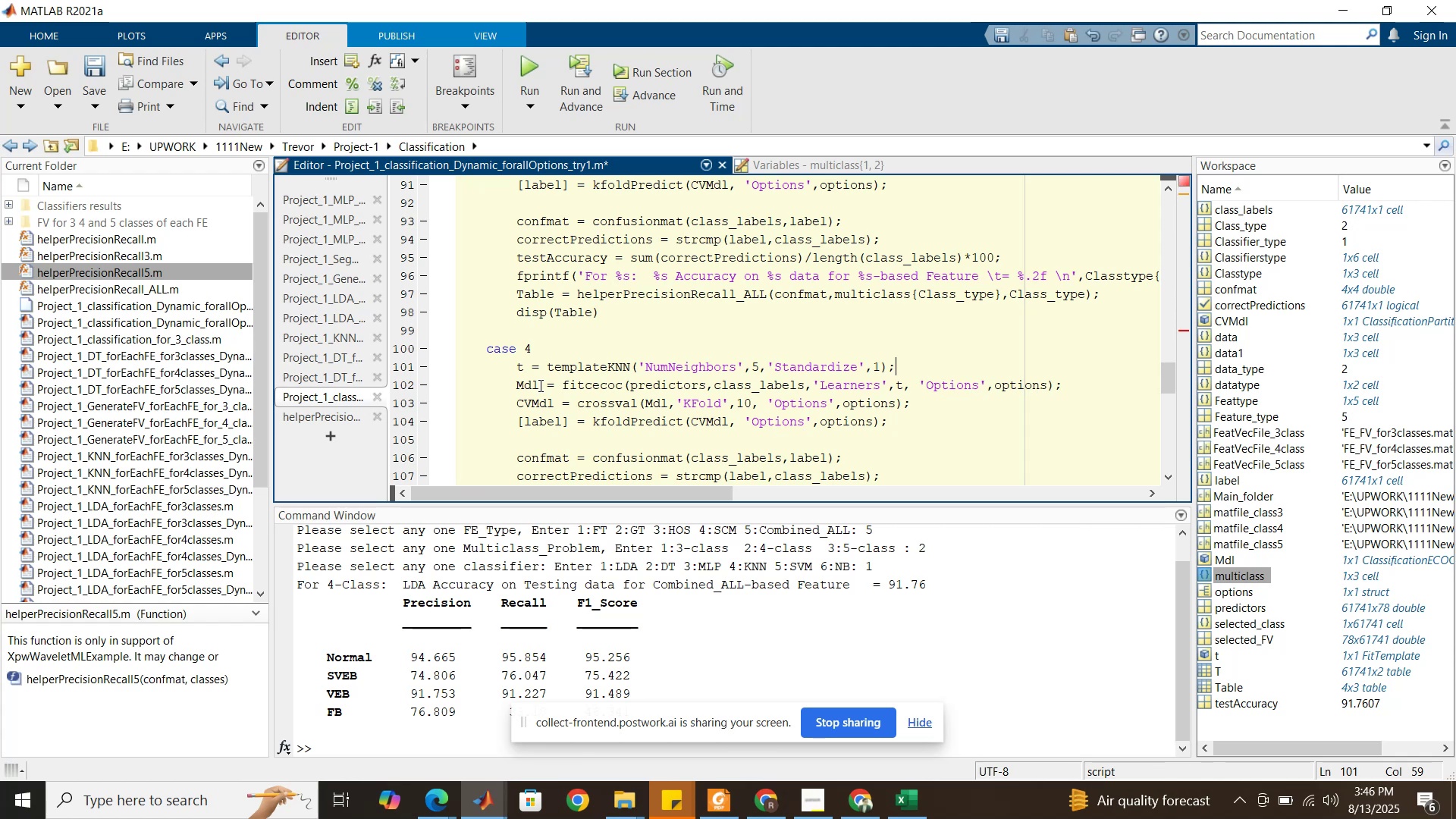 
scroll: coordinate [538, 395], scroll_direction: down, amount: 4.0
 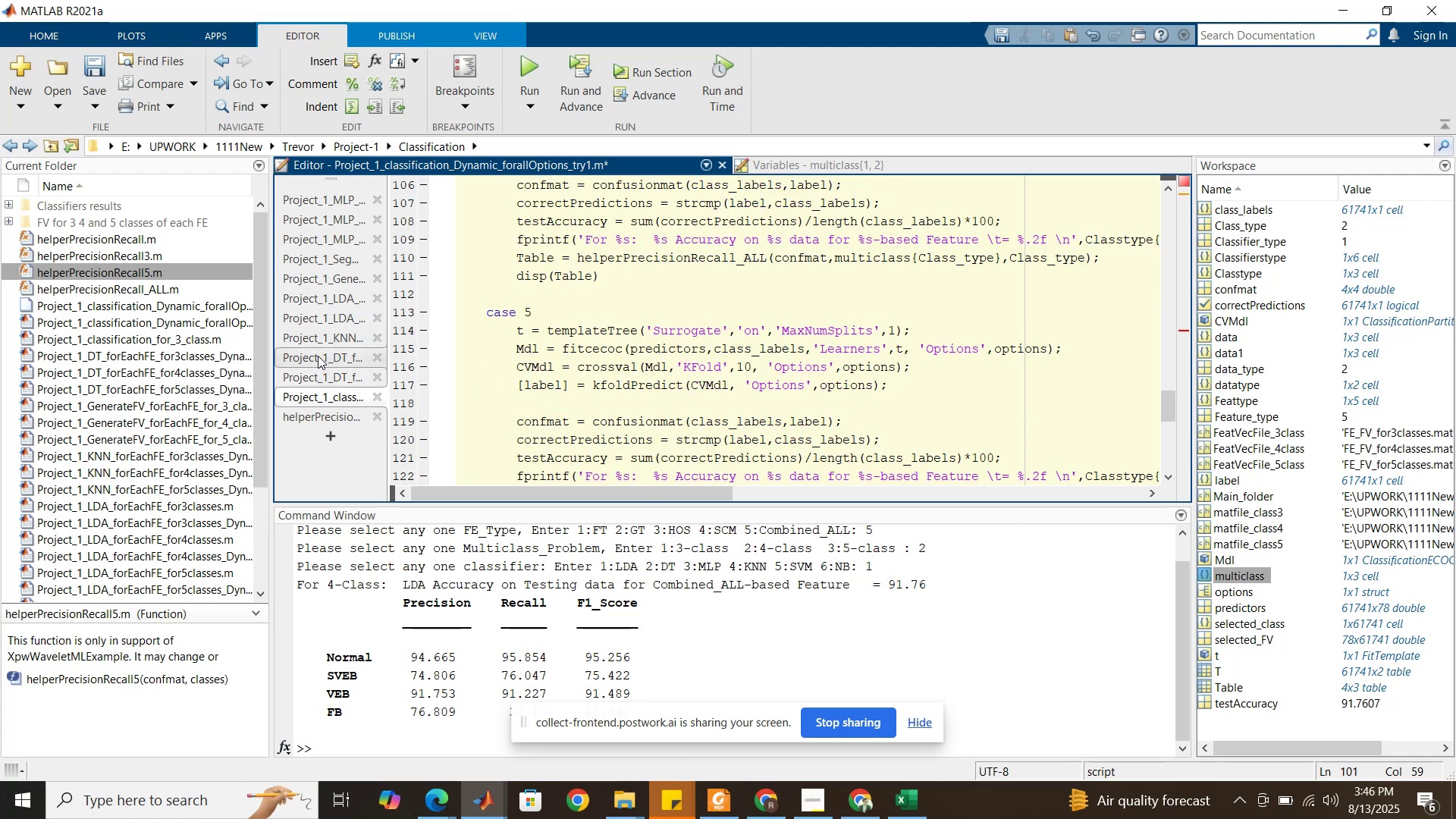 
wait(6.55)
 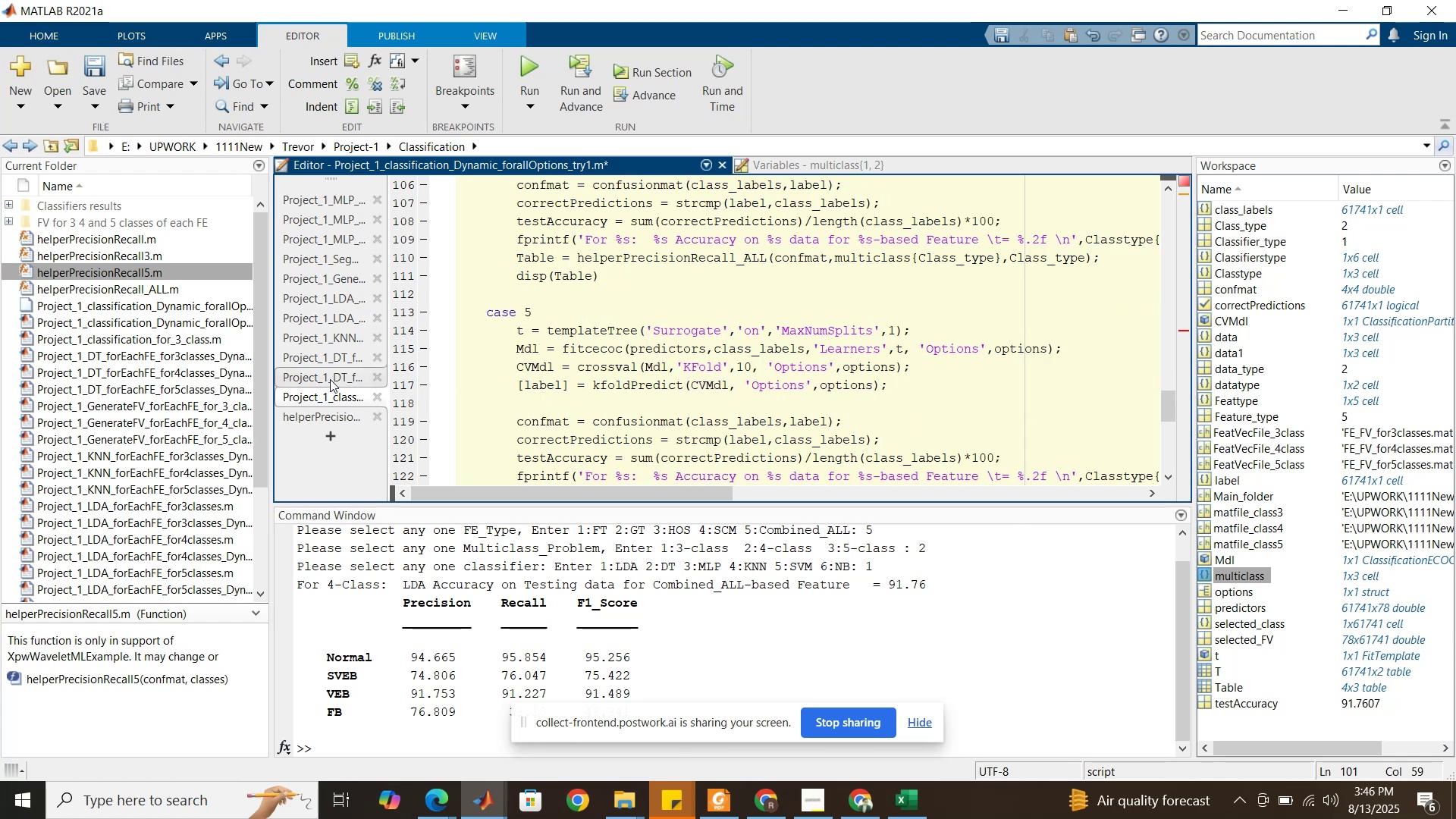 
scroll: coordinate [126, 463], scroll_direction: down, amount: 3.0
 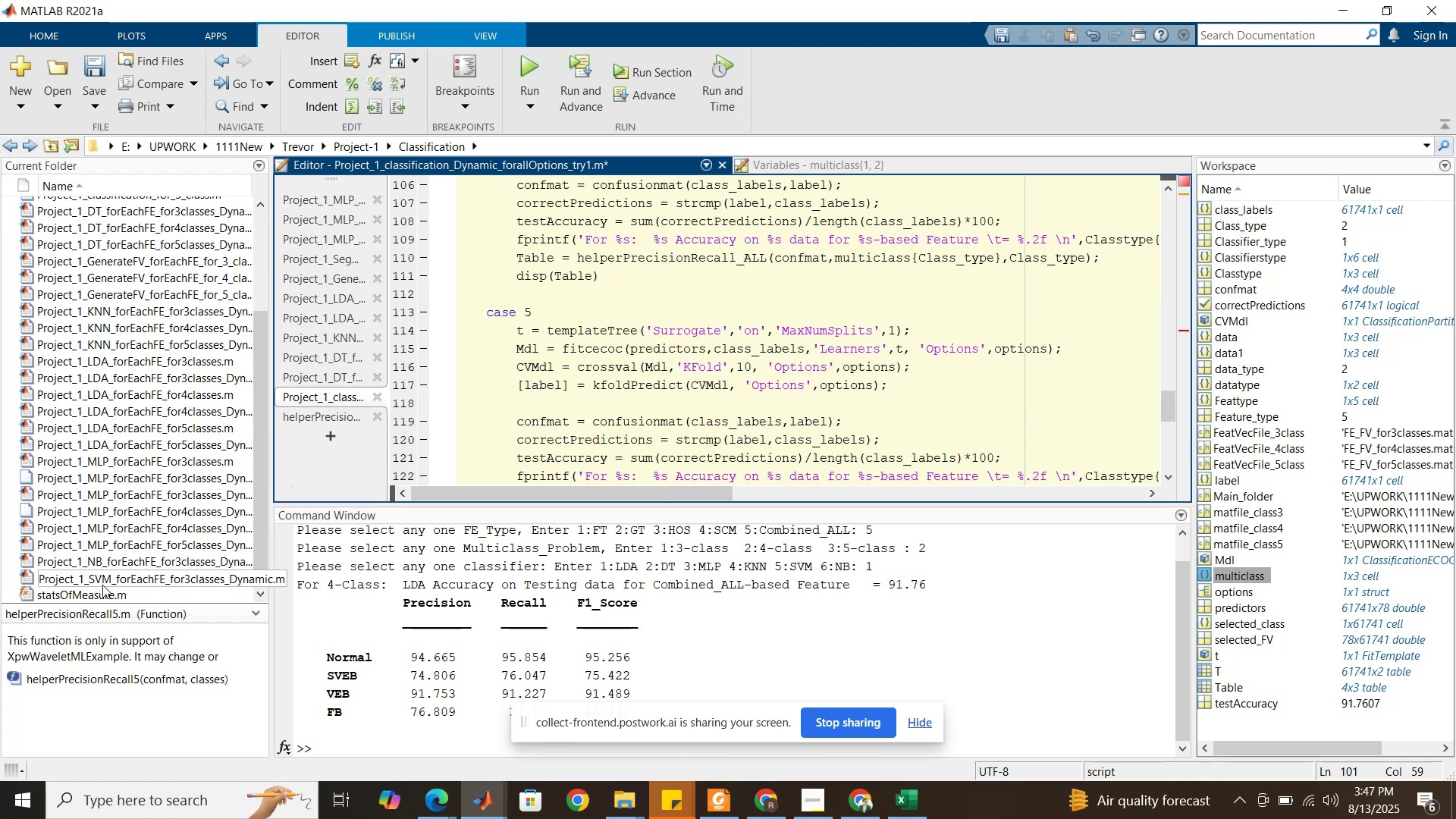 
double_click([103, 585])
 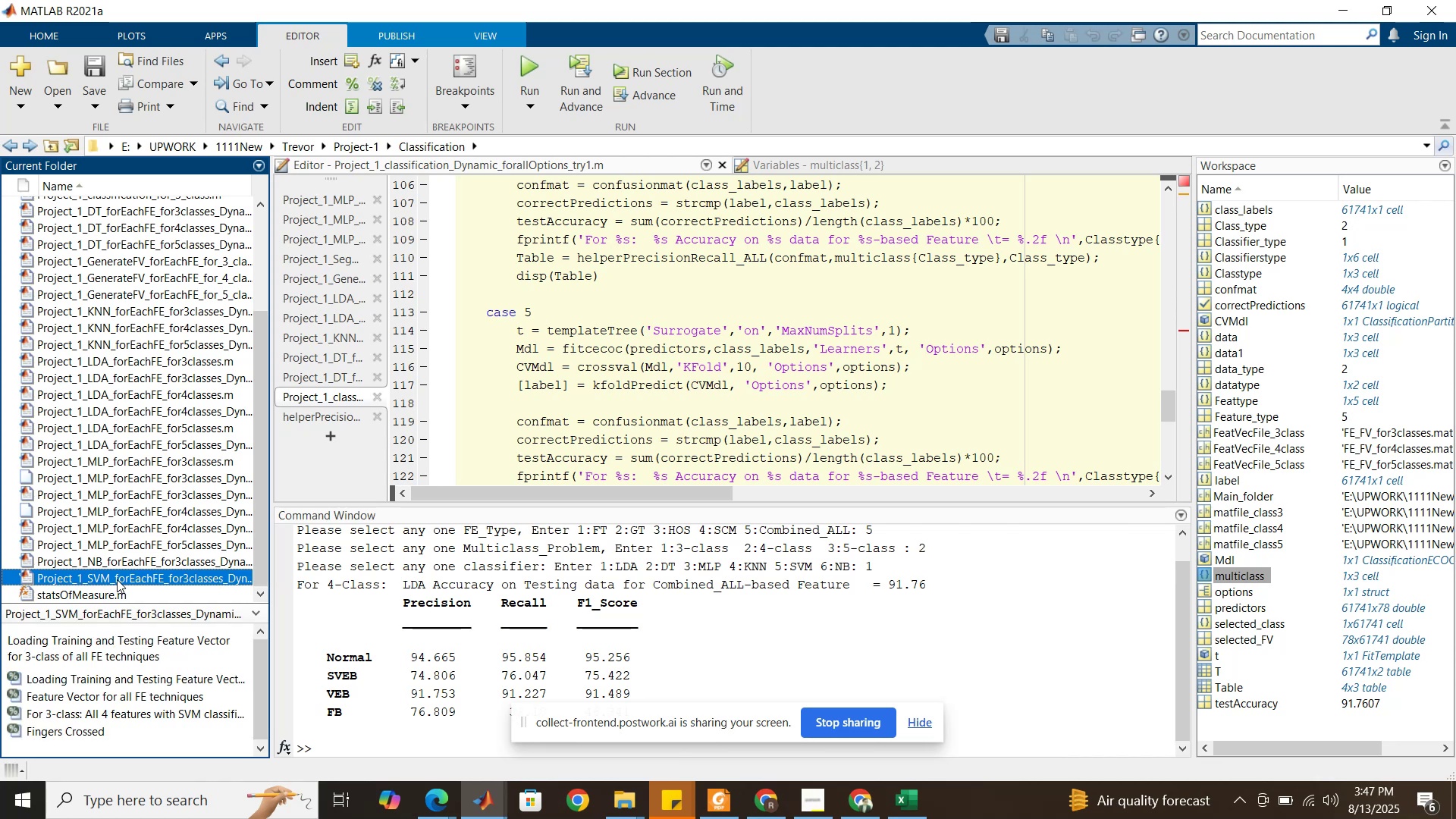 
wait(7.88)
 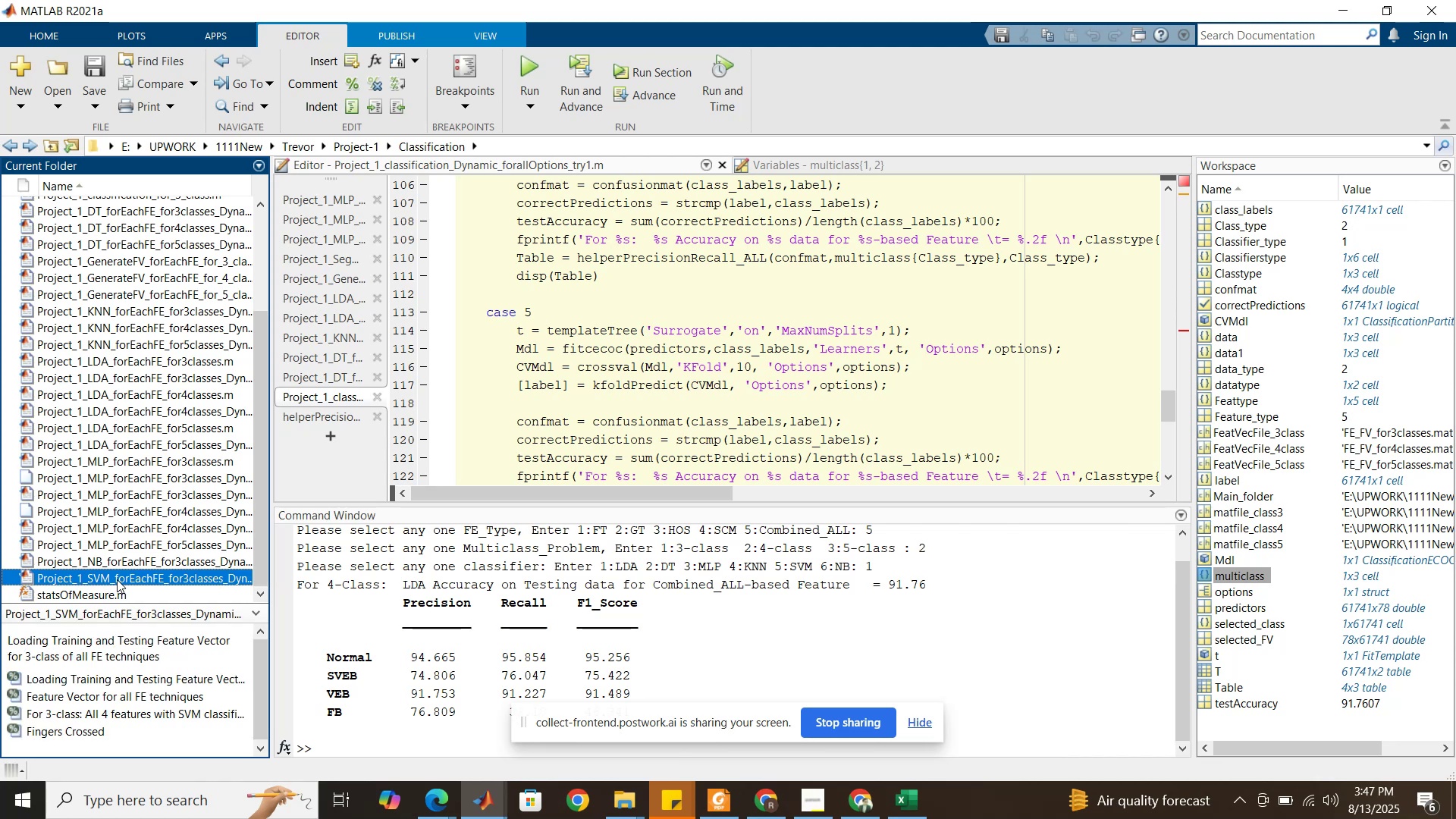 
double_click([117, 579])
 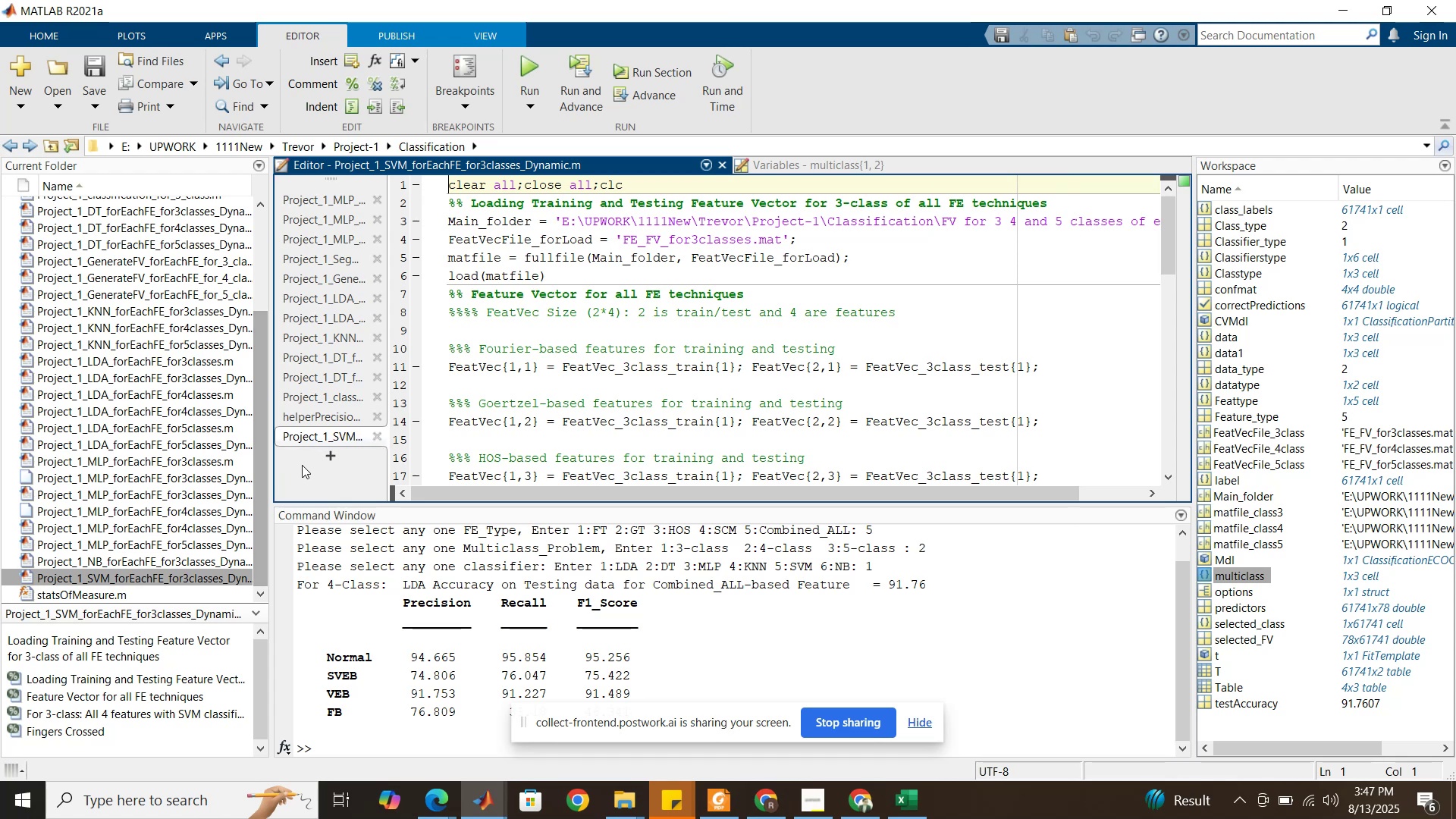 
scroll: coordinate [570, 384], scroll_direction: down, amount: 7.0
 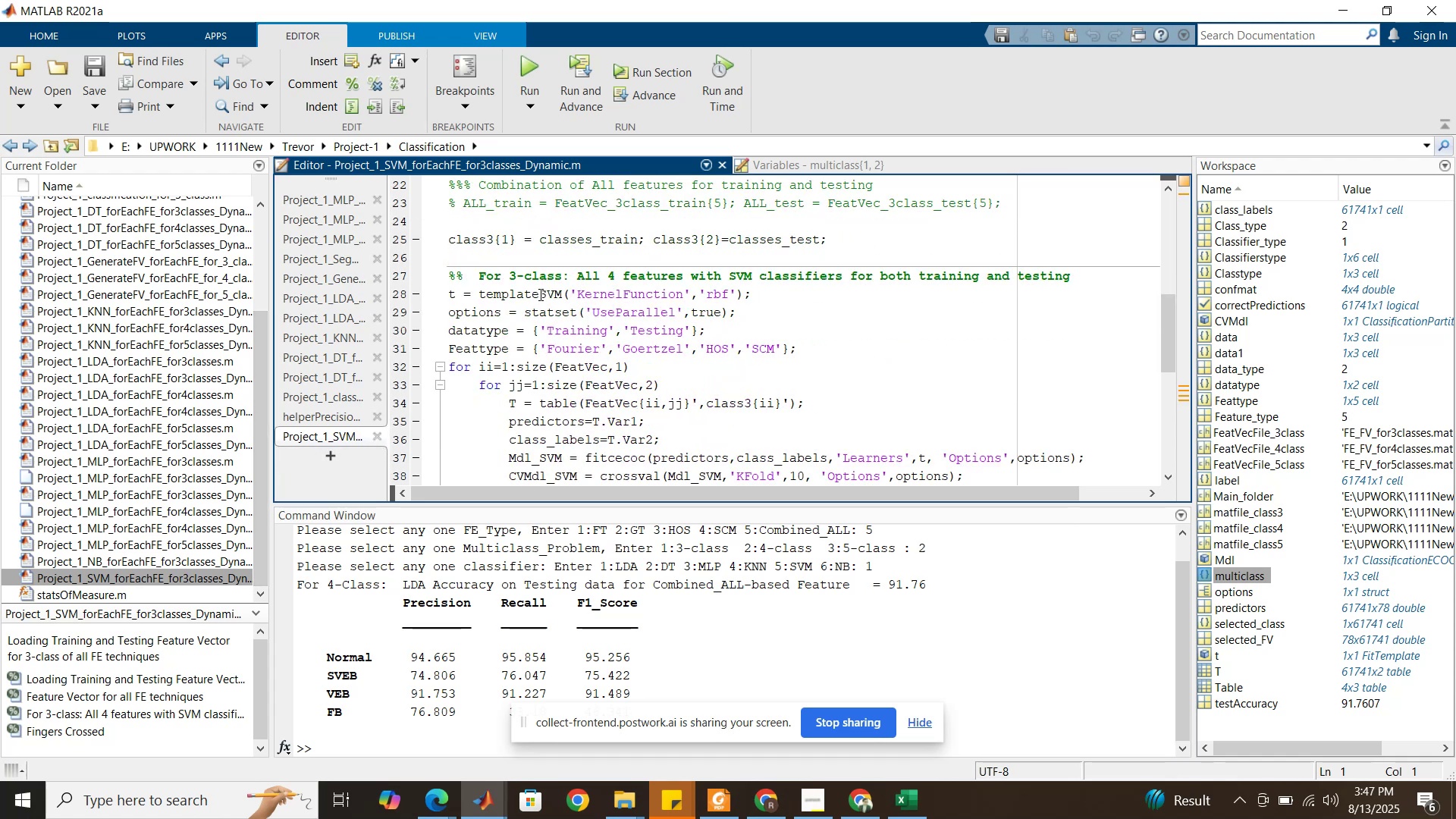 
double_click([539, 294])
 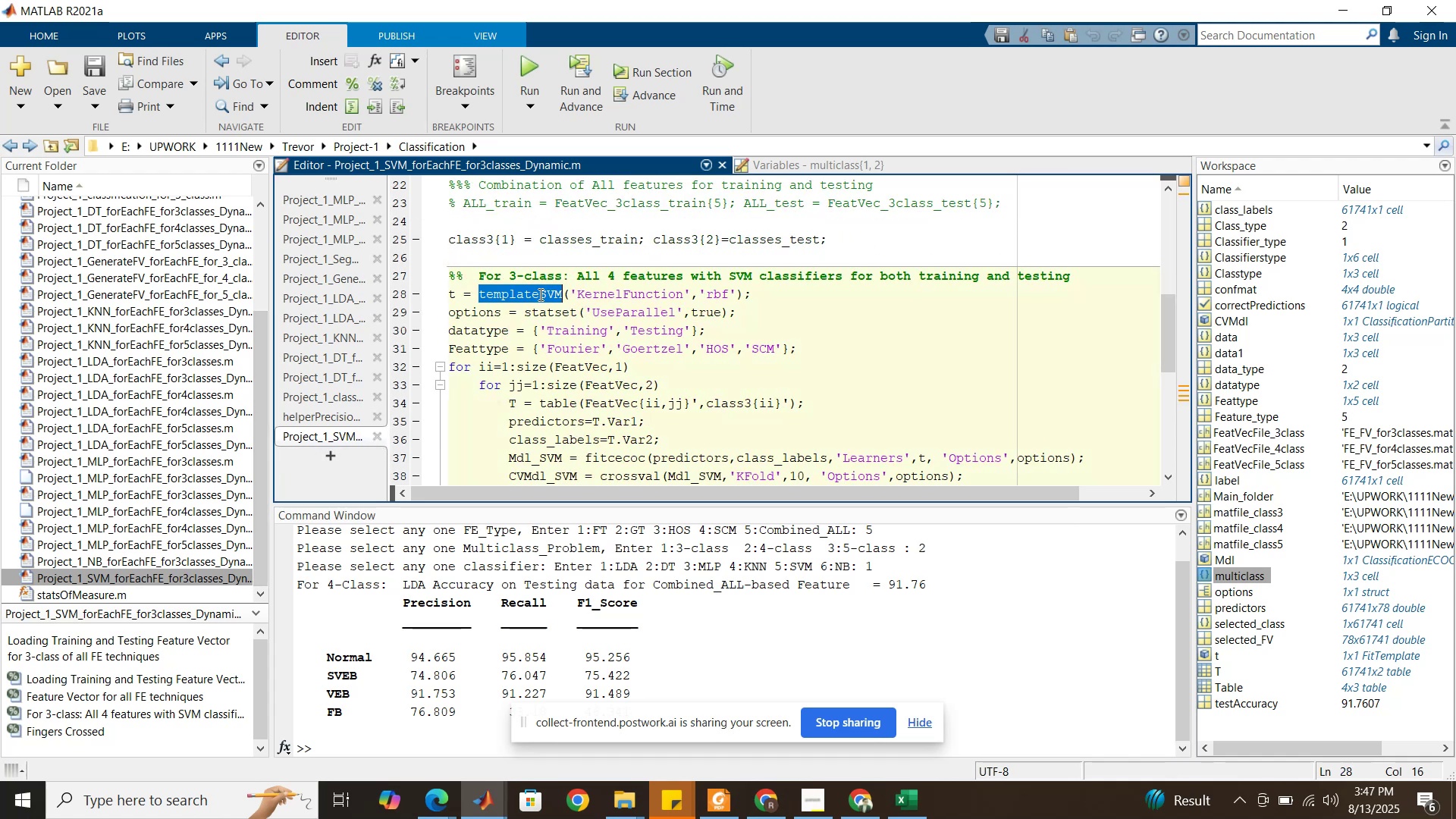 
triple_click([539, 294])
 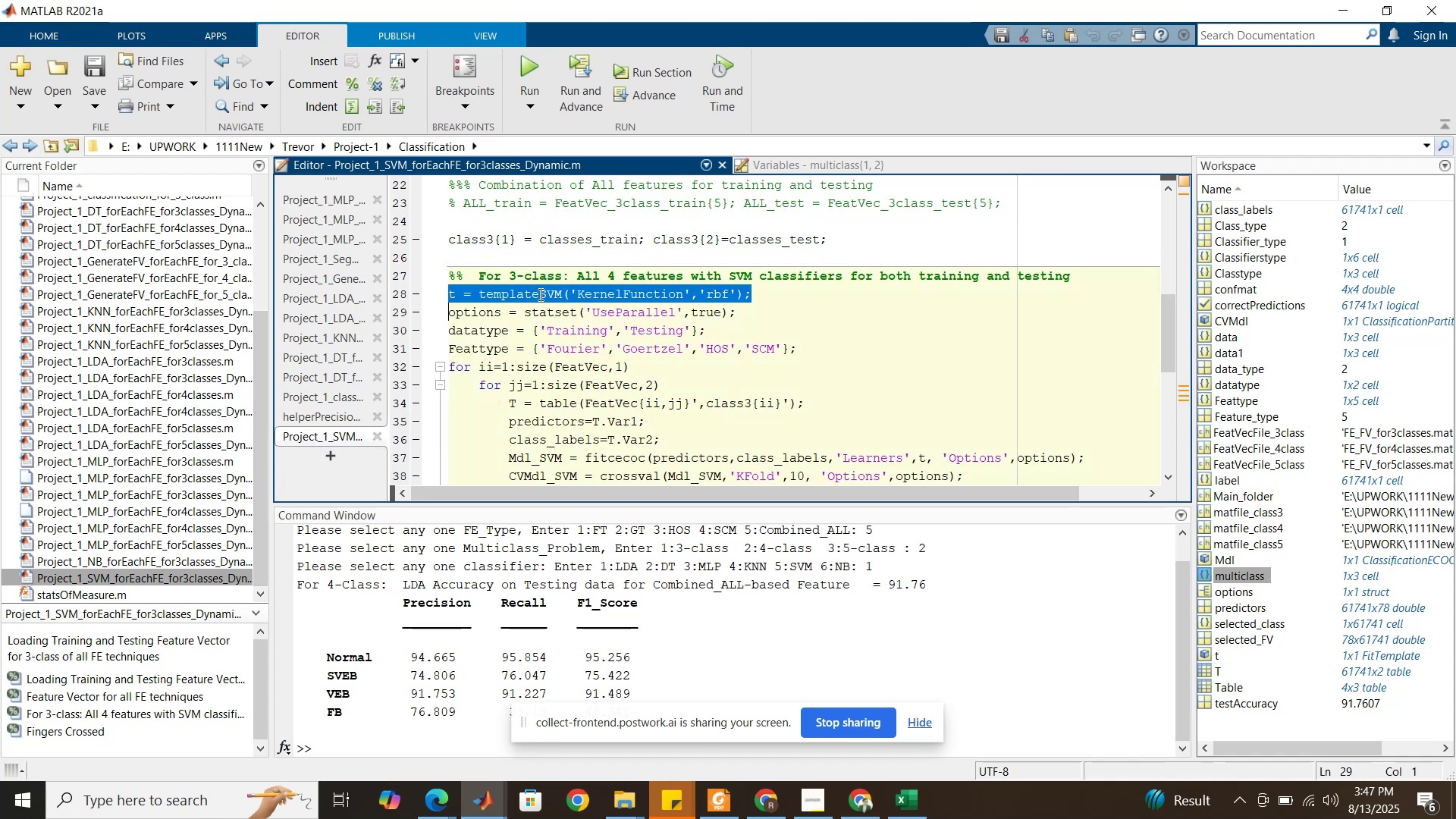 
key(Control+C)
 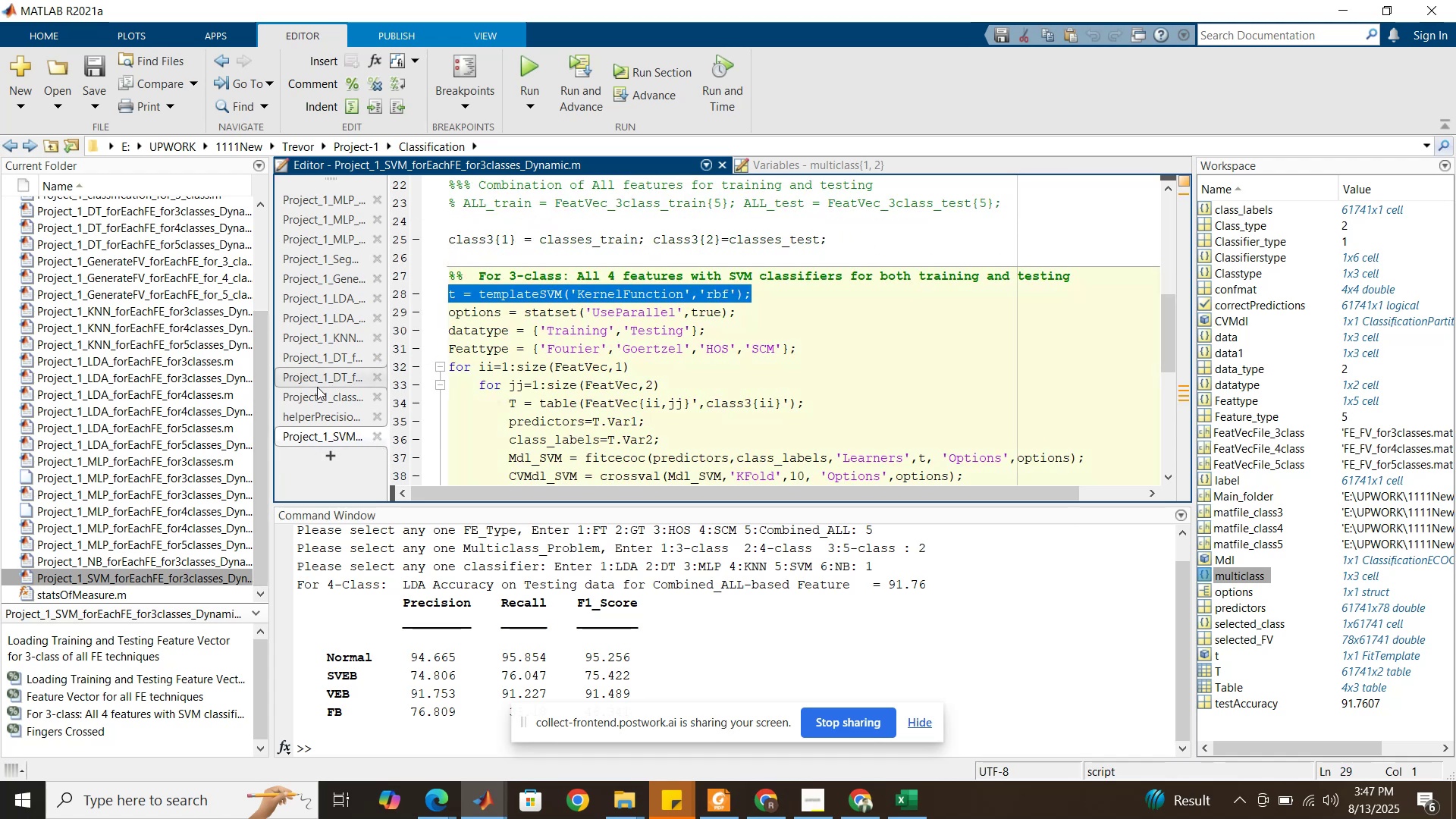 
left_click([312, 392])
 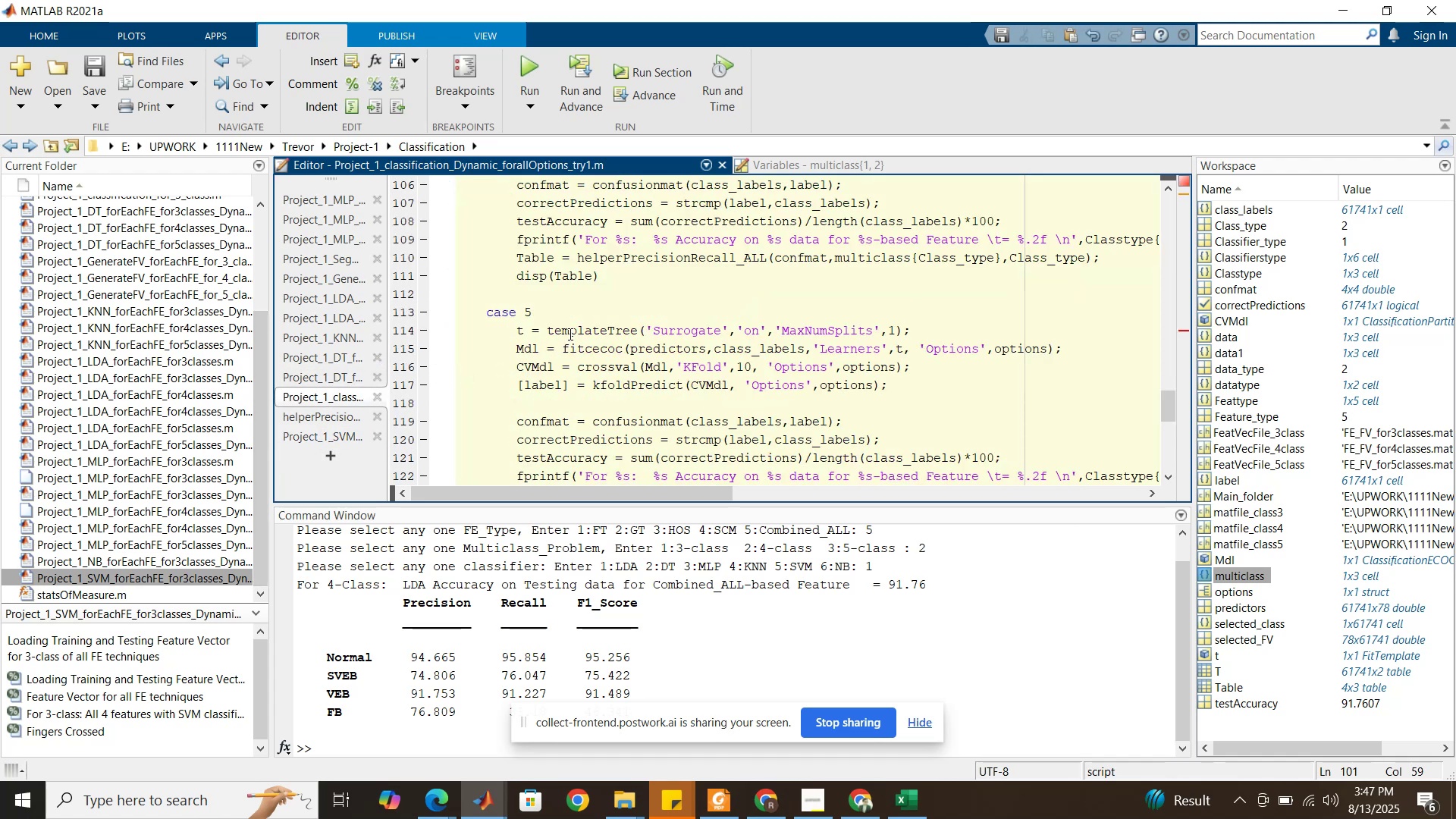 
double_click([568, 331])
 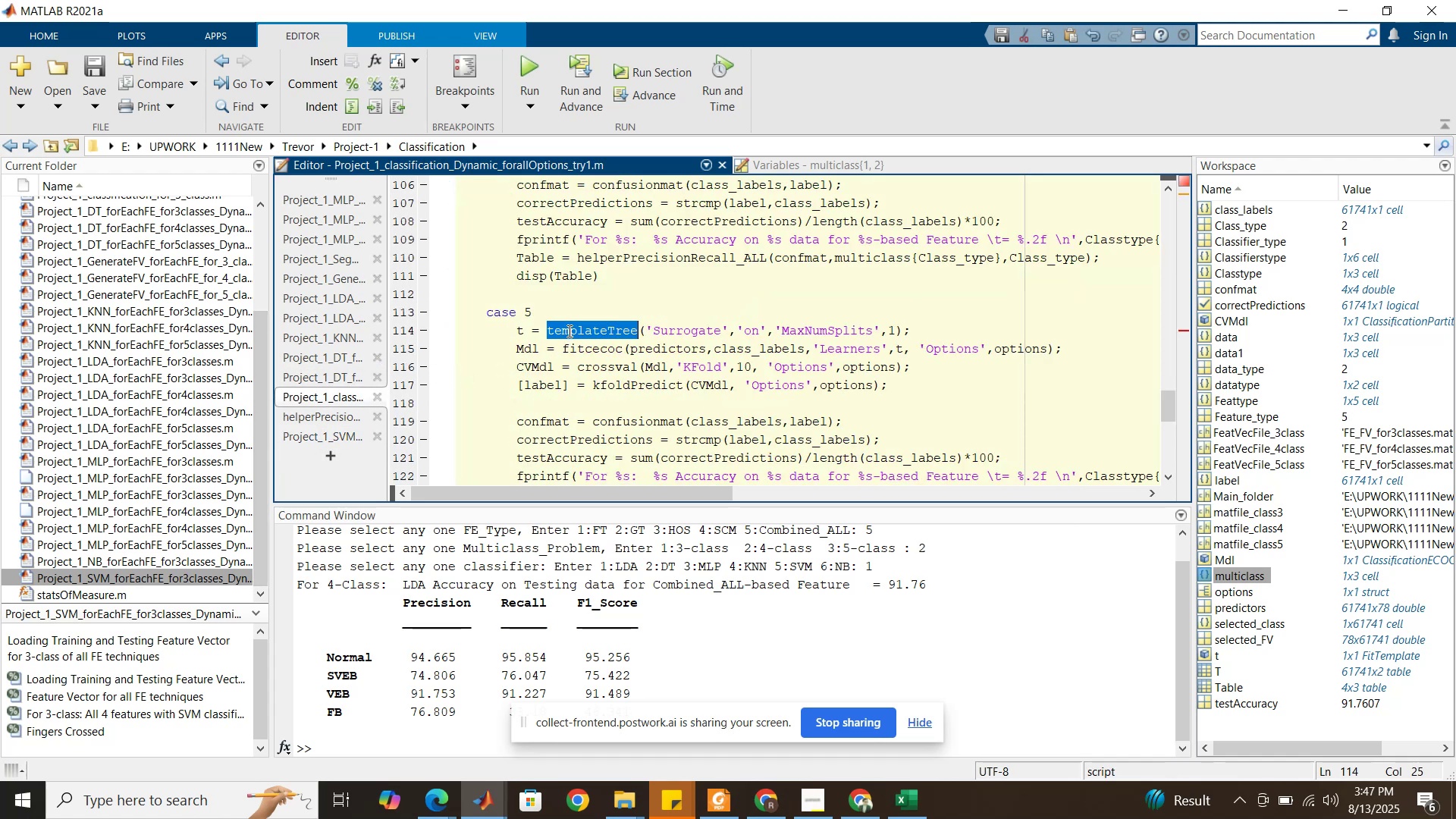 
triple_click([568, 331])
 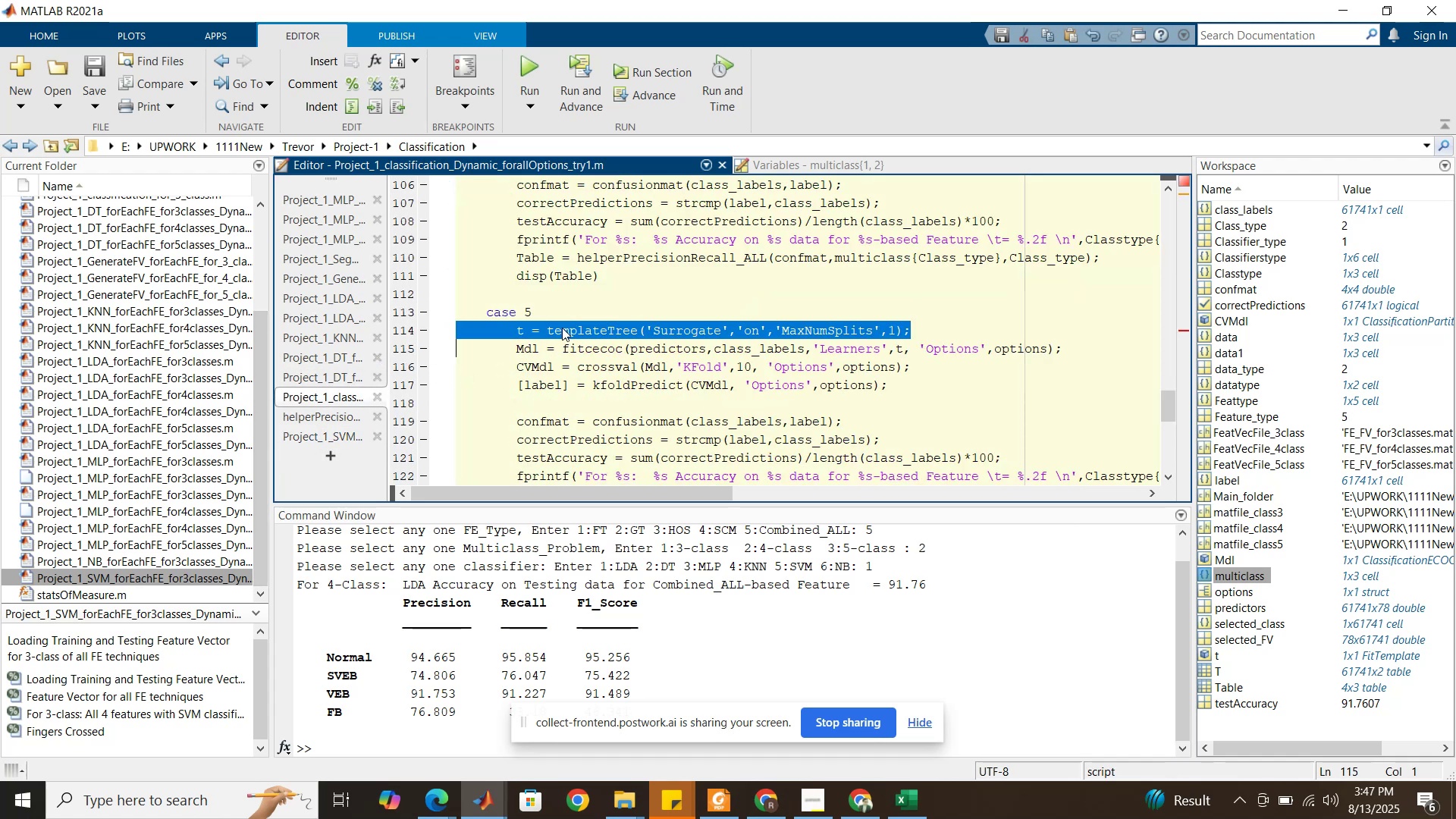 
left_click([562, 328])
 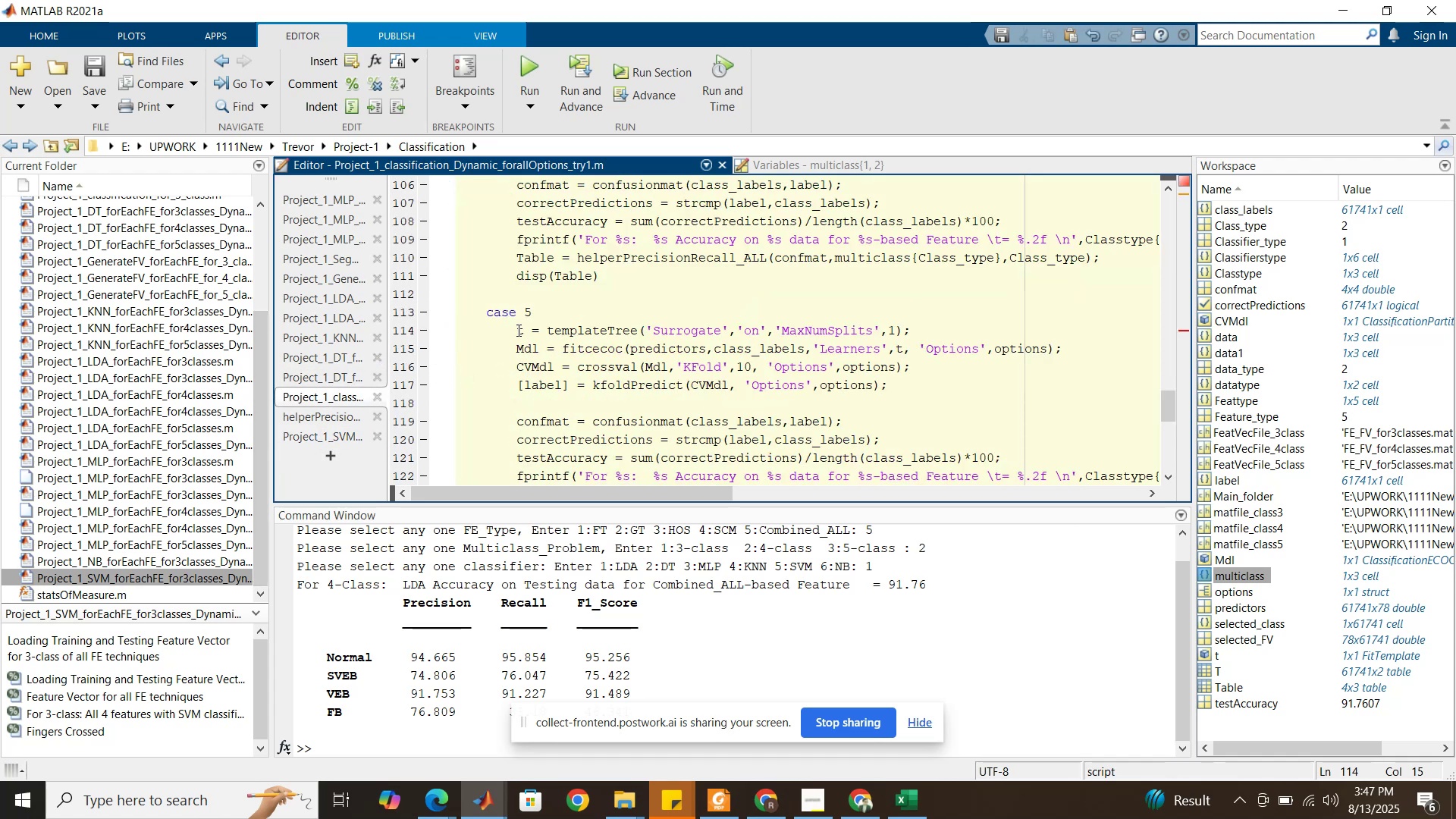 
left_click_drag(start_coordinate=[516, 330], to_coordinate=[908, 331])
 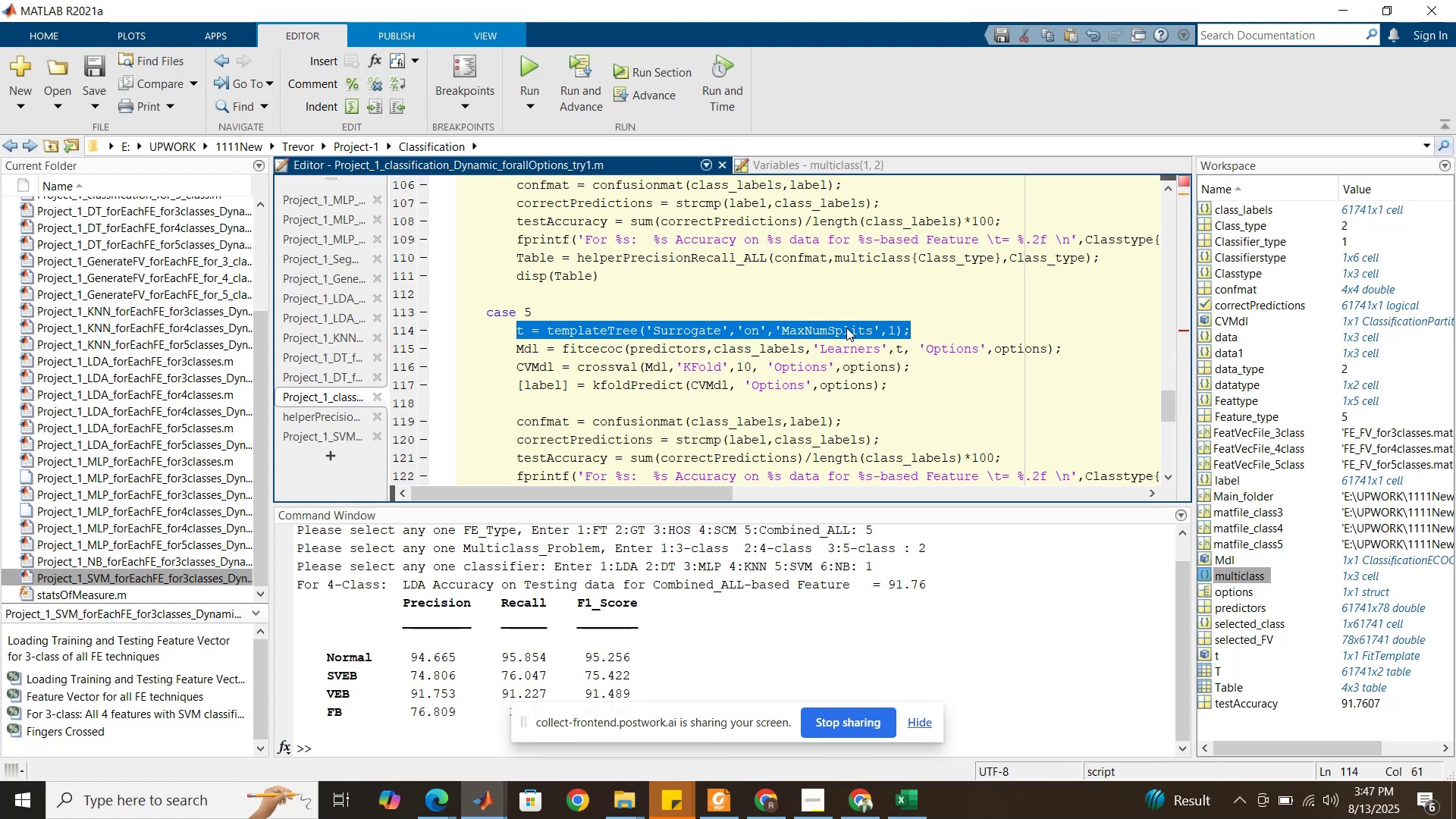 
key(Control+V)
 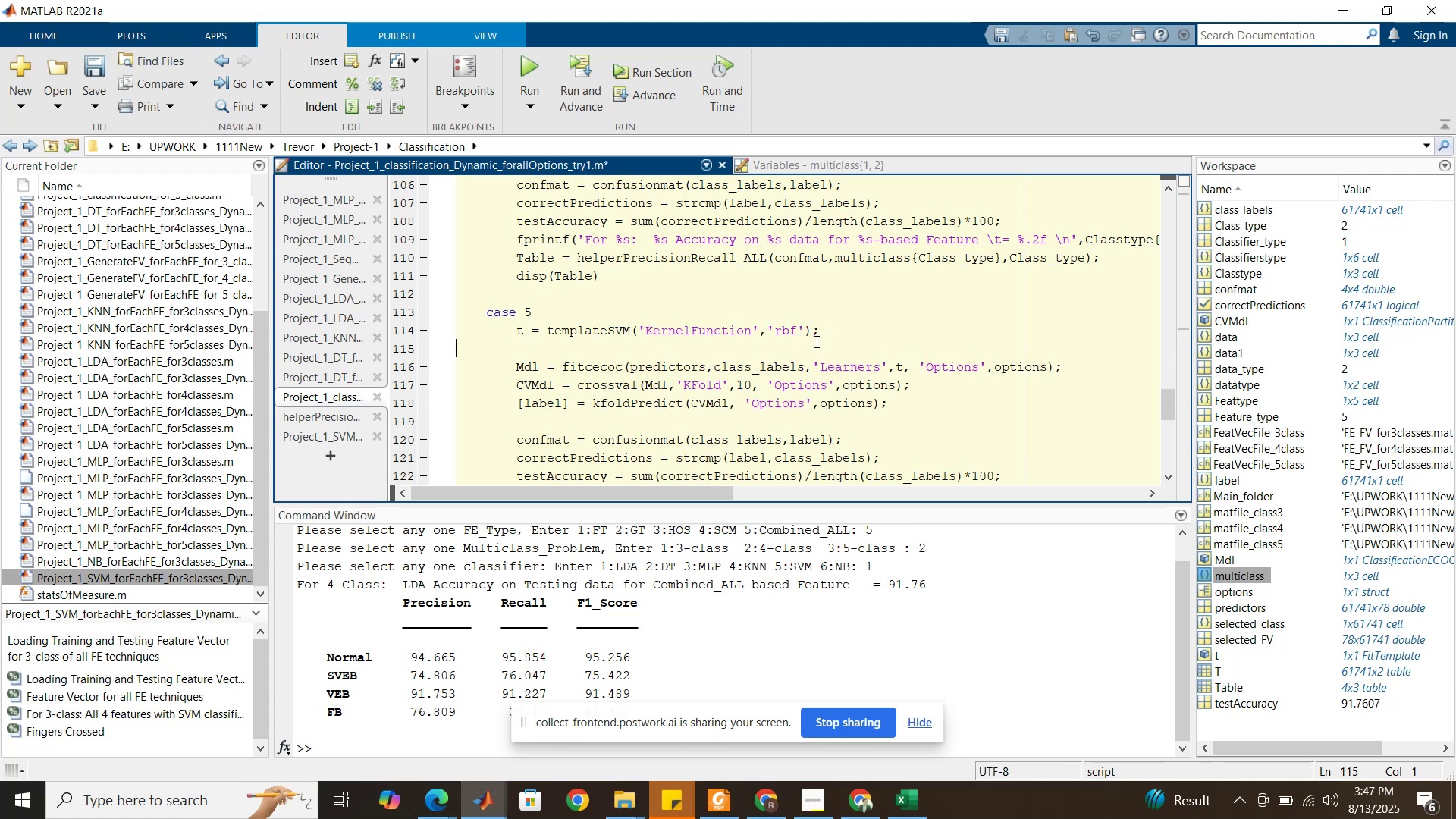 
key(Backspace)
 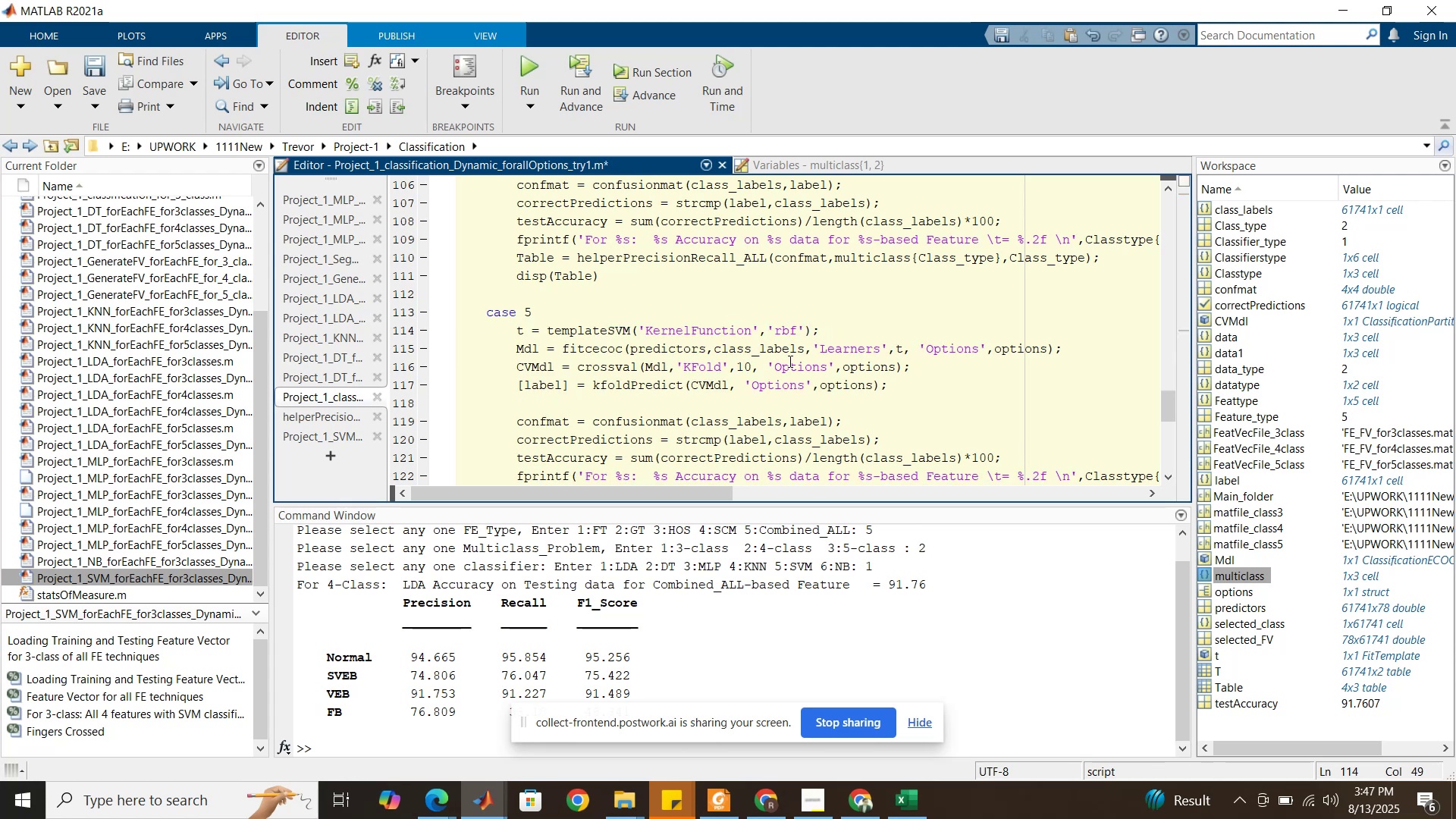 
scroll: coordinate [765, 372], scroll_direction: down, amount: 5.0
 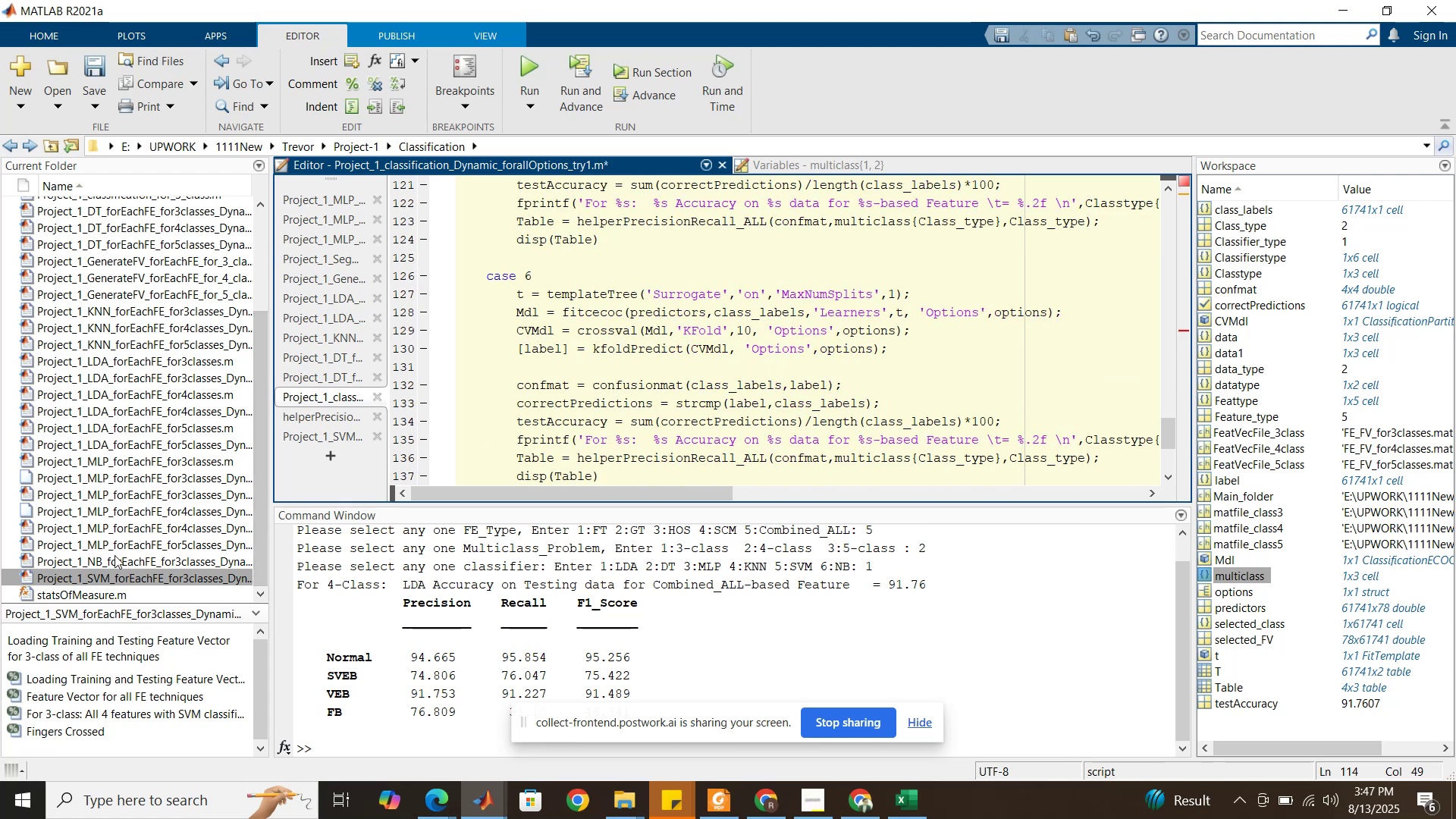 
double_click([111, 558])
 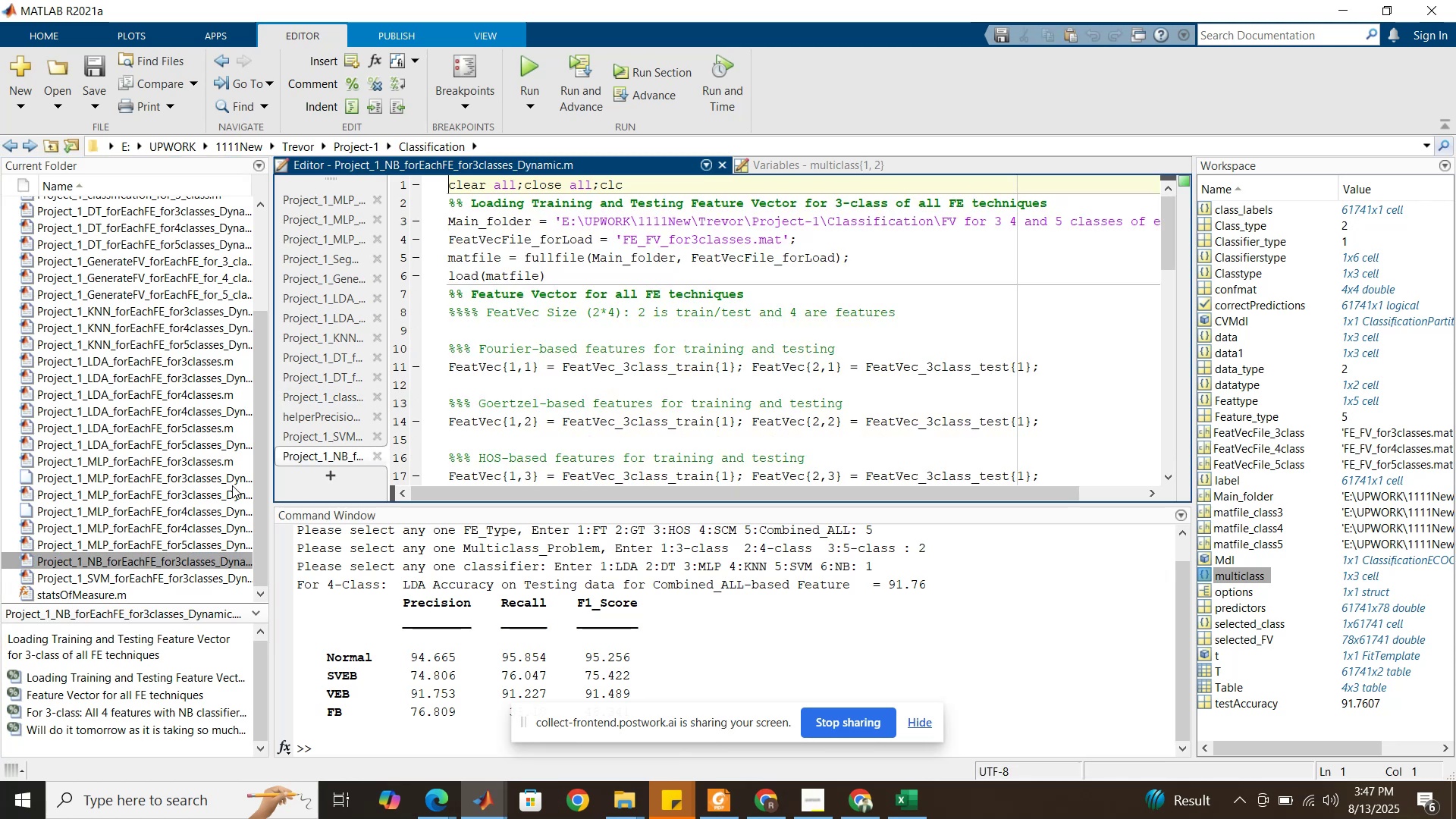 
scroll: coordinate [513, 388], scroll_direction: down, amount: 5.0
 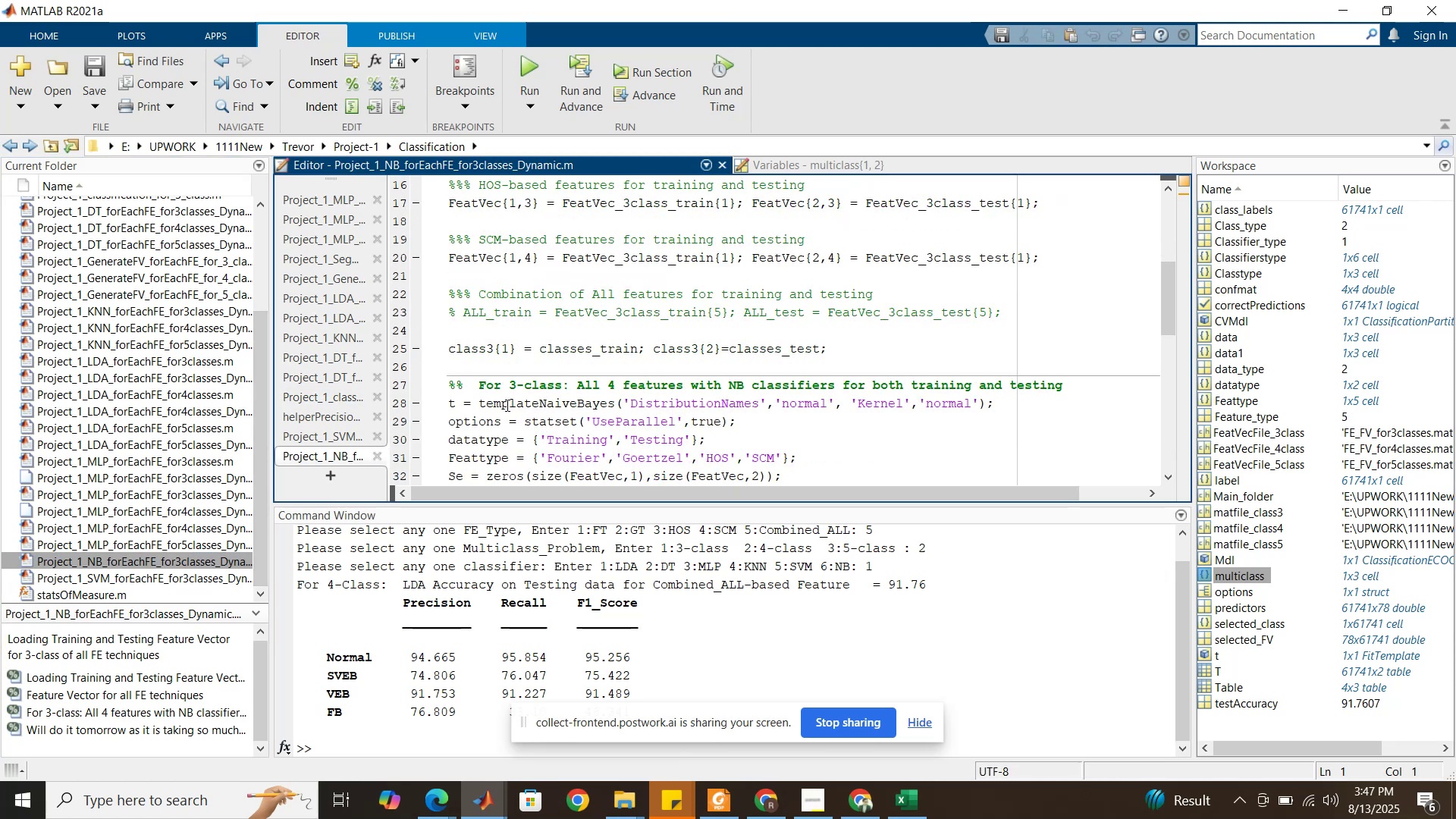 
double_click([506, 405])
 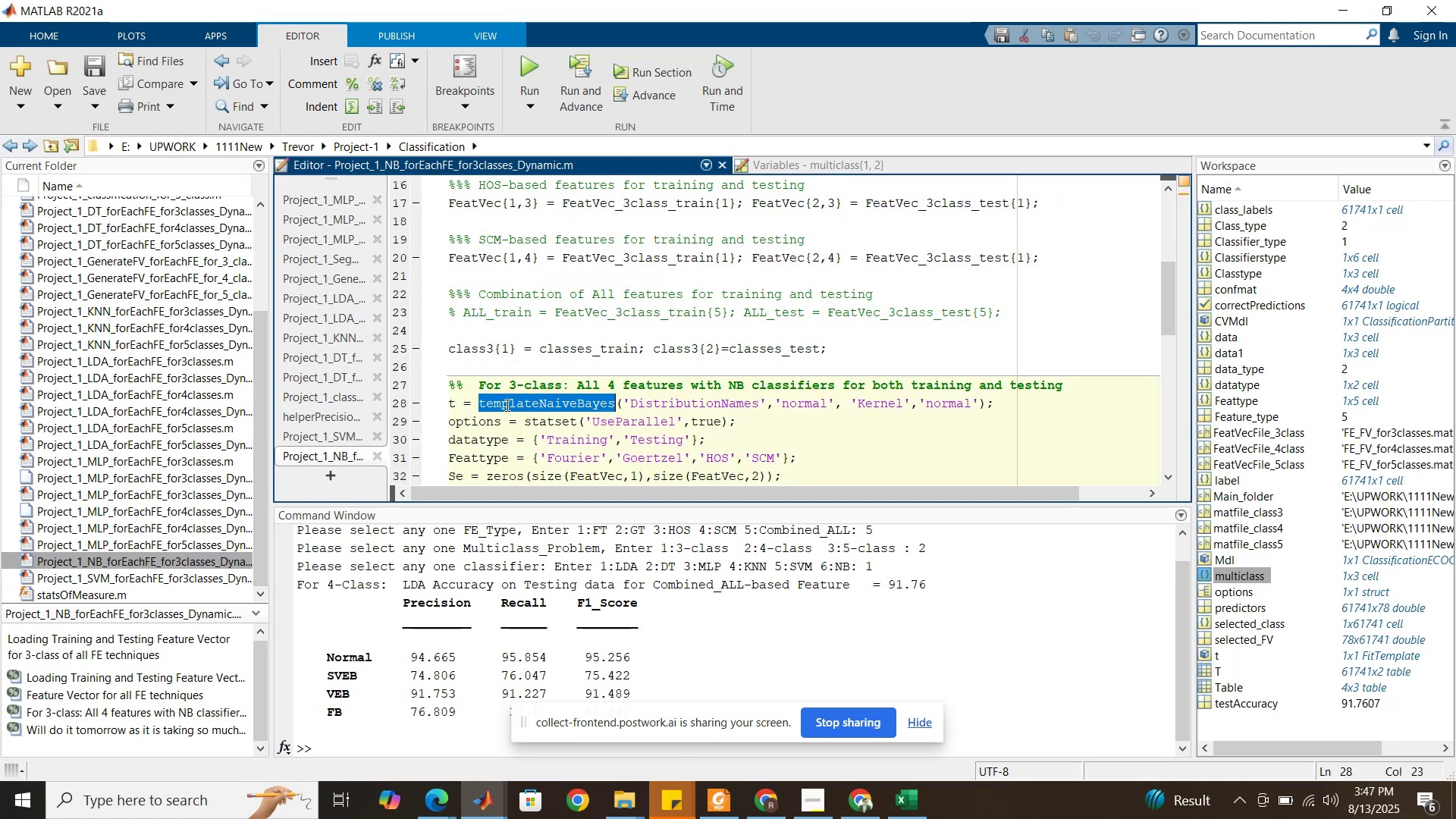 
triple_click([506, 405])
 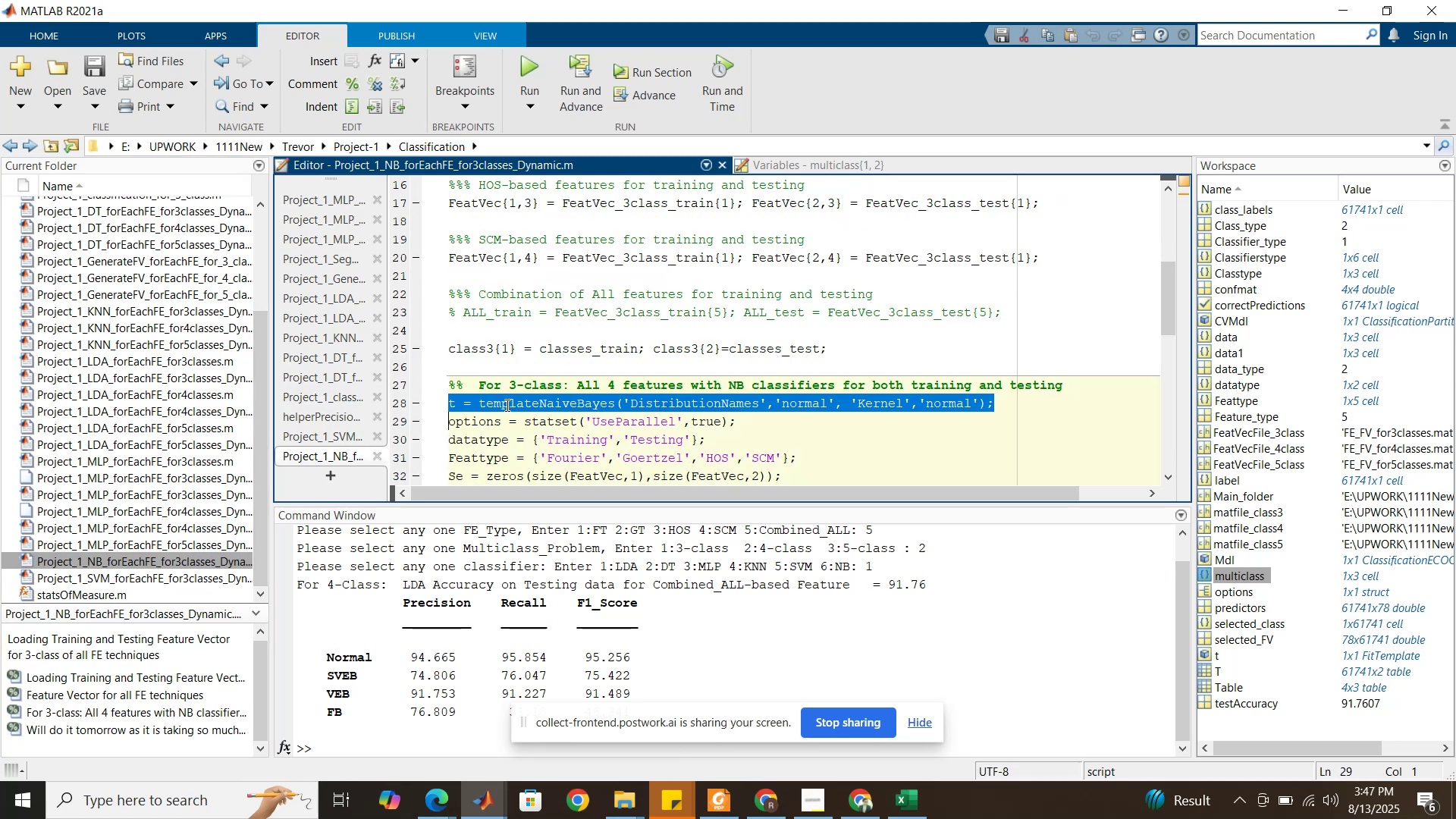 
key(Control+C)
 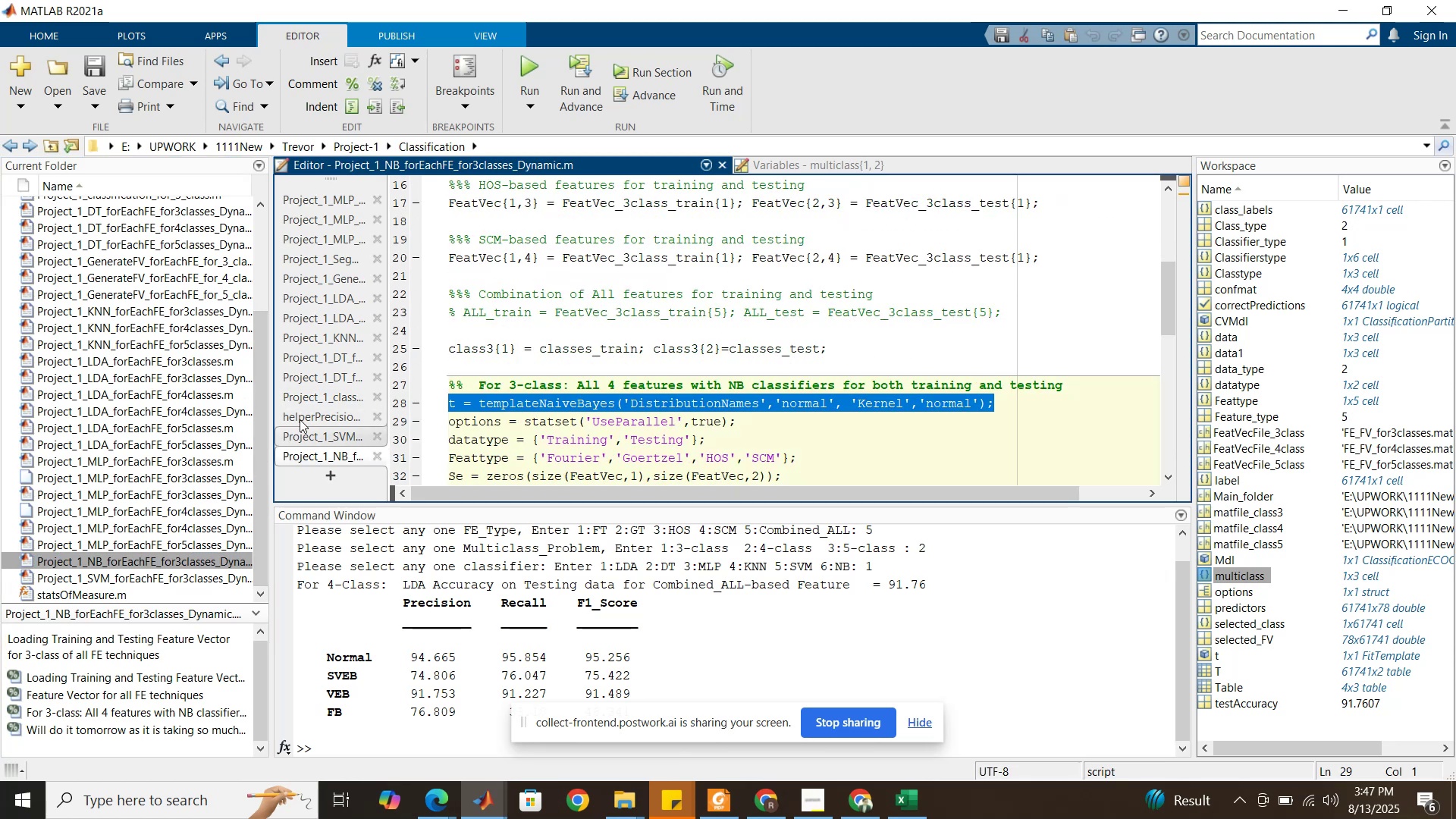 
left_click([303, 397])
 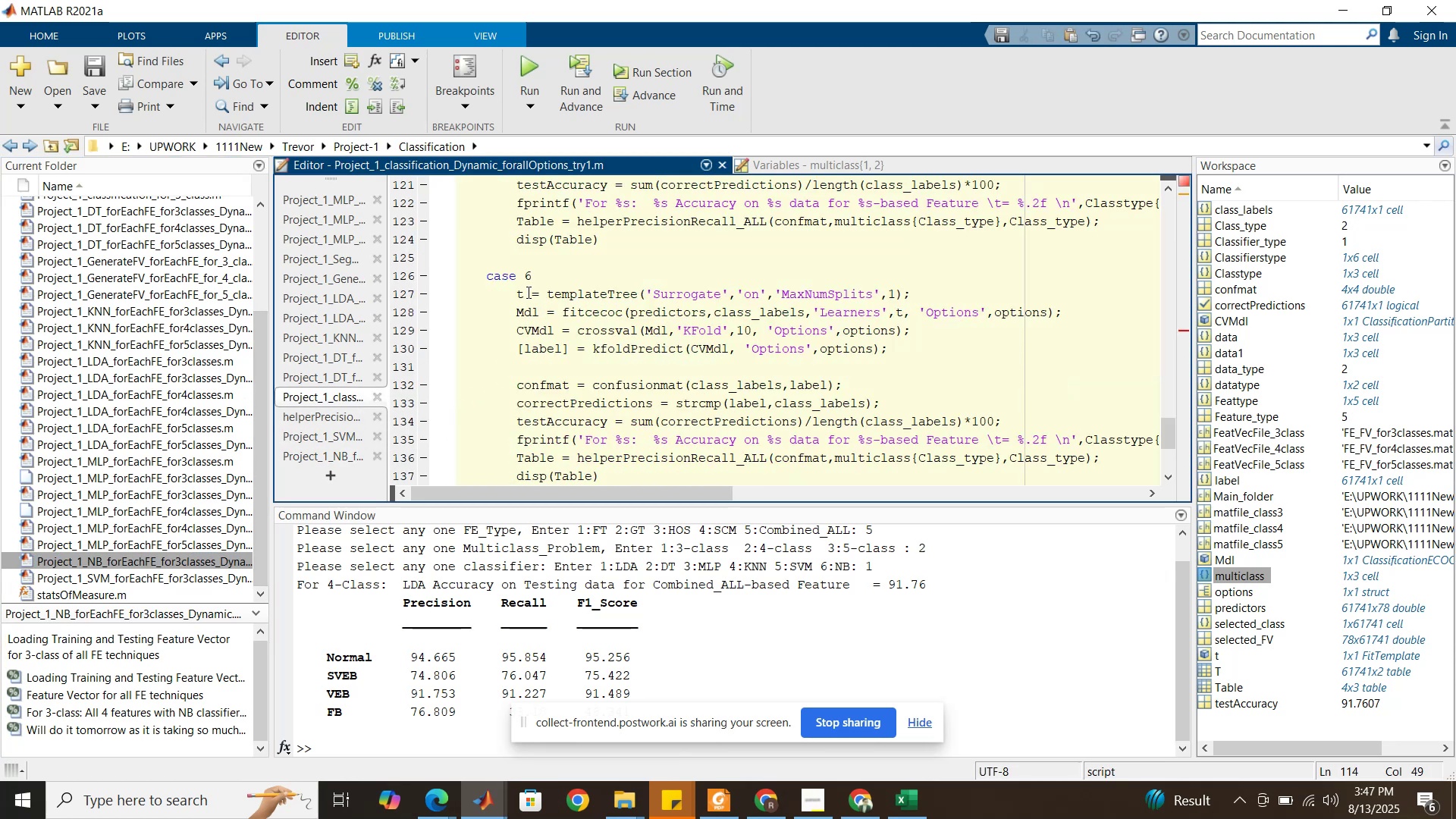 
left_click_drag(start_coordinate=[516, 292], to_coordinate=[911, 293])
 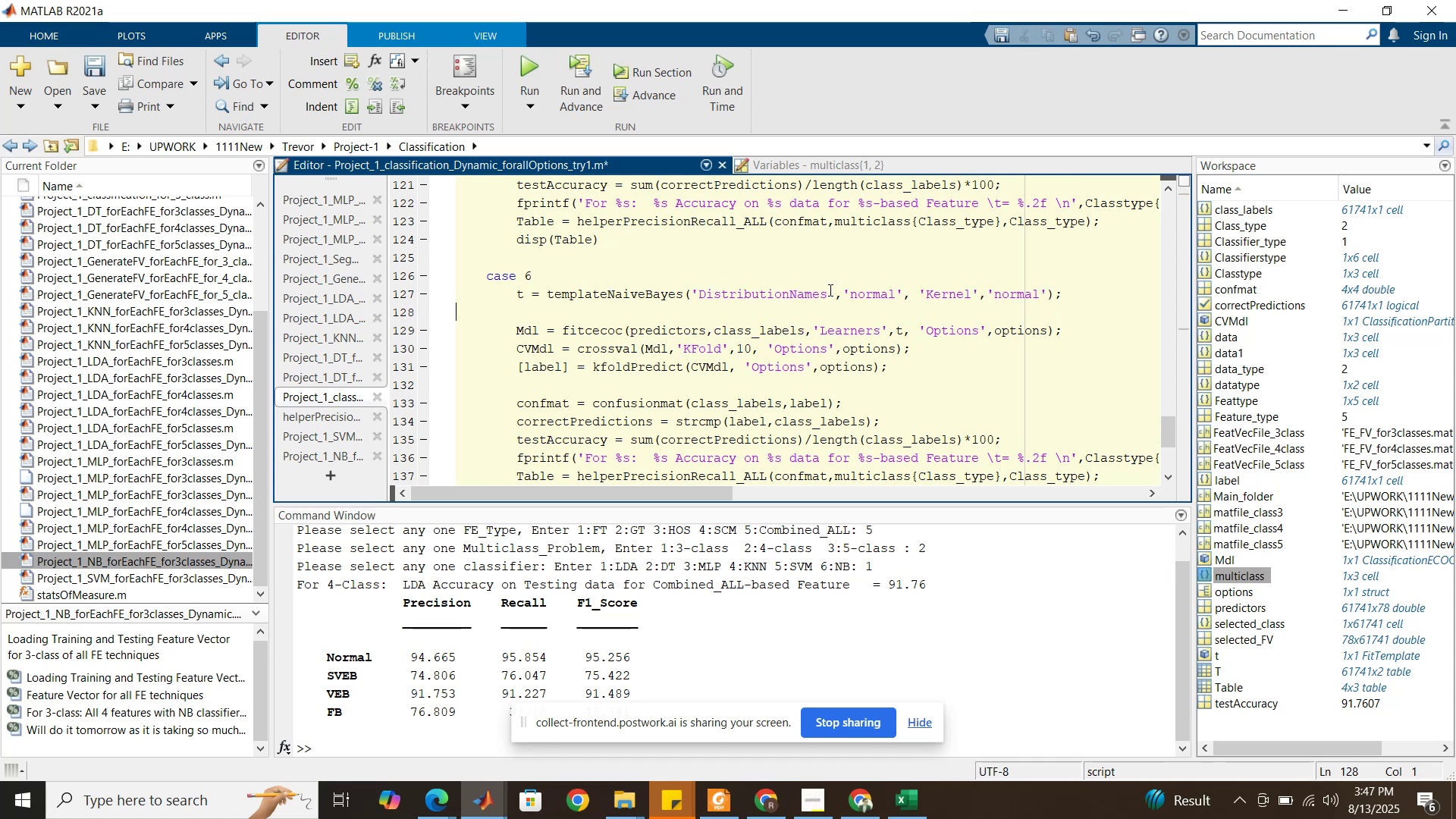 
key(Control+V)
 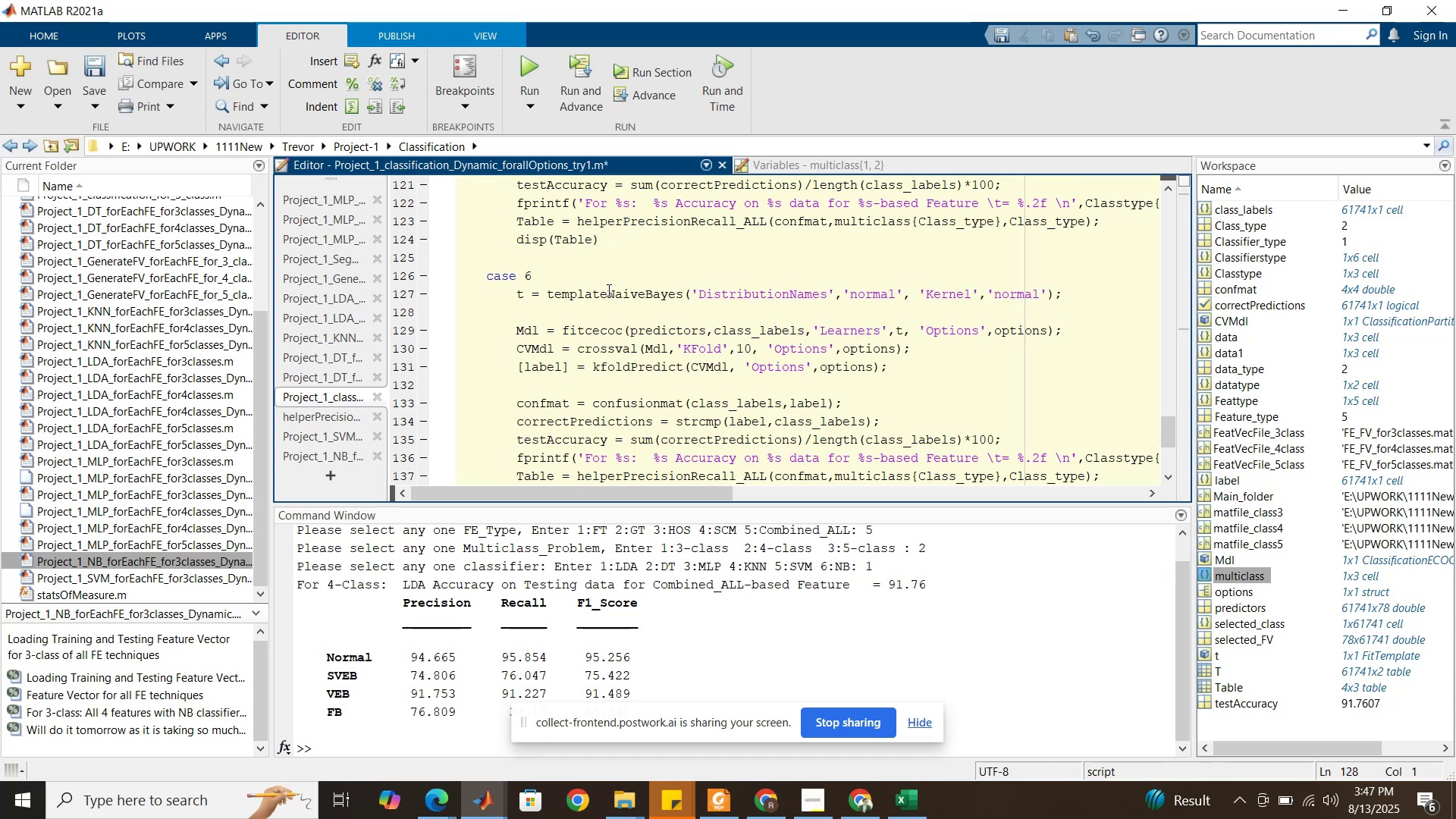 
key(Backspace)
 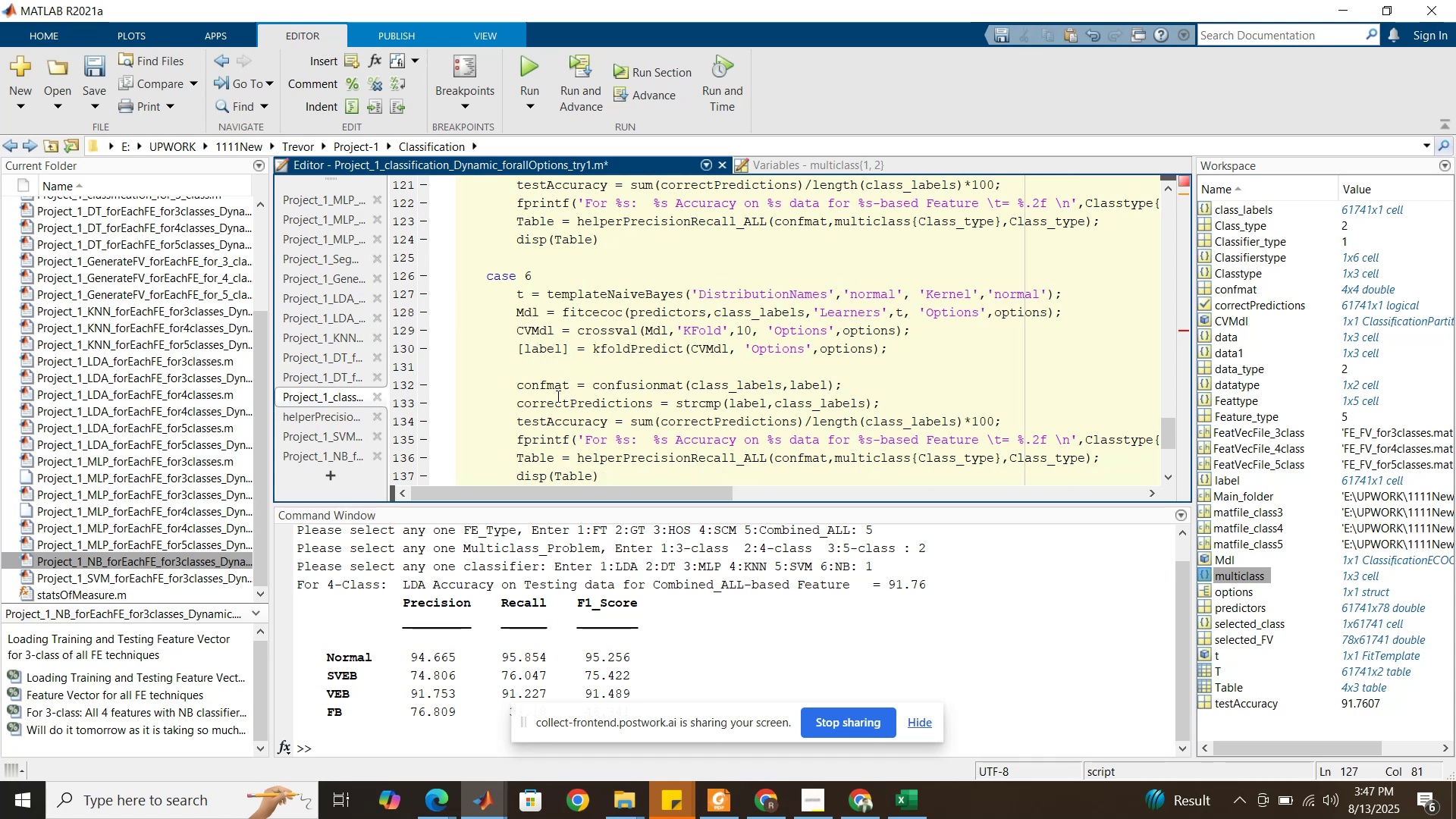 
scroll: coordinate [557, 396], scroll_direction: down, amount: 3.0
 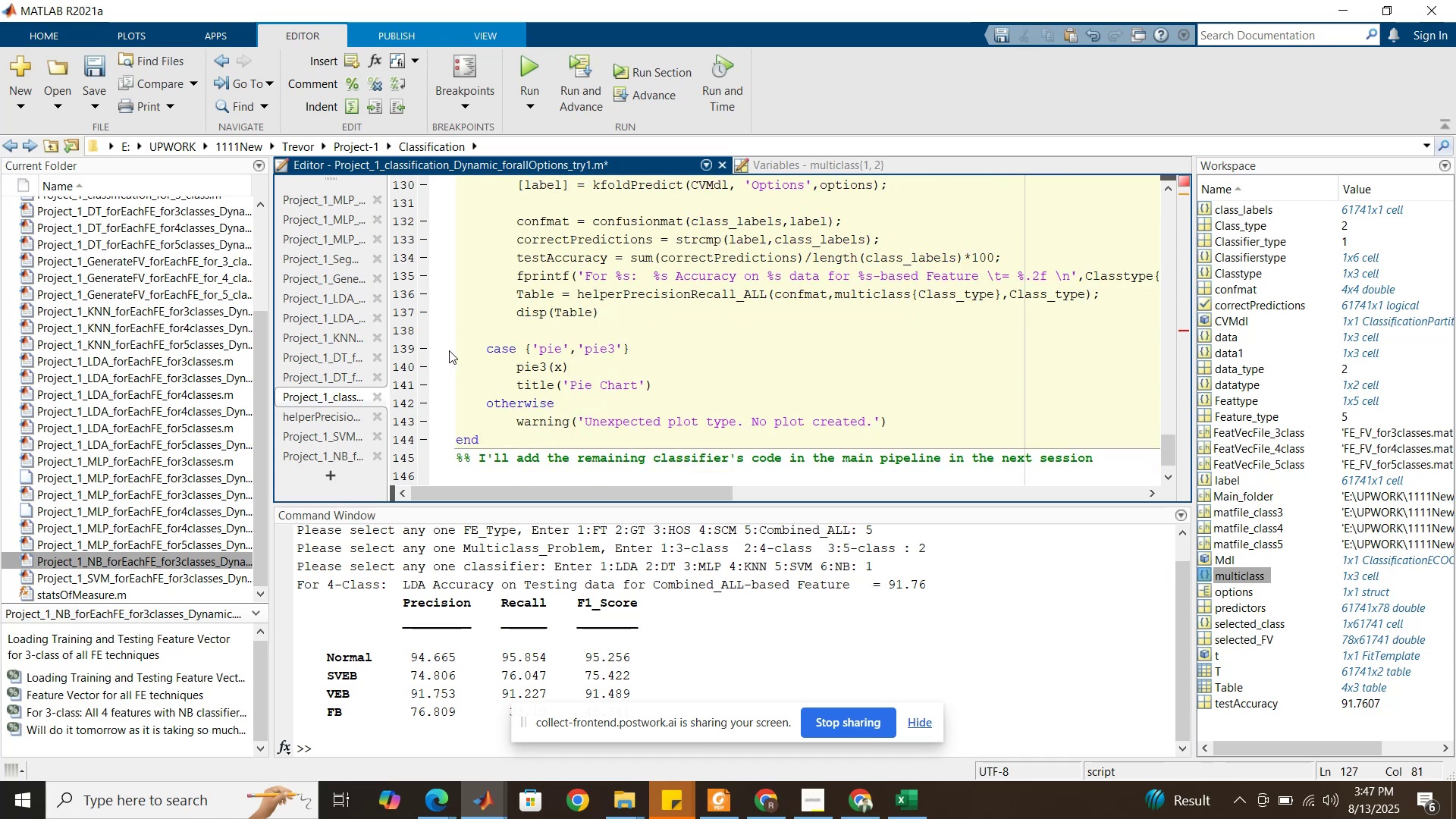 
left_click_drag(start_coordinate=[461, 349], to_coordinate=[449, 394])
 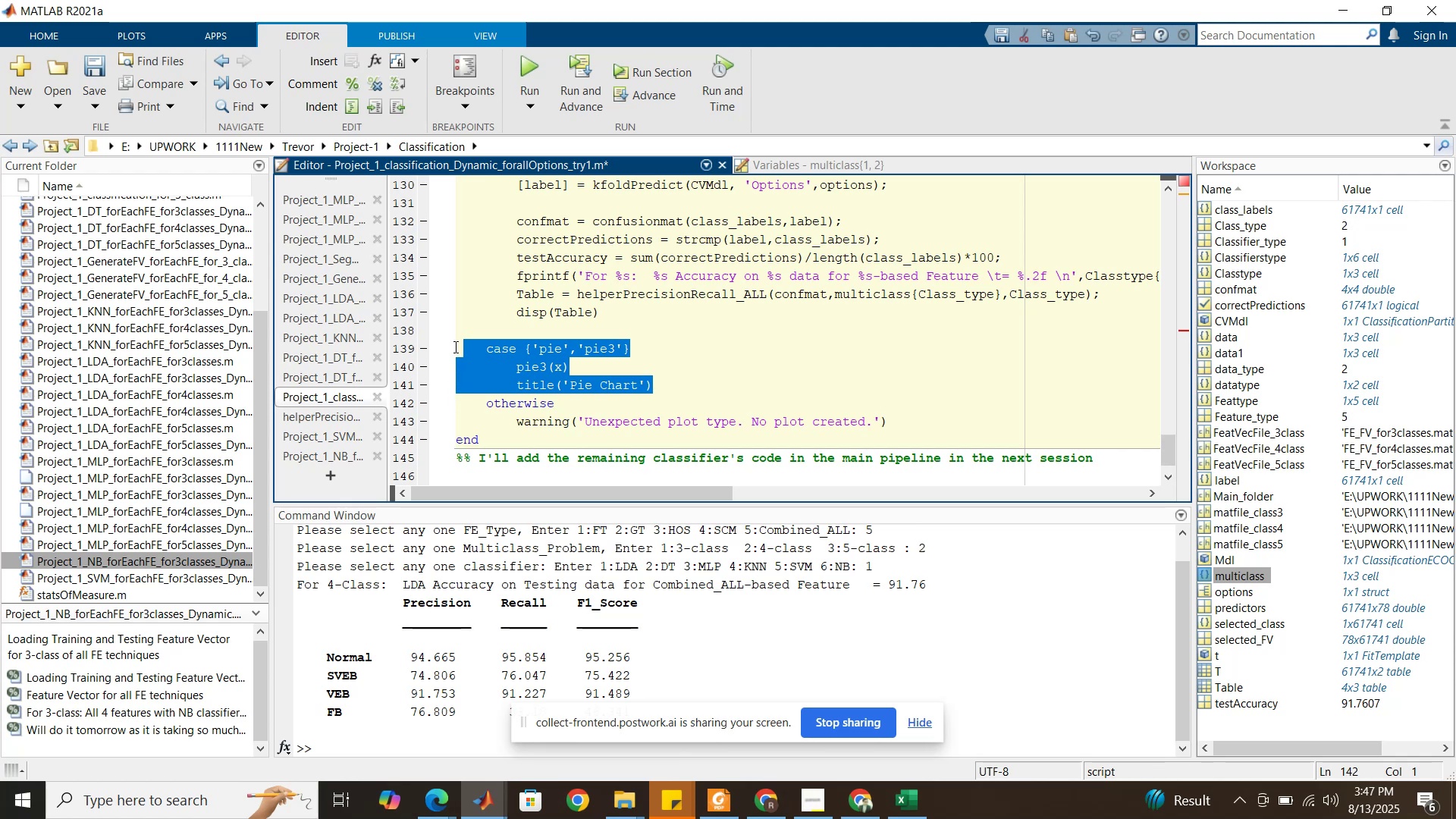 
left_click([455, 345])
 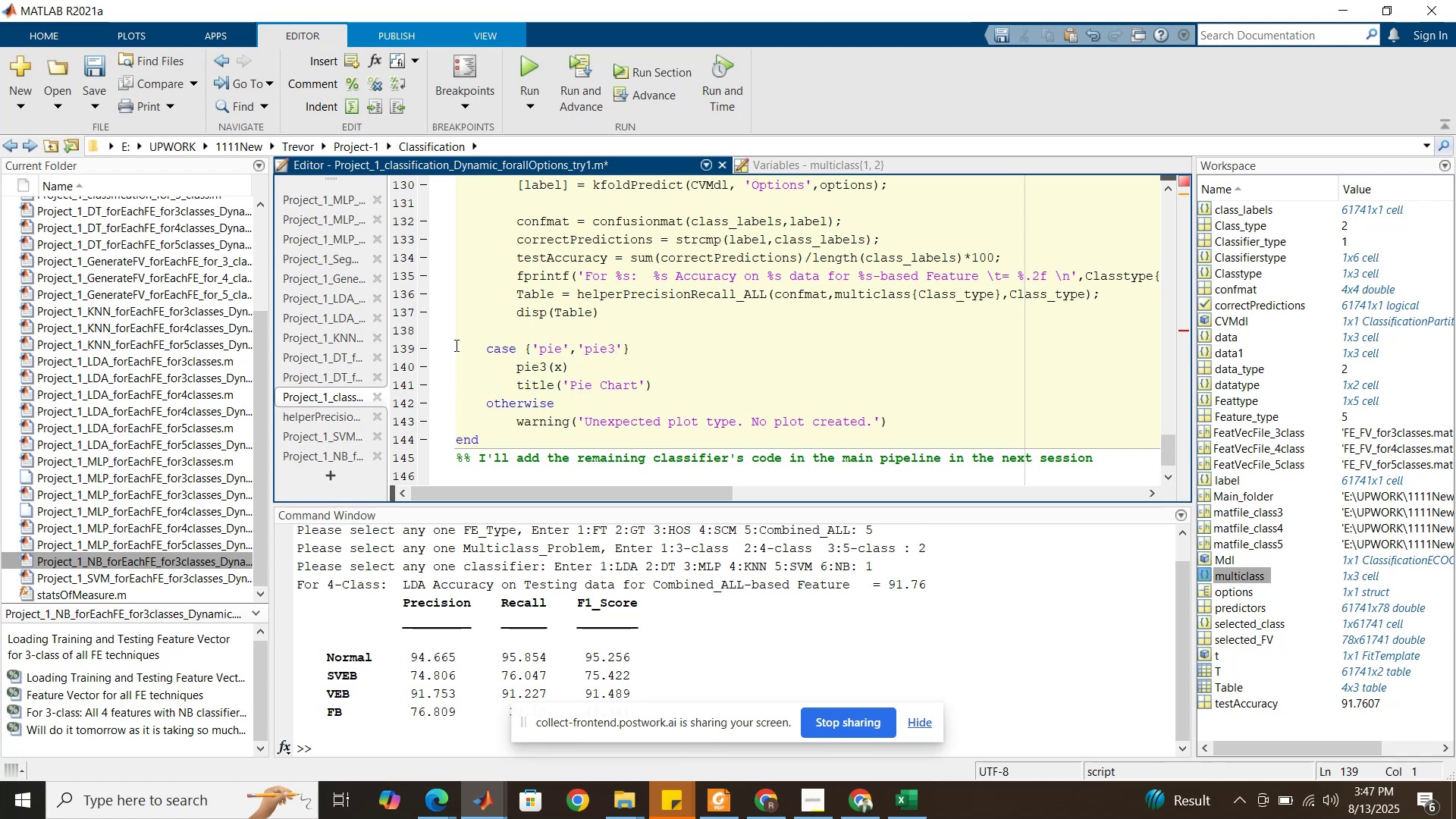 
left_click_drag(start_coordinate=[455, 345], to_coordinate=[460, 398])
 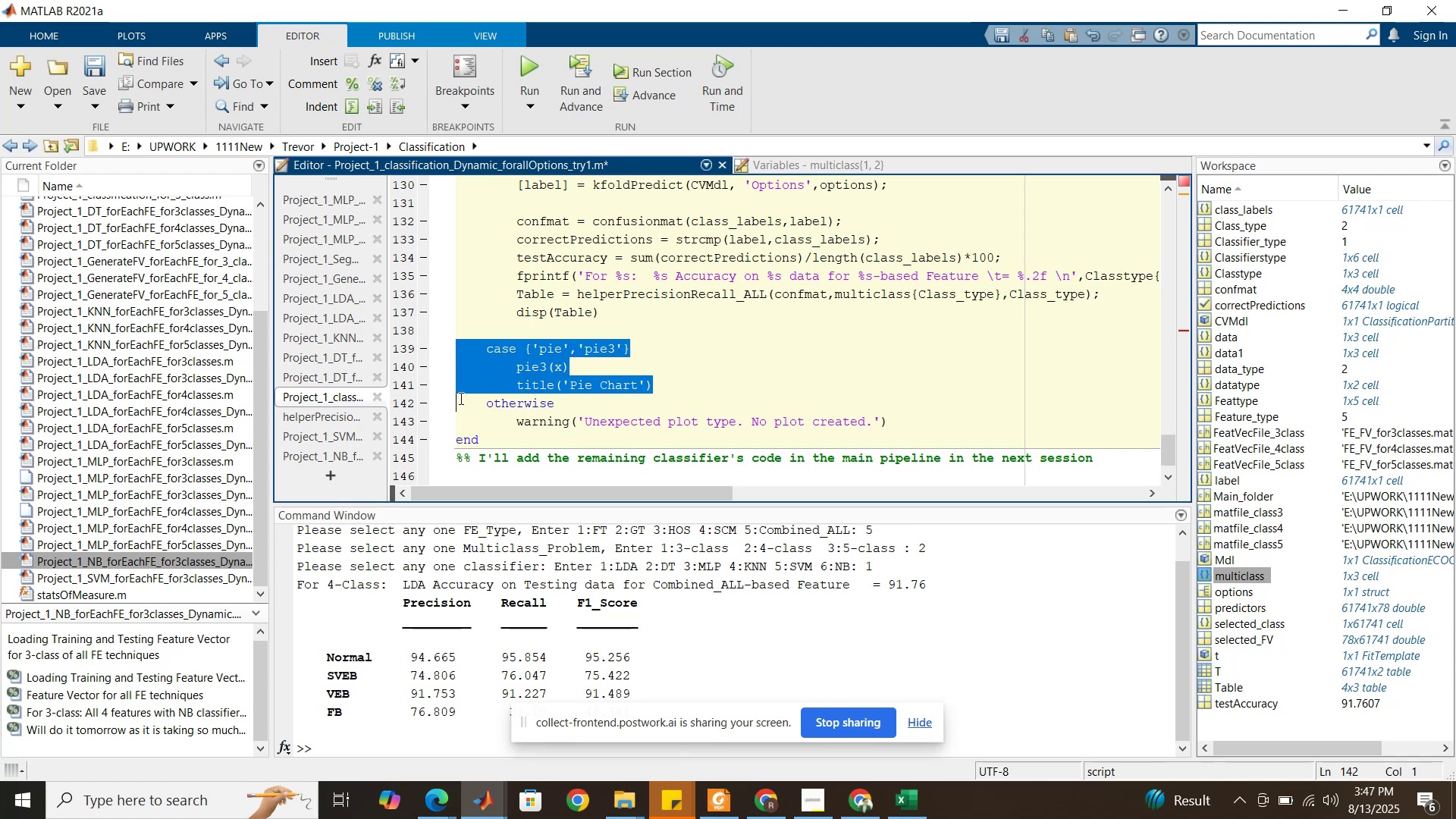 
key(Backspace)
 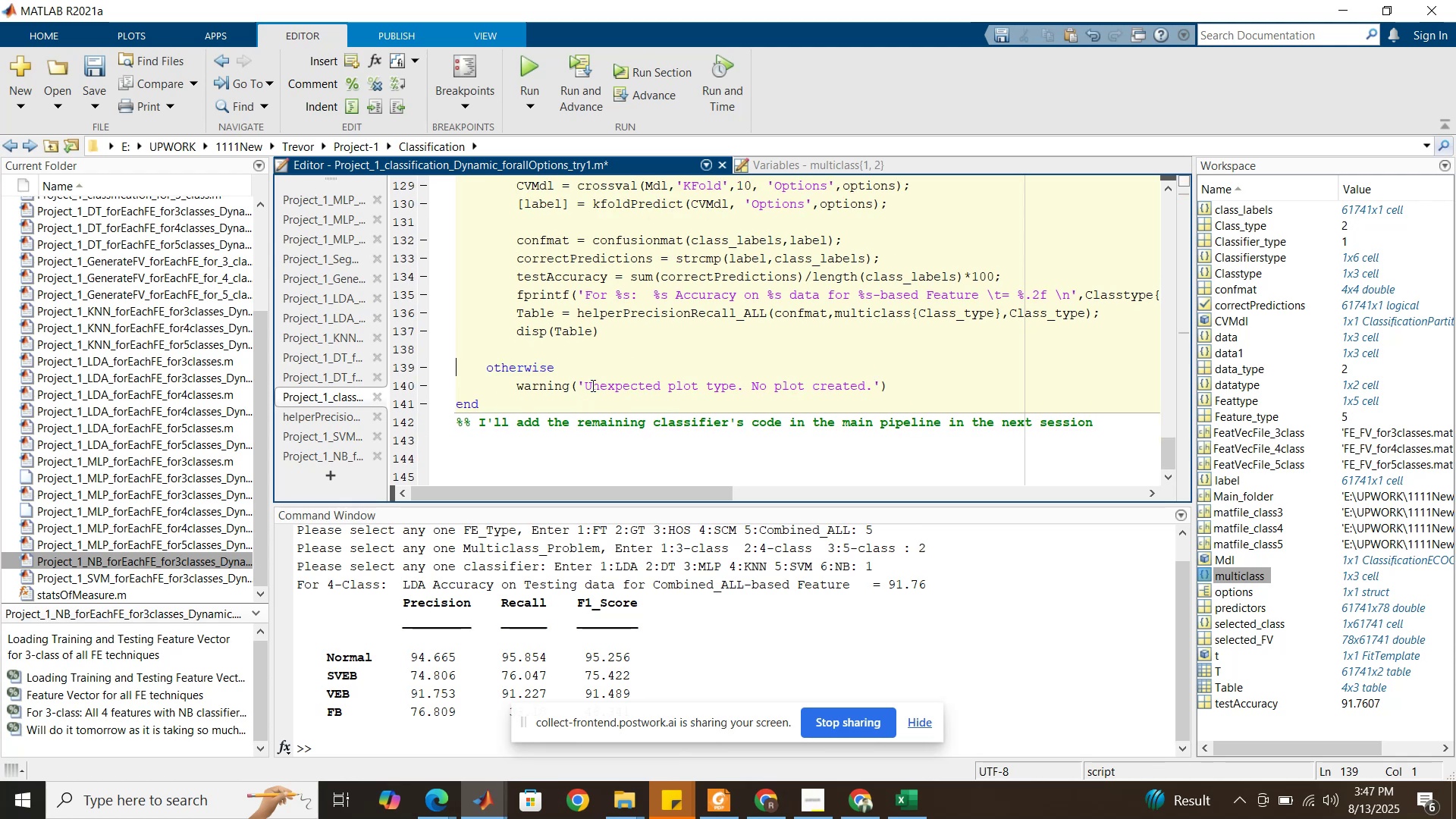 
left_click_drag(start_coordinate=[589, 382], to_coordinate=[595, 383])
 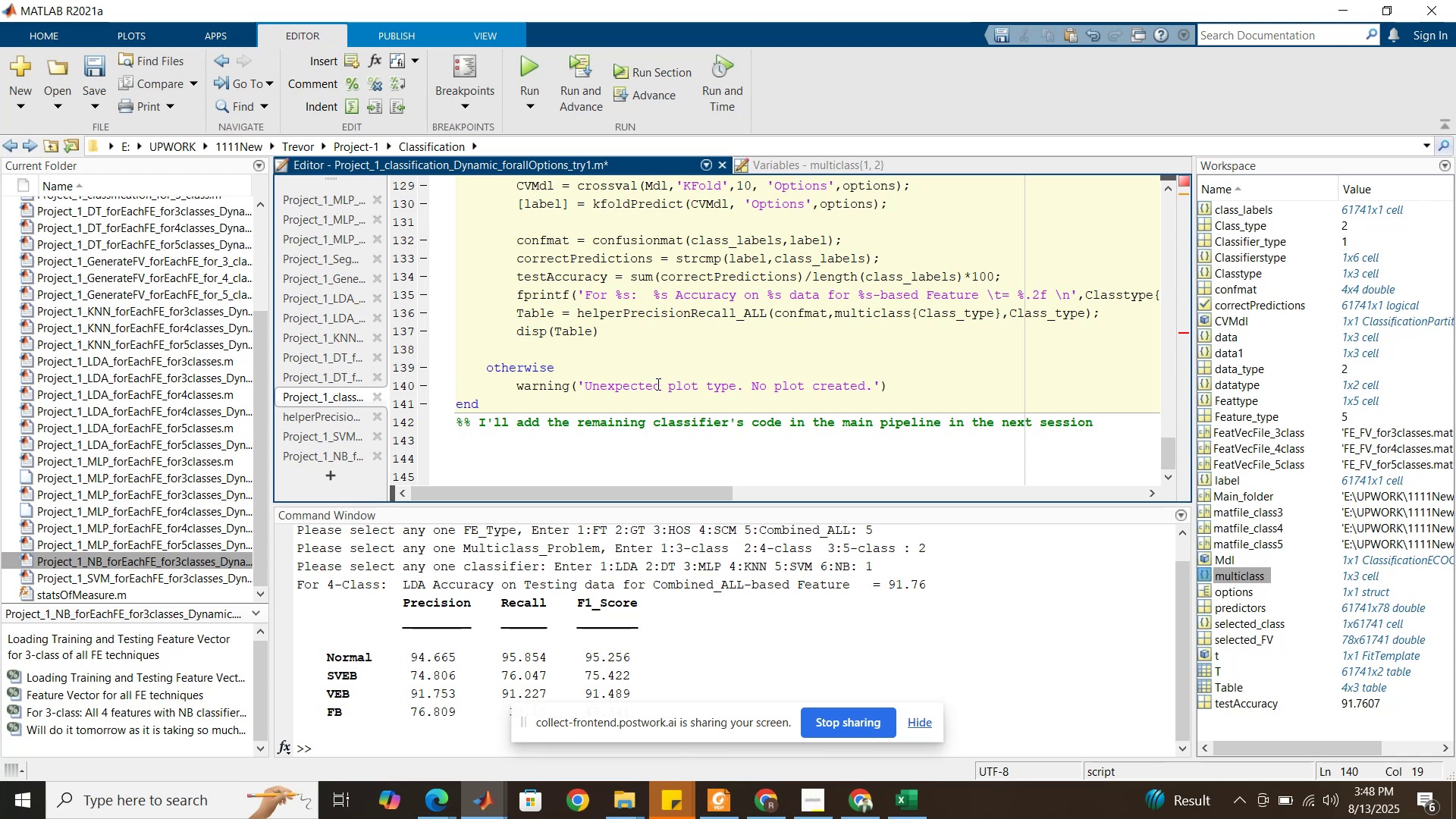 
left_click_drag(start_coordinate=[670, 384], to_coordinate=[698, 386])
 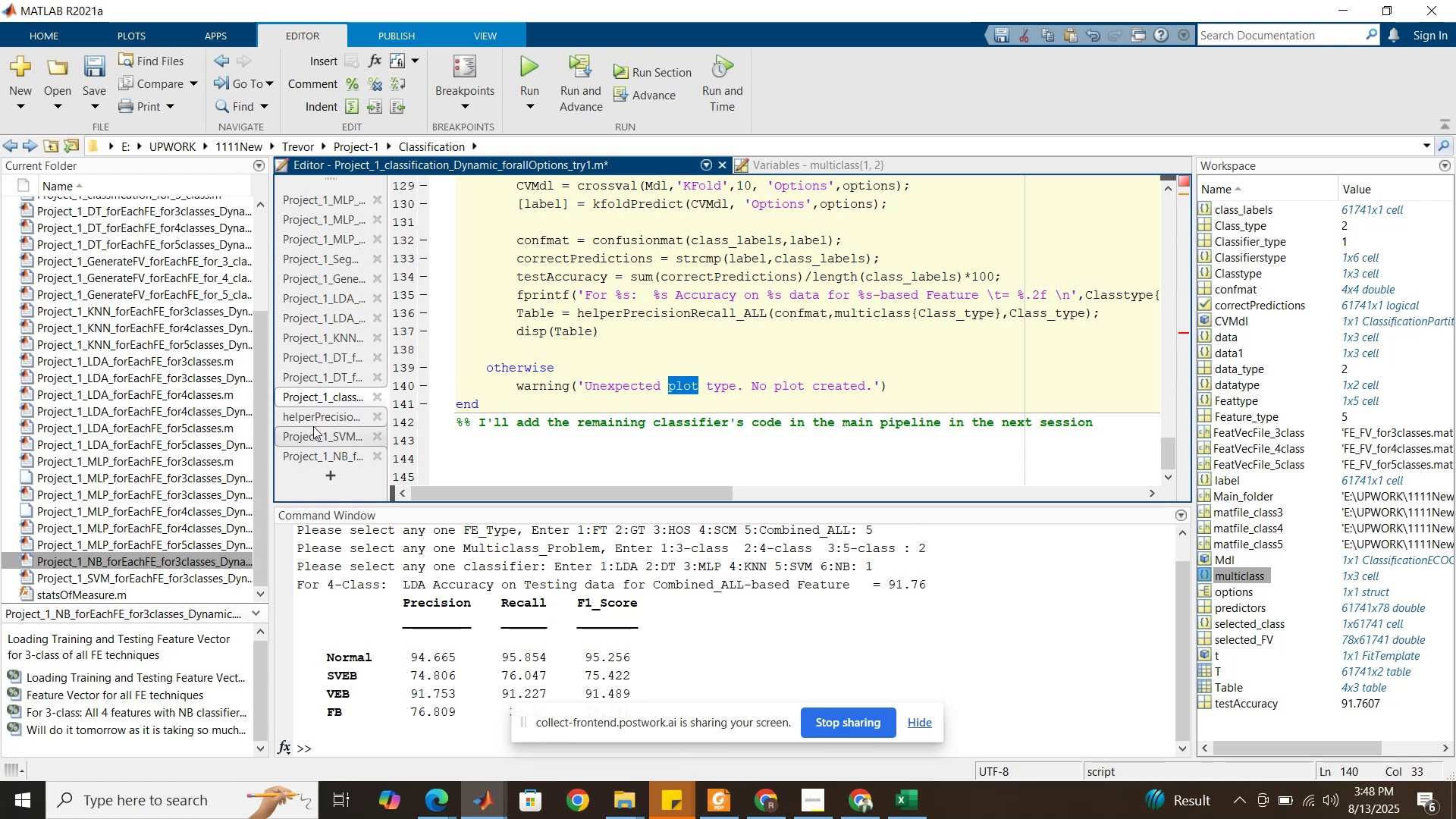 
left_click([313, 419])
 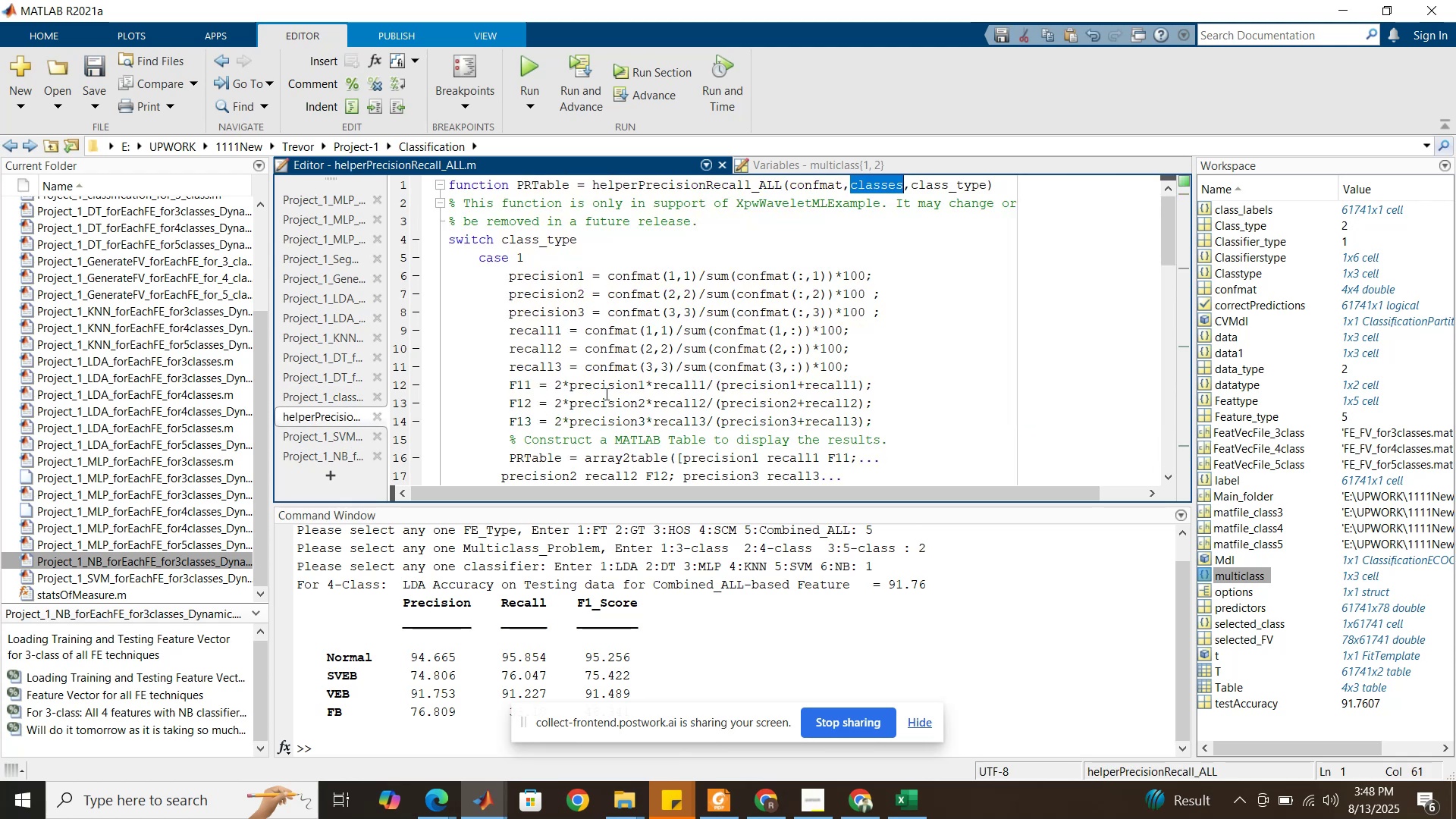 
scroll: coordinate [642, 381], scroll_direction: down, amount: 19.0
 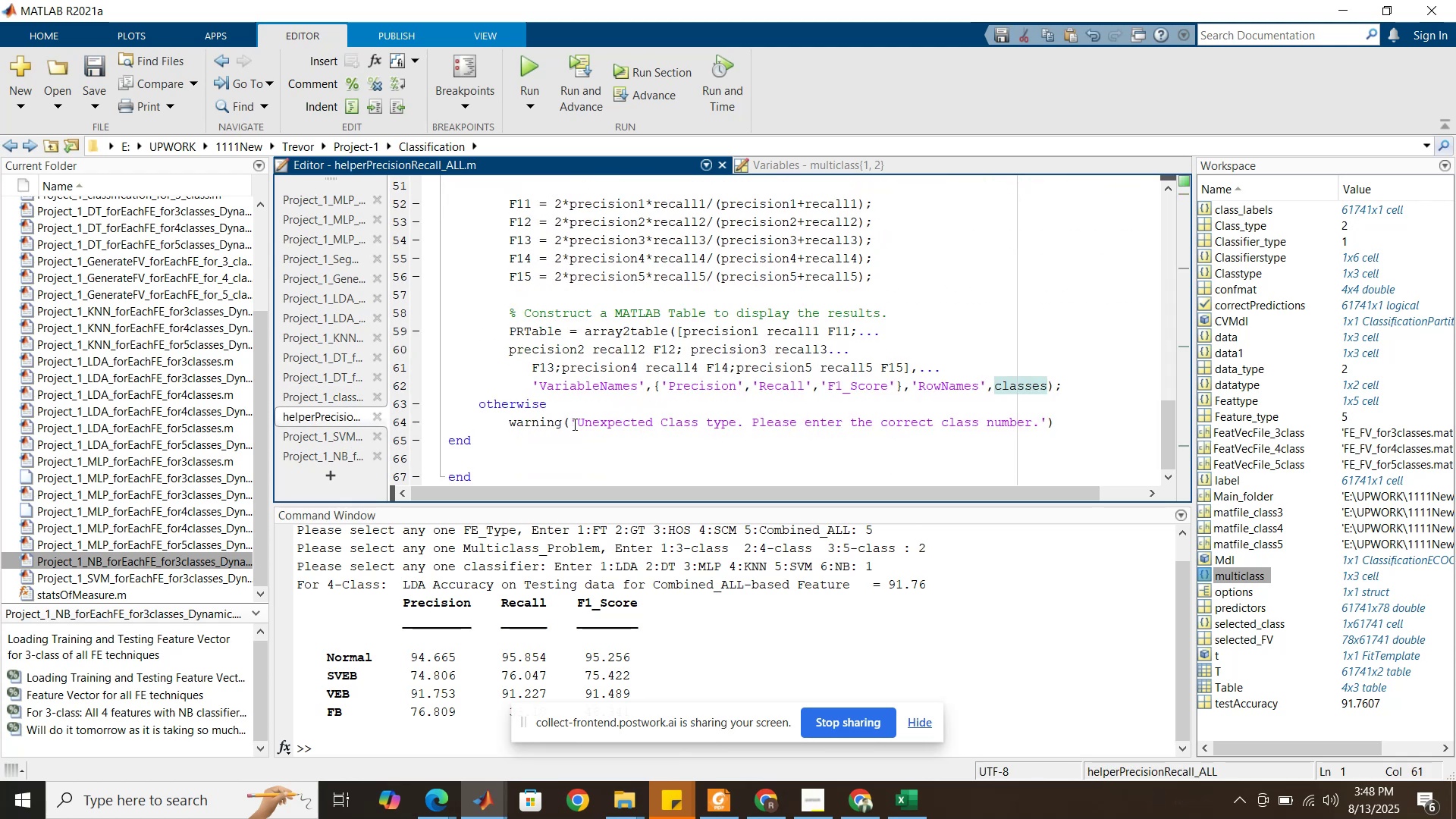 
left_click_drag(start_coordinate=[576, 423], to_coordinate=[1037, 428])
 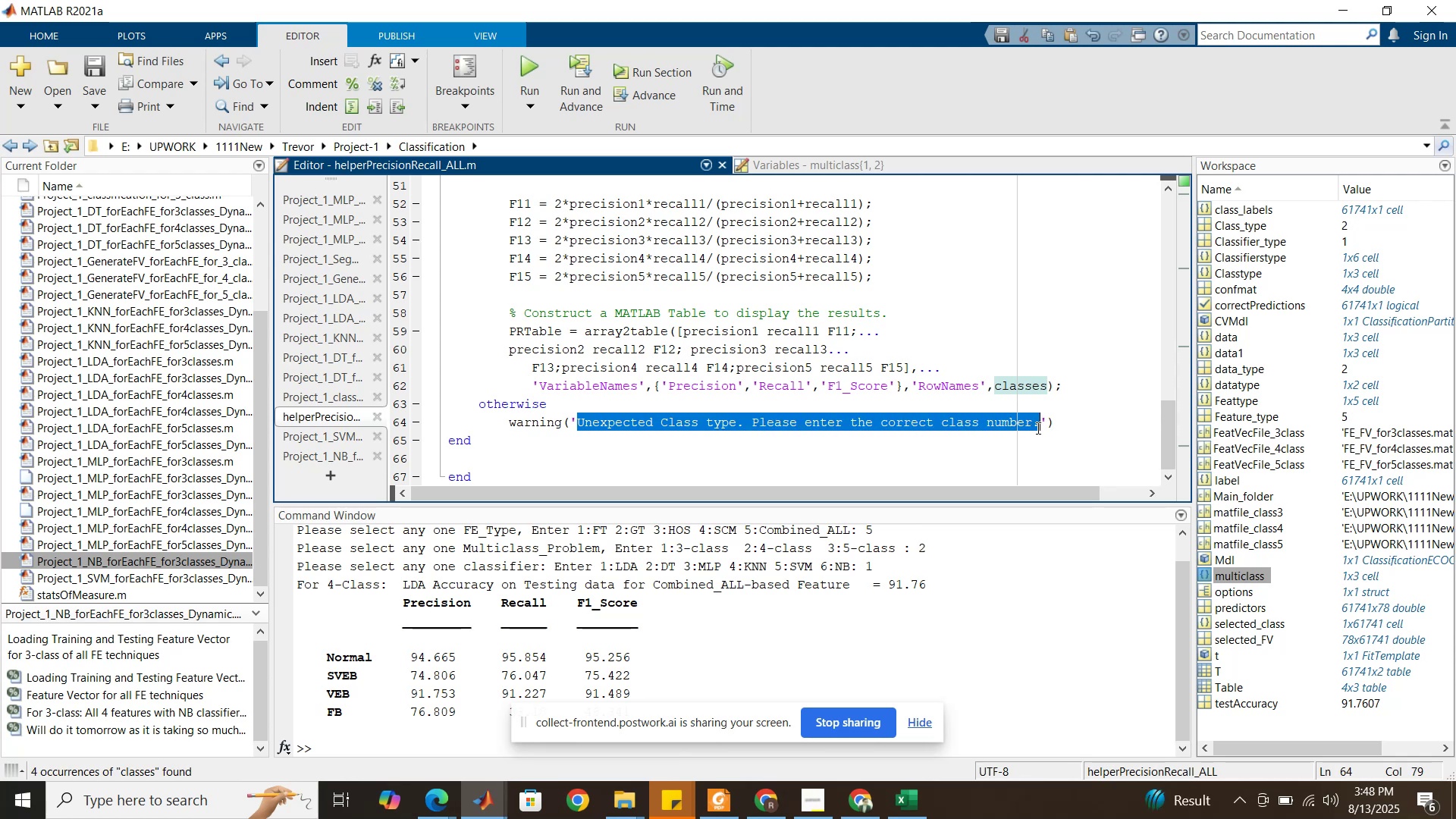 
key(Control+C)
 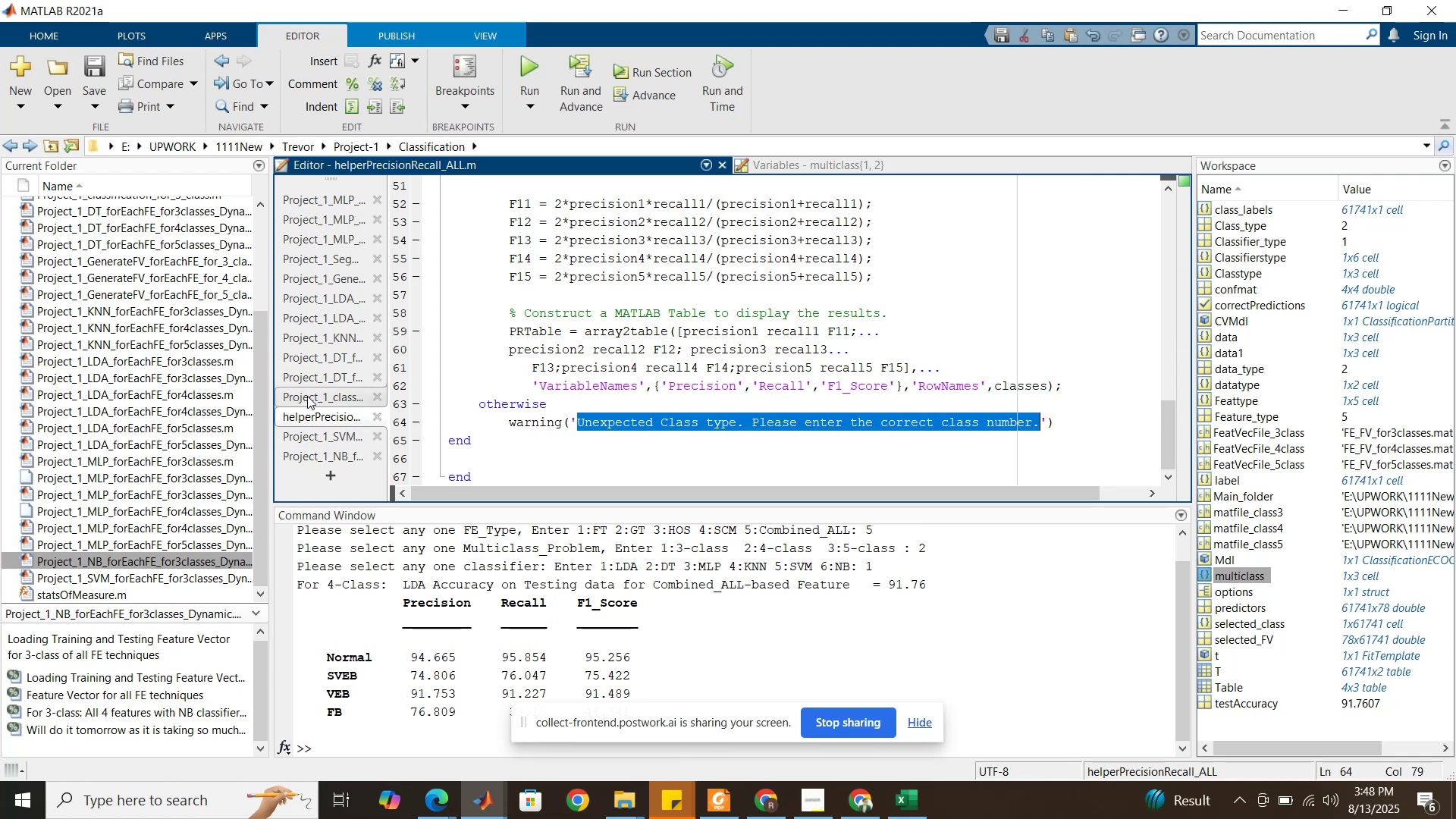 
left_click([307, 395])
 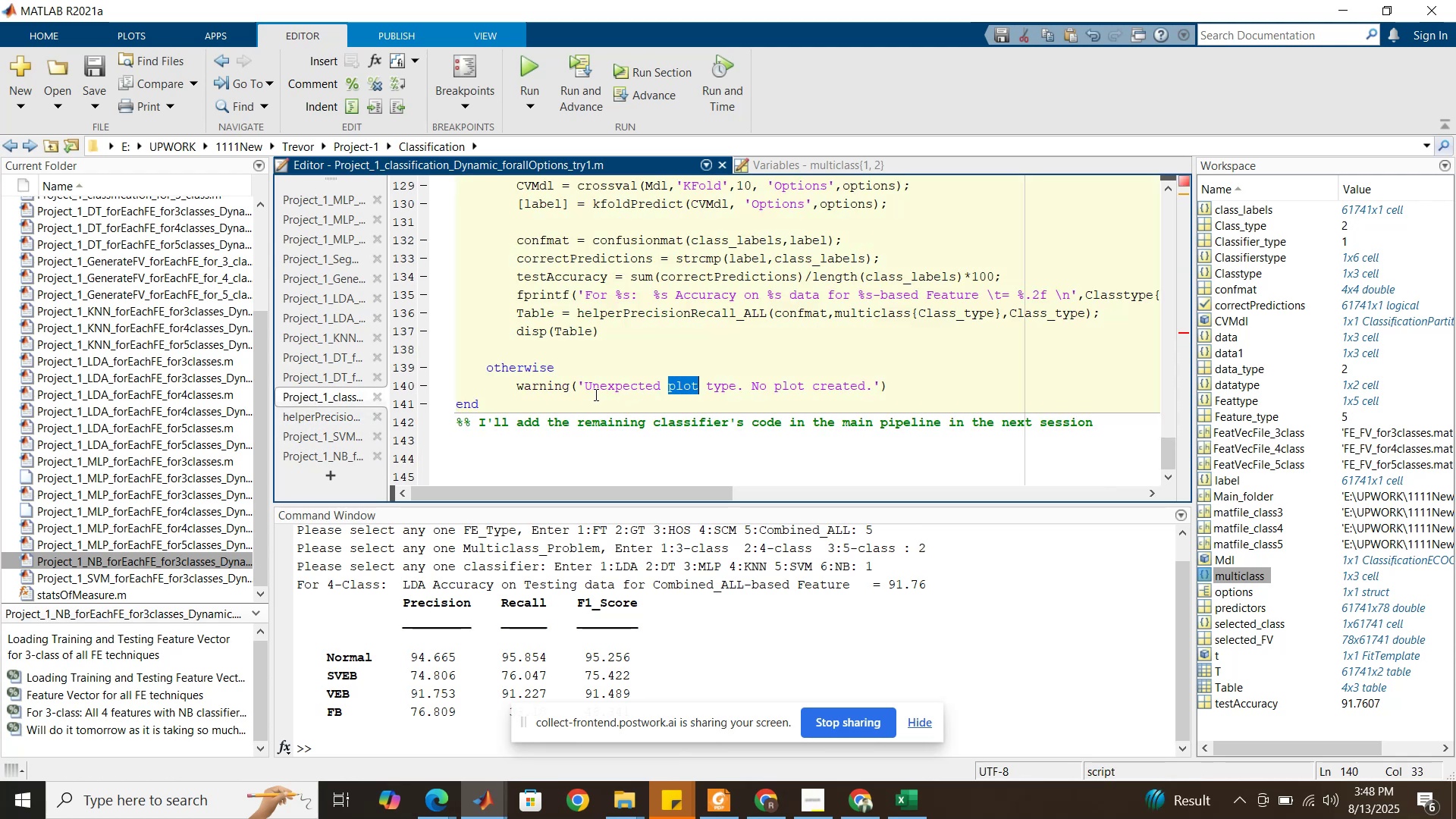 
left_click_drag(start_coordinate=[588, 390], to_coordinate=[871, 388])
 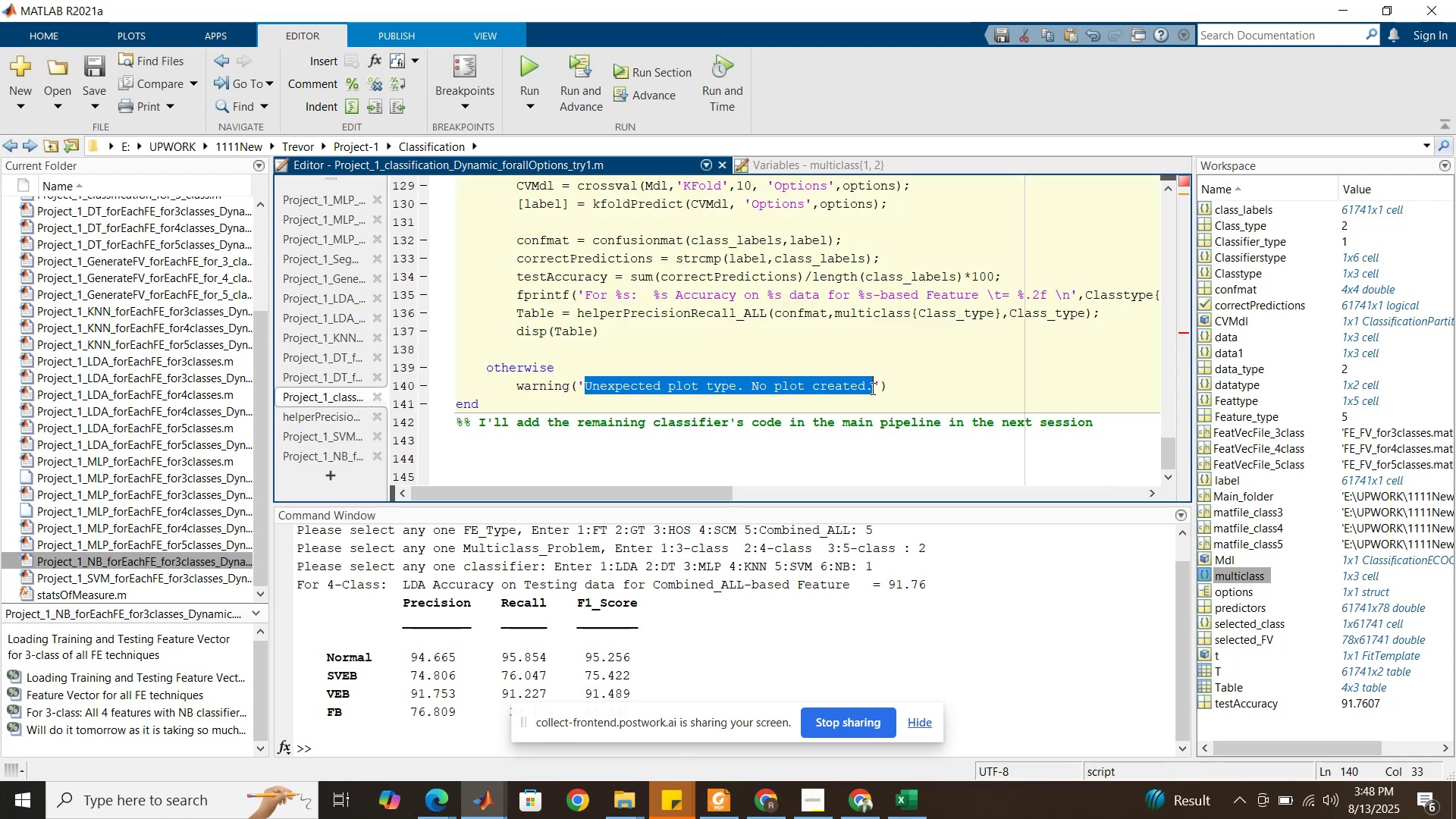 
key(Control+V)
 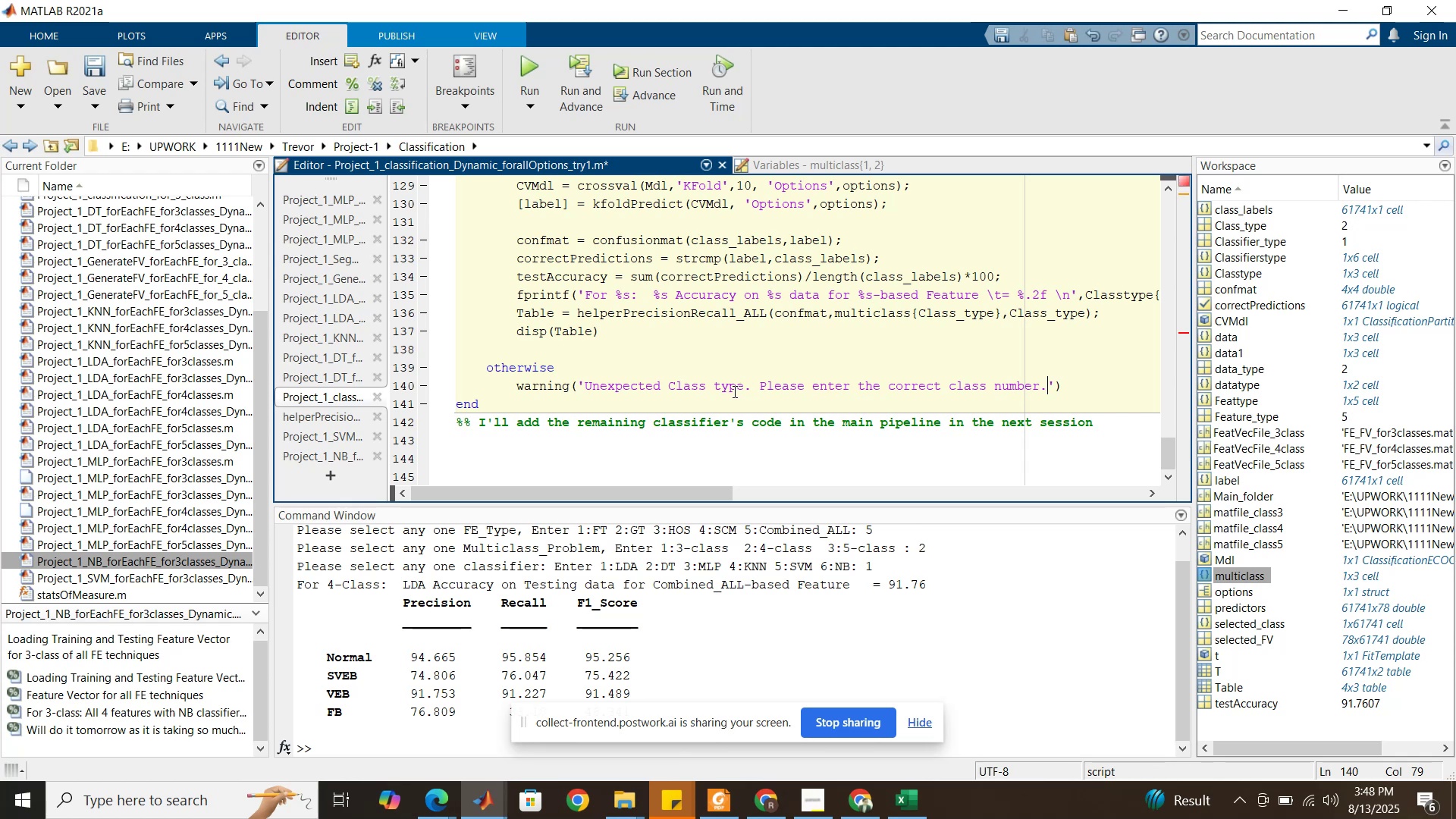 
double_click([733, 391])
 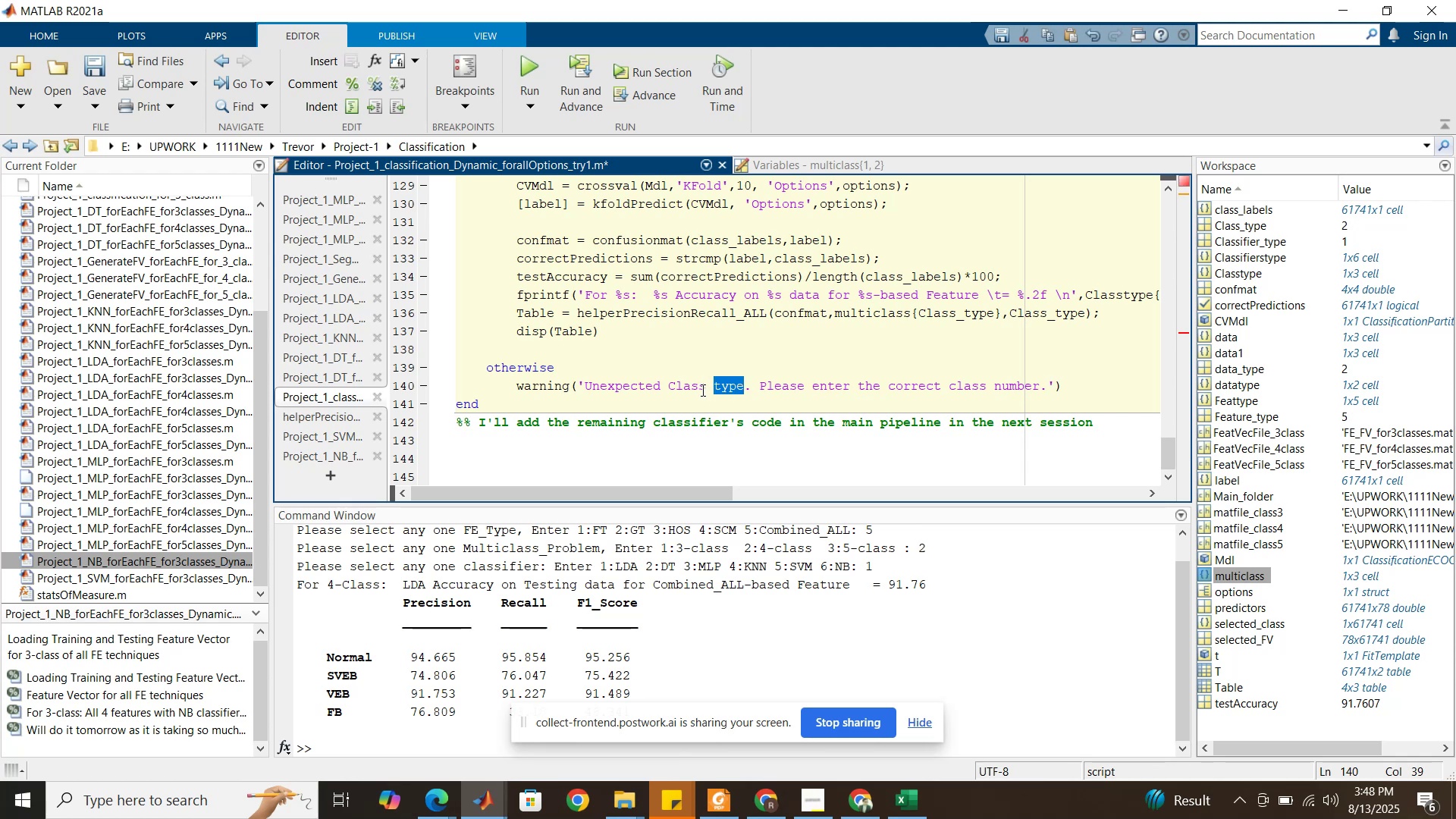 
left_click([702, 388])
 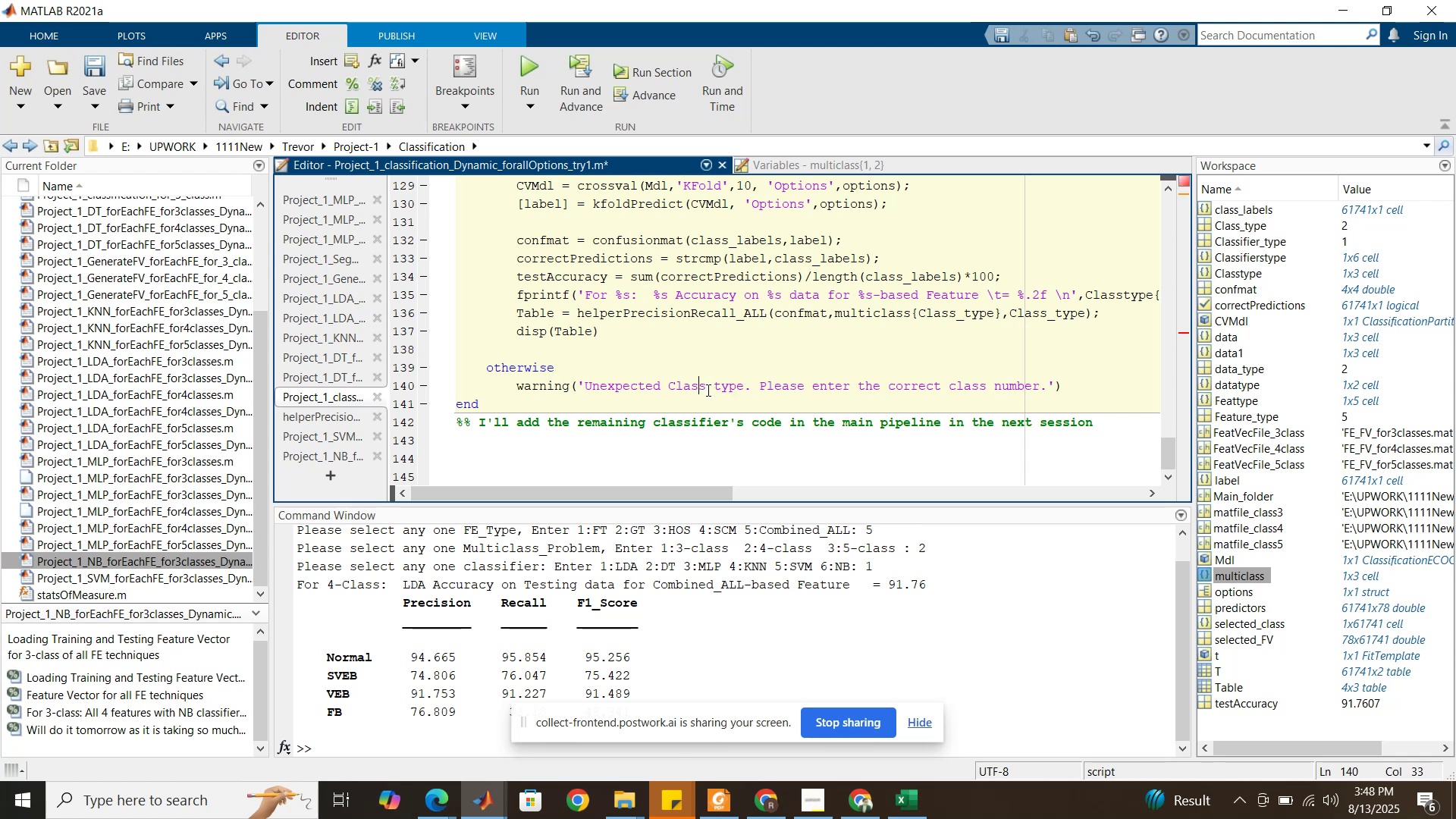 
left_click([707, 390])
 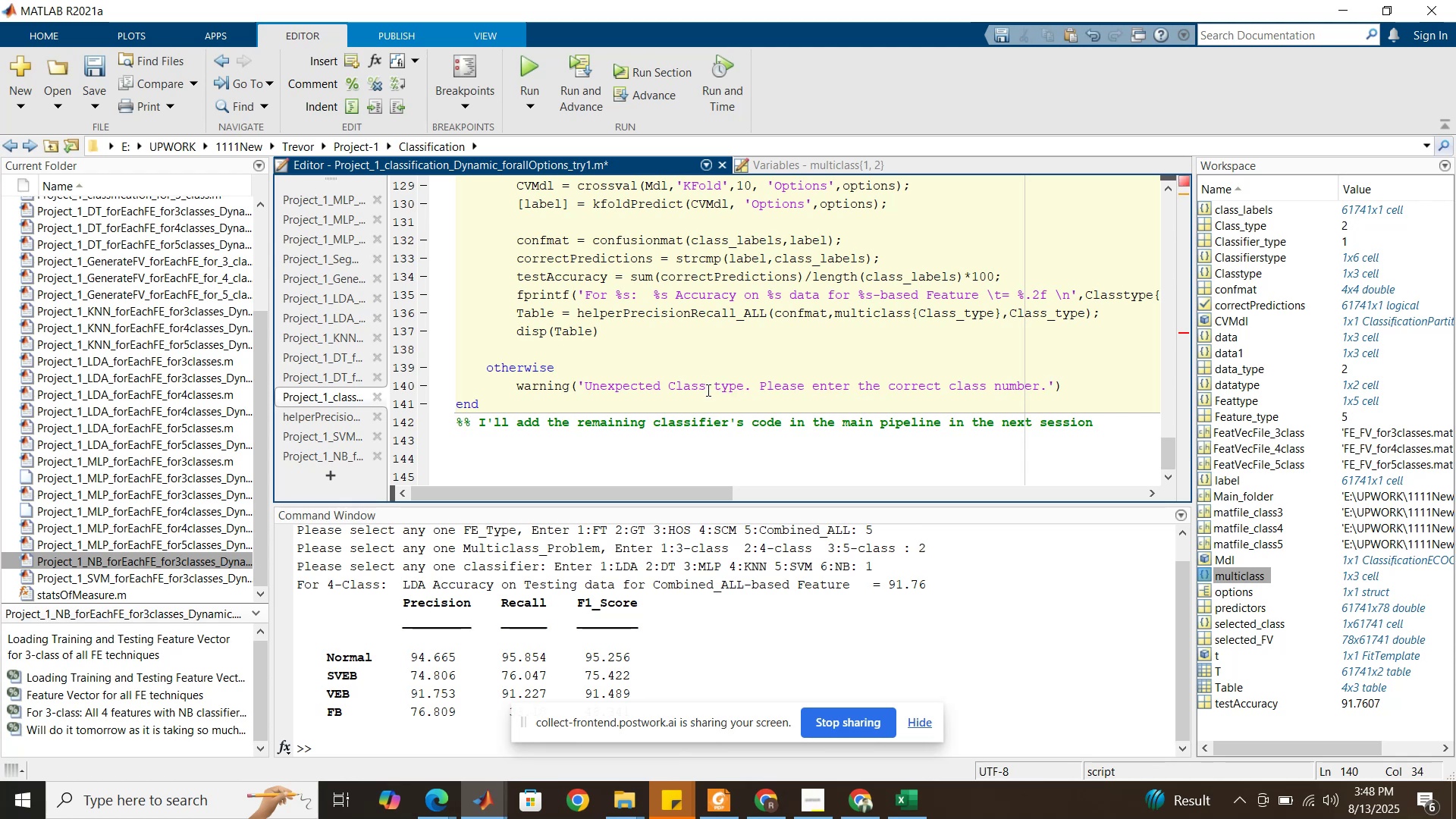 
type(ifier)
 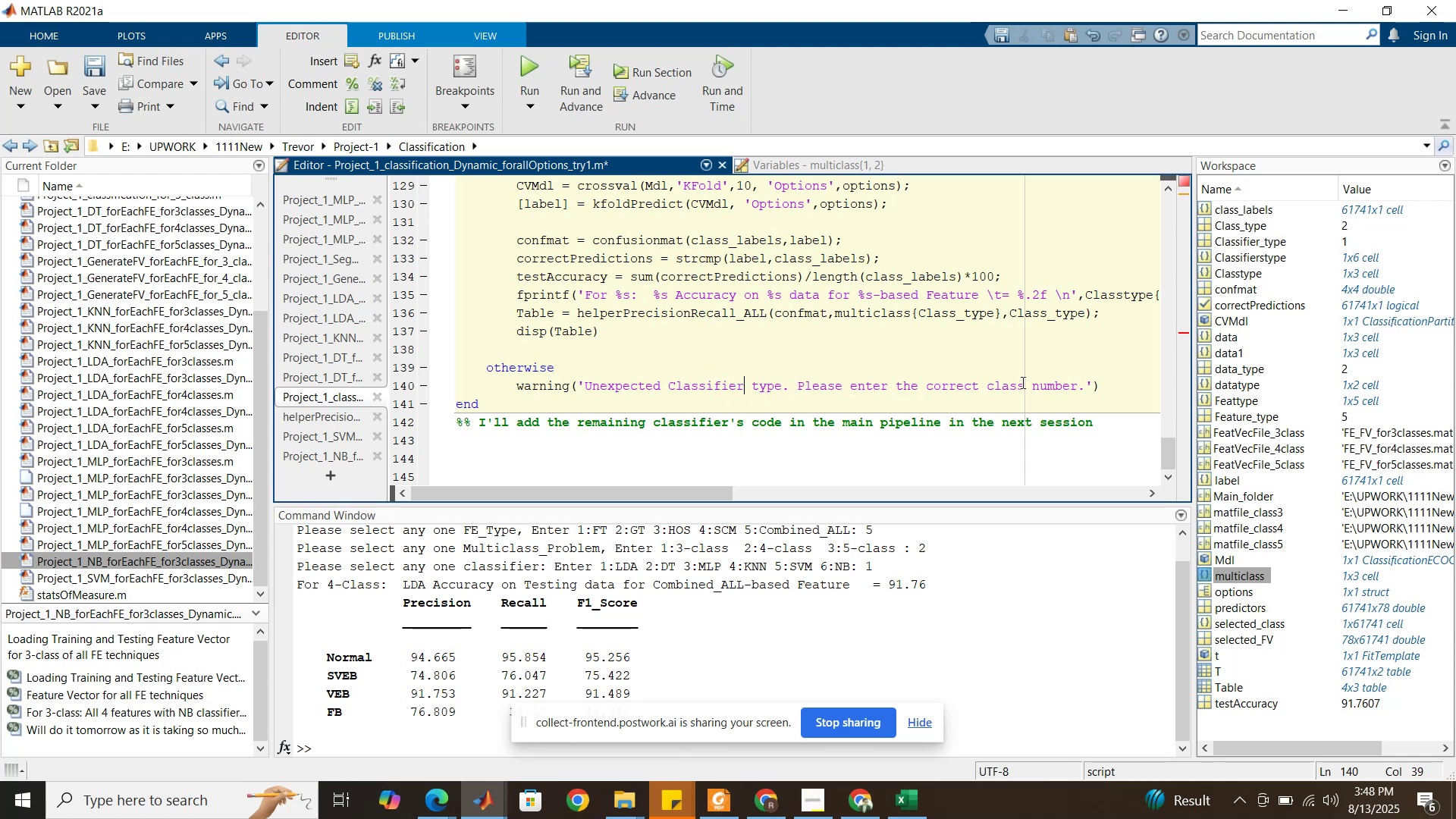 
left_click([1025, 382])
 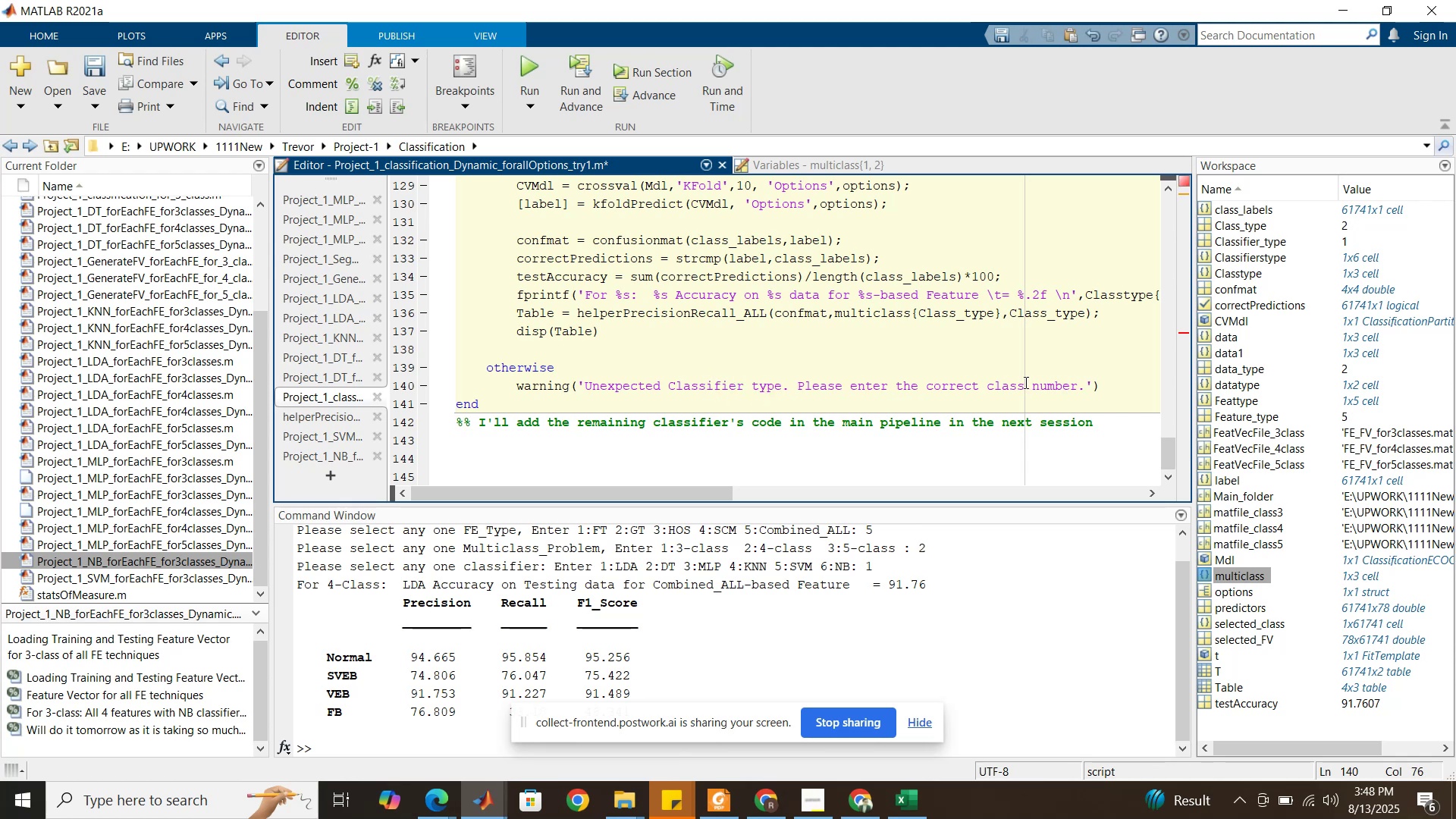 
type(ifier)
 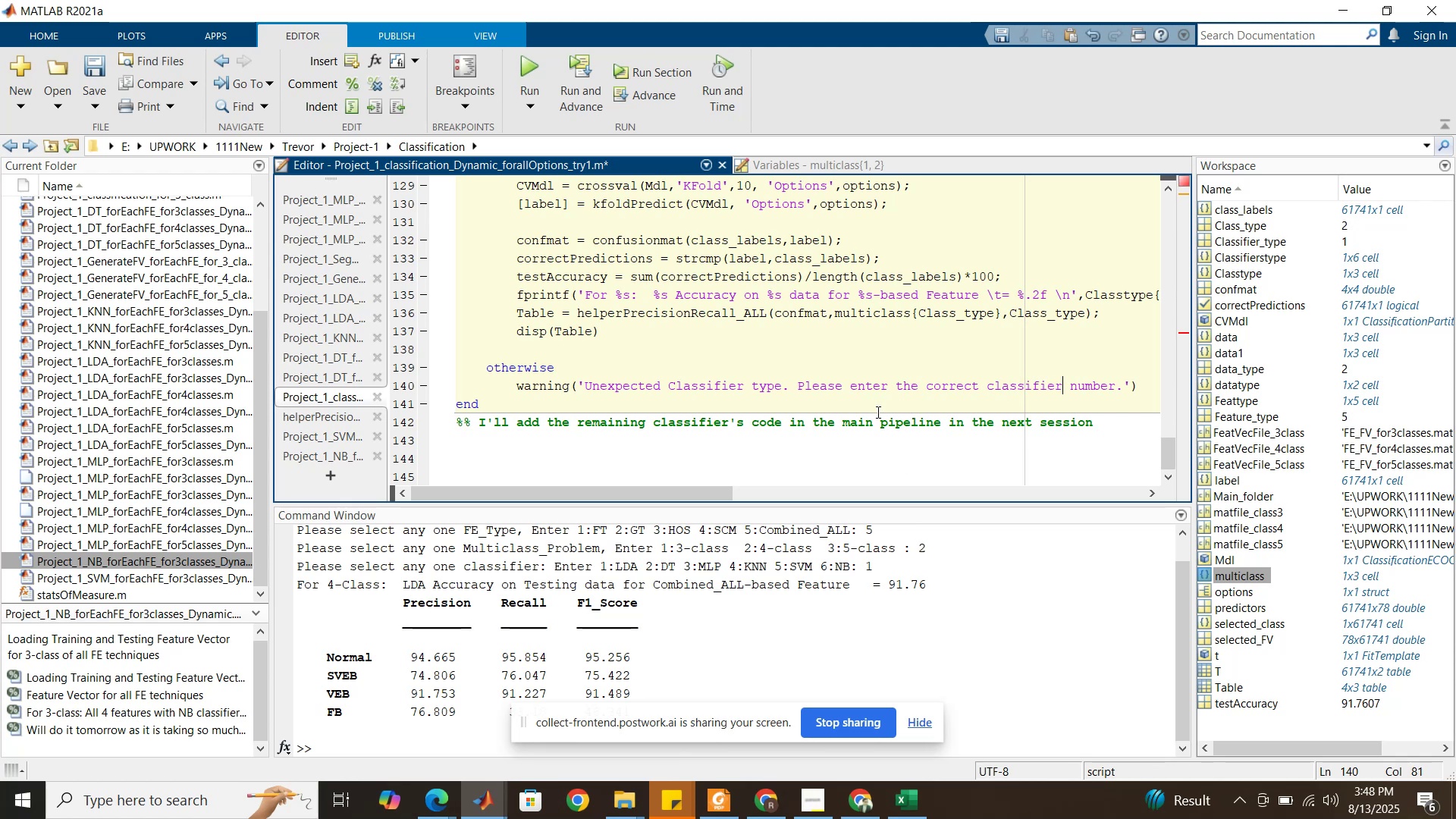 
double_click([876, 422])
 